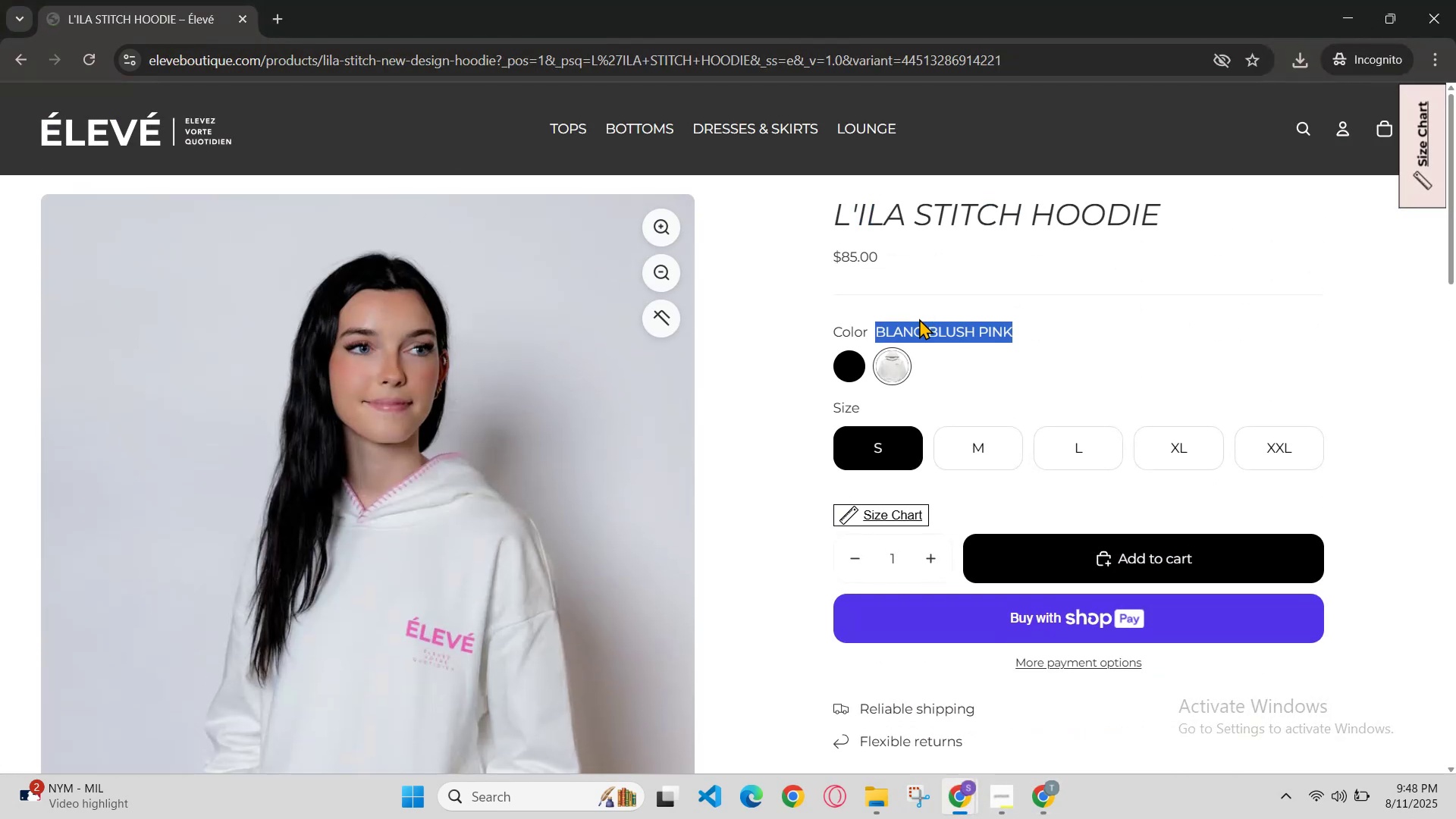 
left_click([937, 359])
 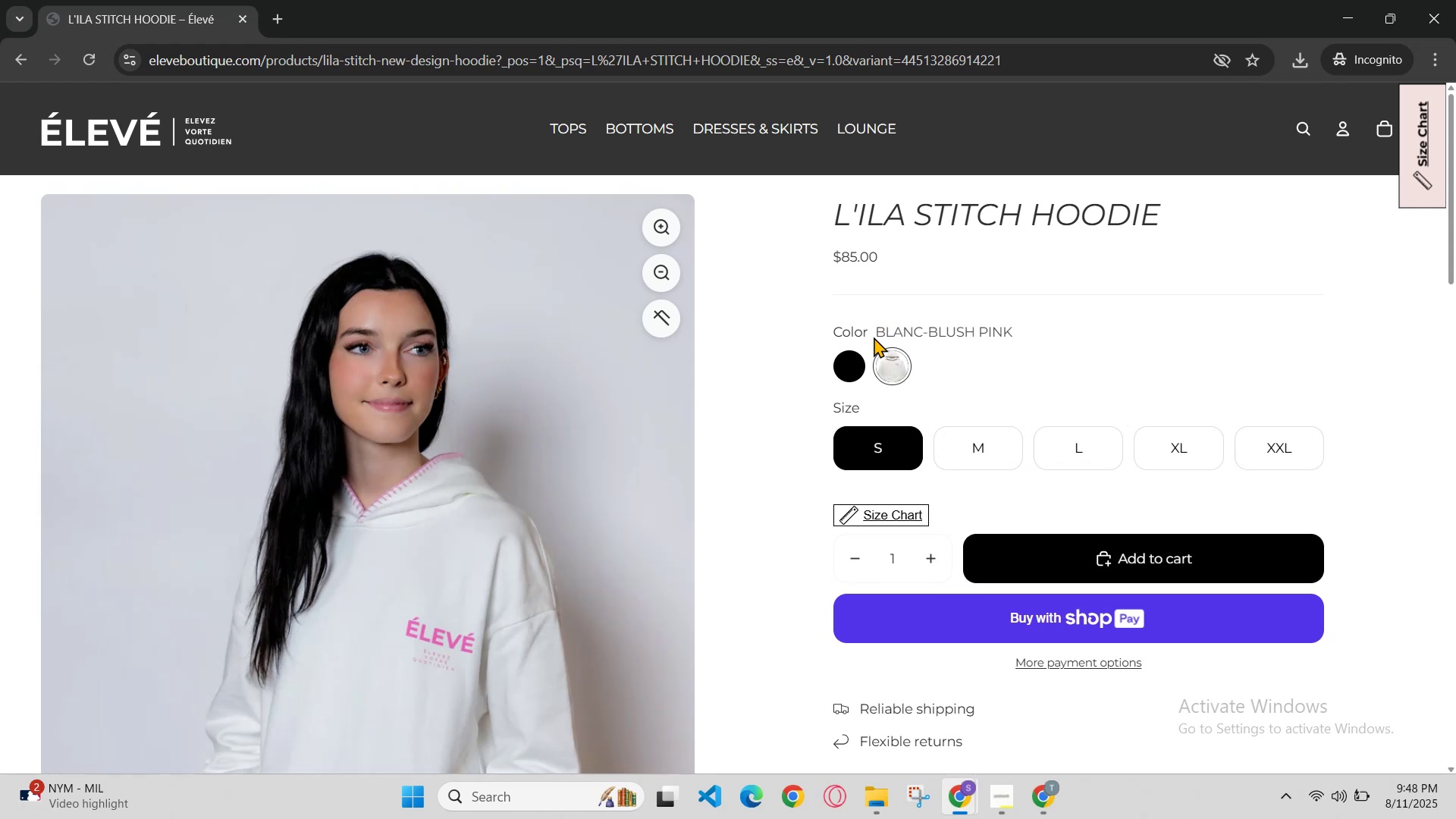 
left_click_drag(start_coordinate=[877, 336], to_coordinate=[1019, 337])
 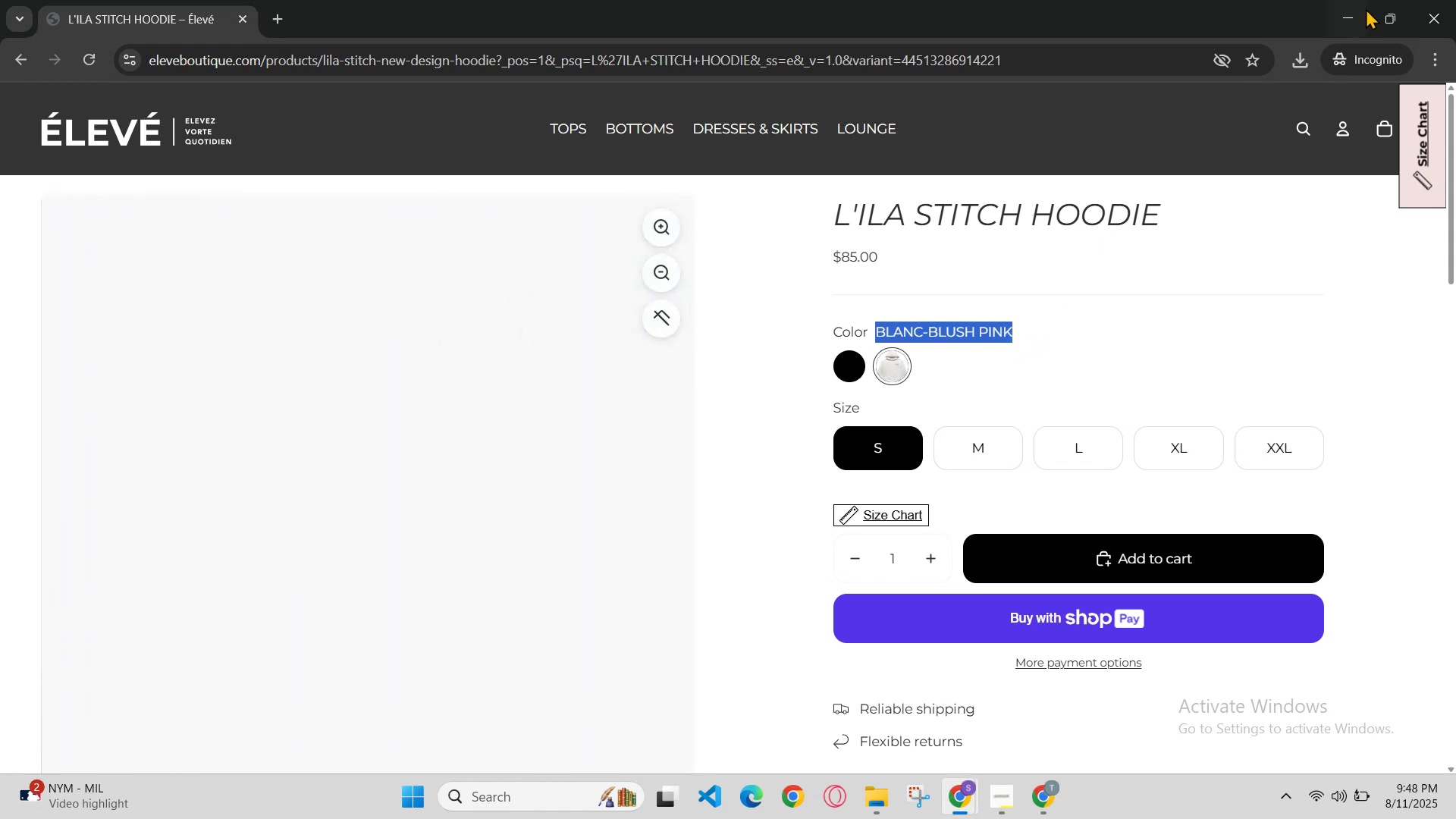 
hold_key(key=ControlLeft, duration=0.81)
 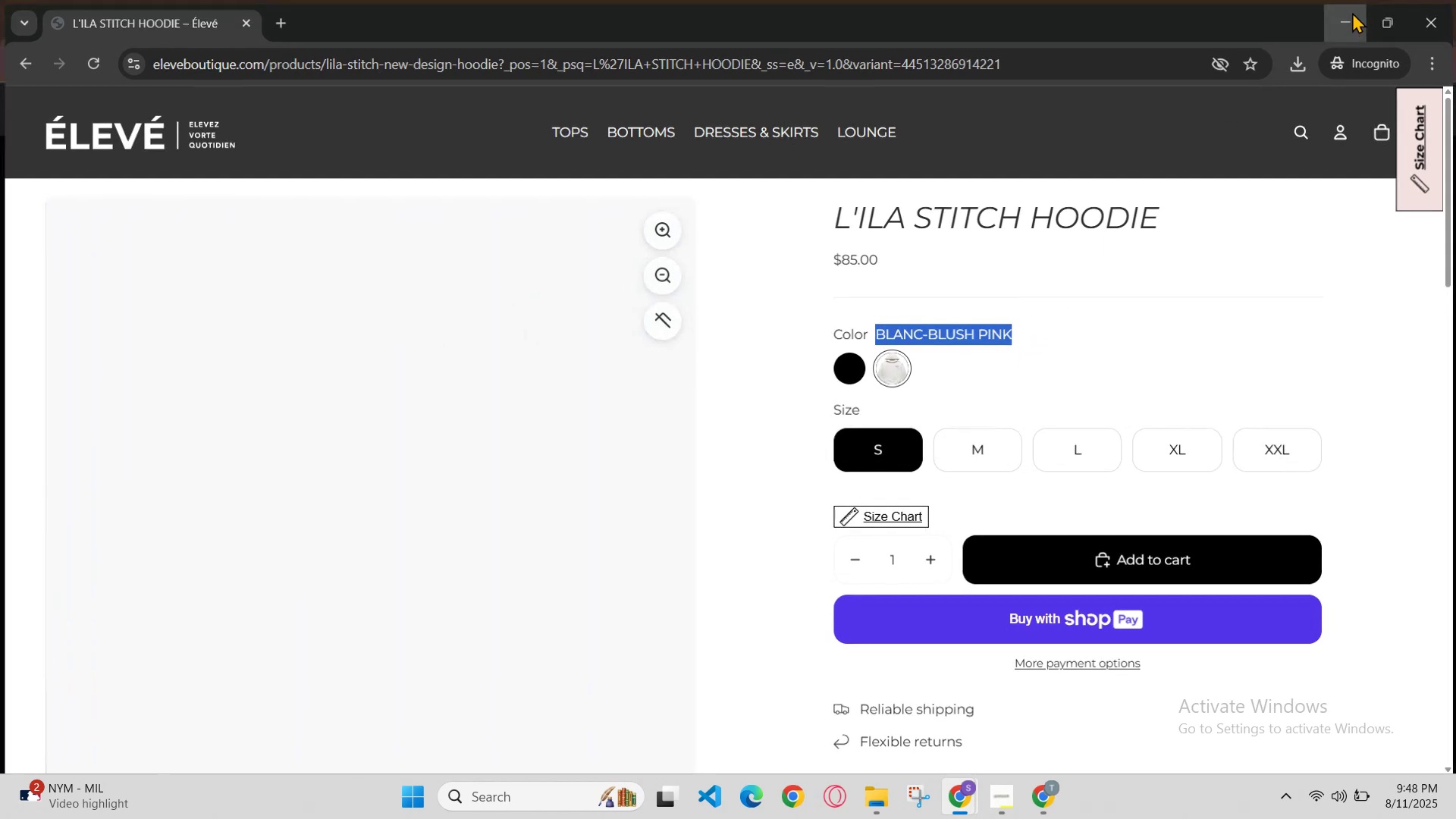 
hold_key(key=C, duration=0.33)
 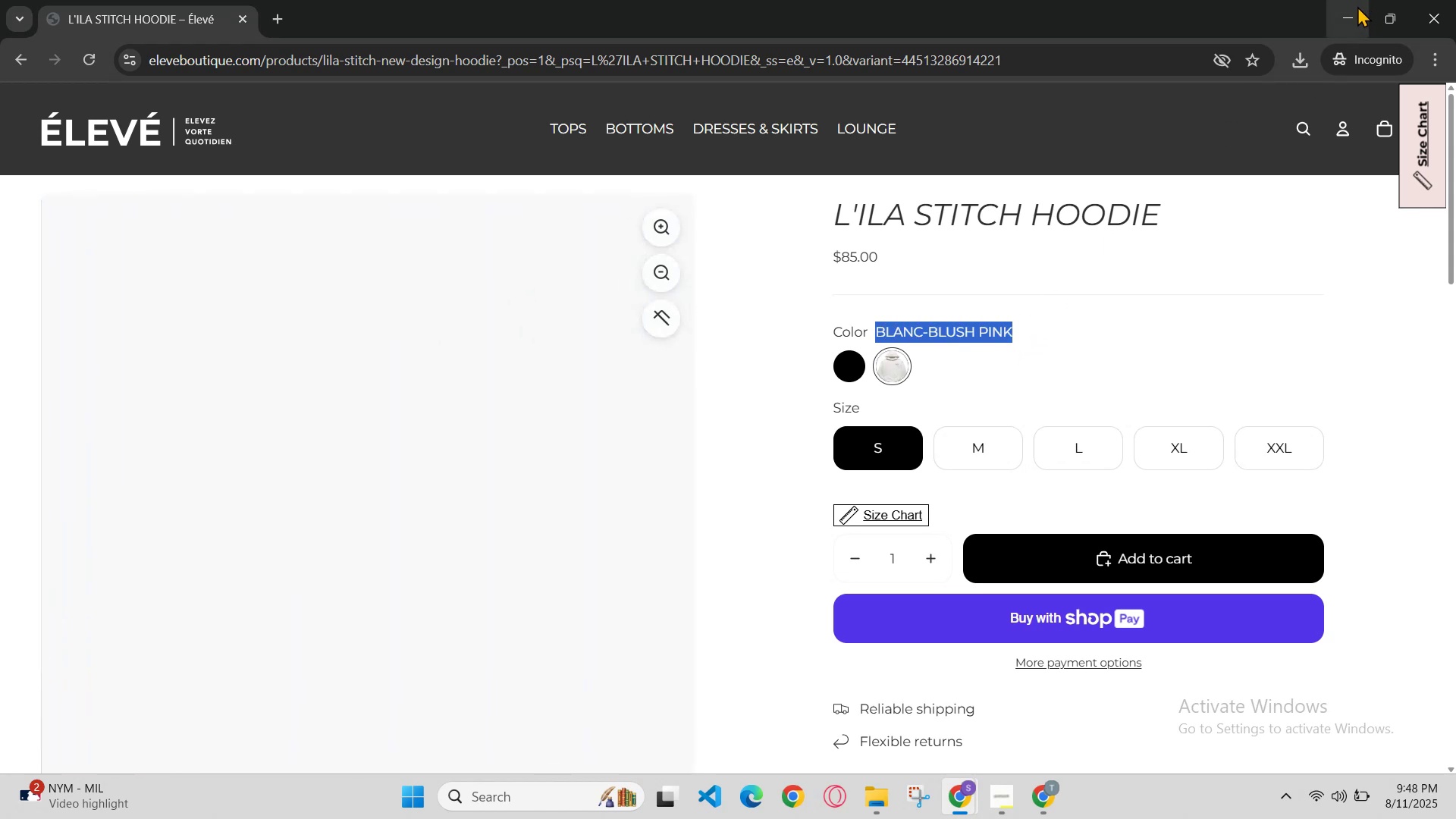 
left_click([1352, 12])
 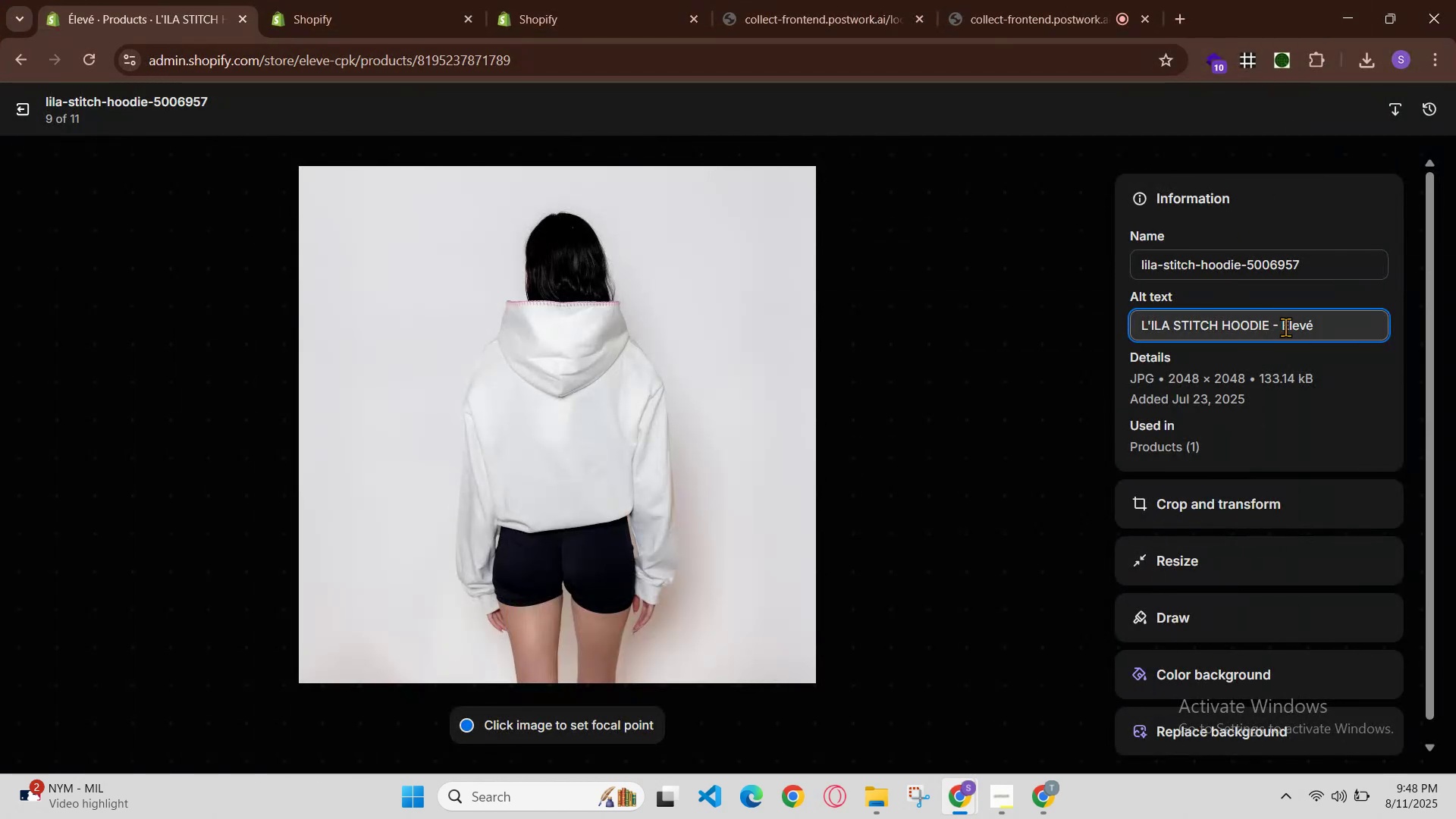 
left_click([1282, 330])
 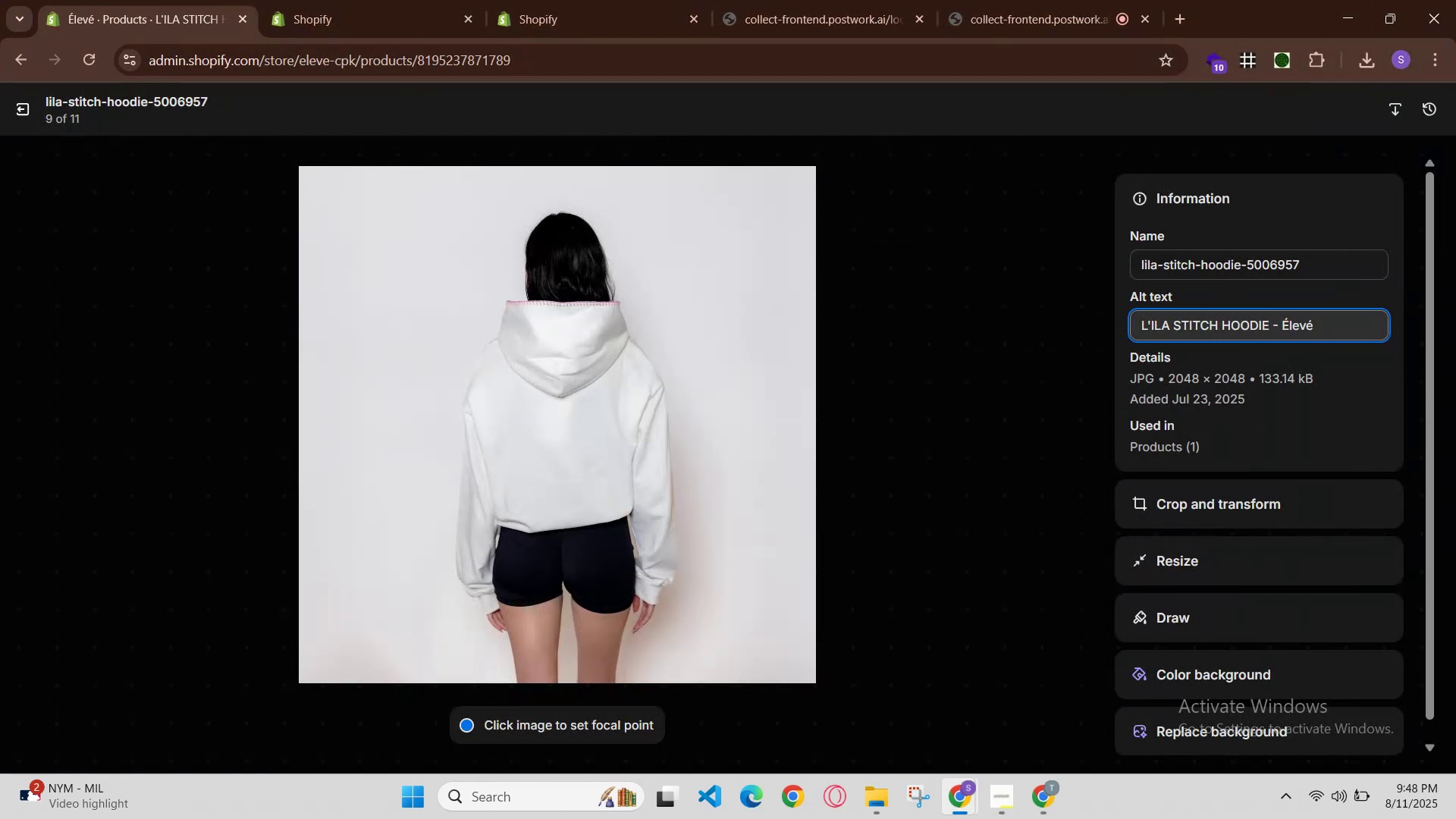 
key(ArrowLeft)
 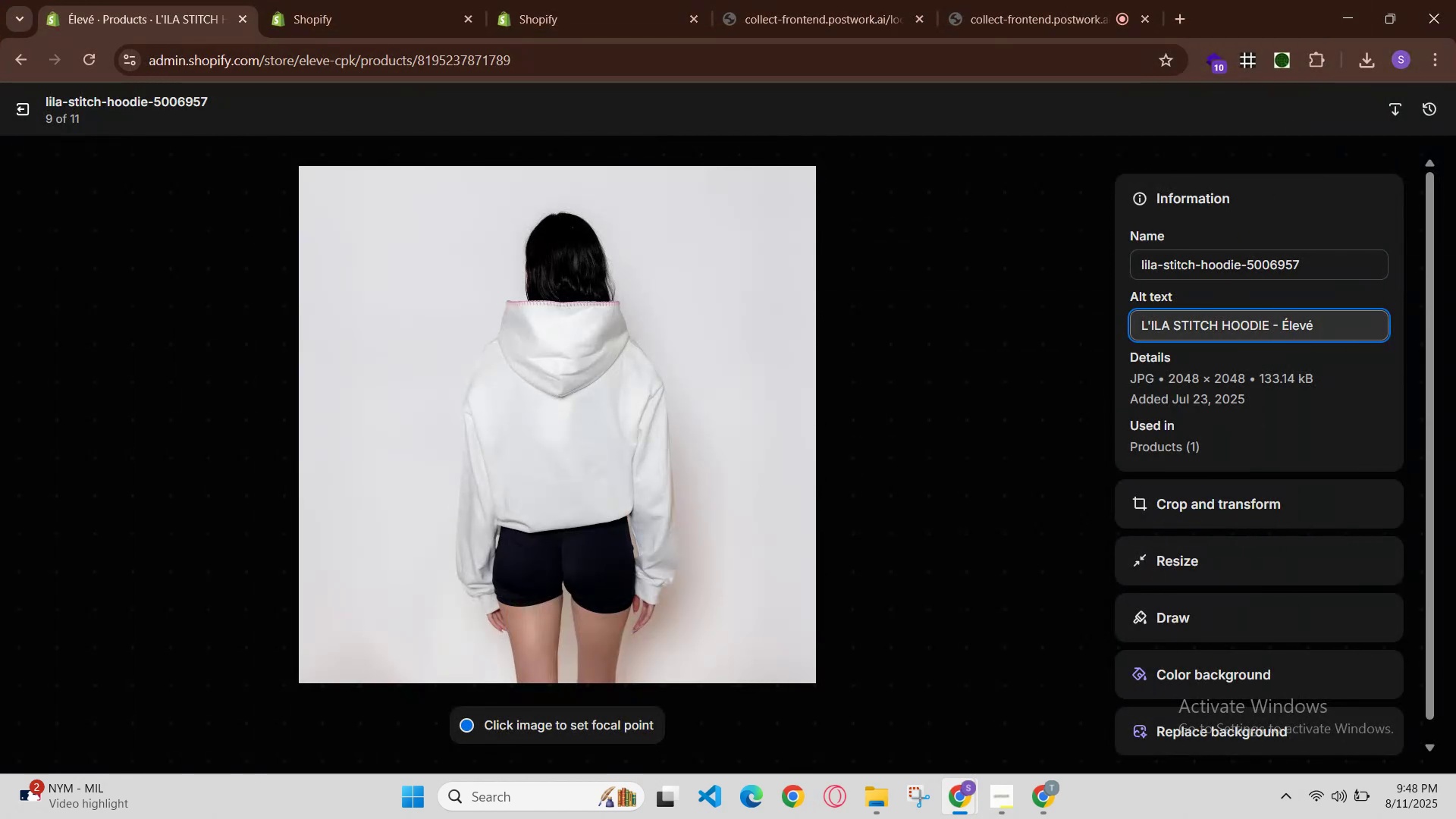 
key(Space)
 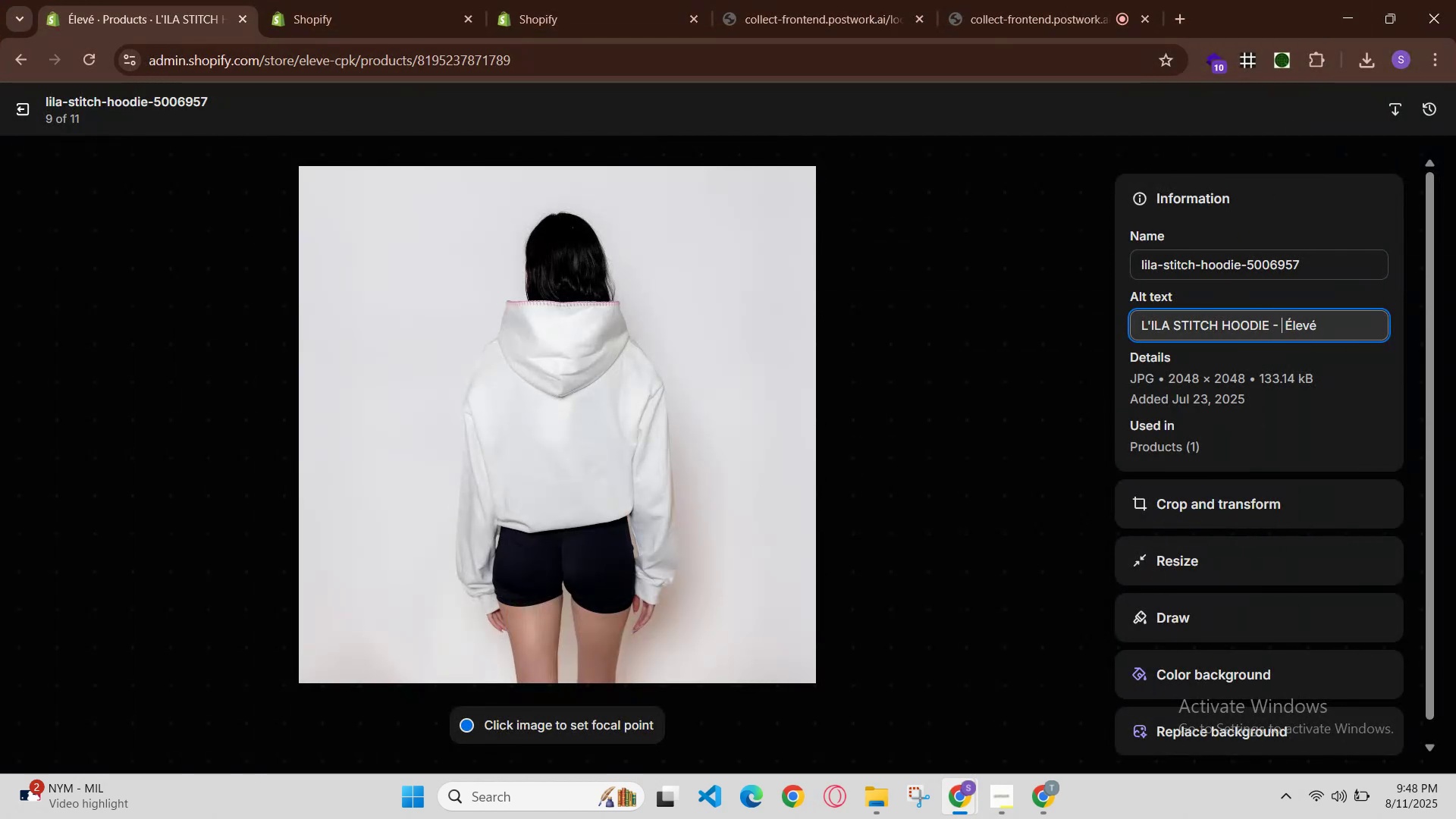 
key(Control+V)
 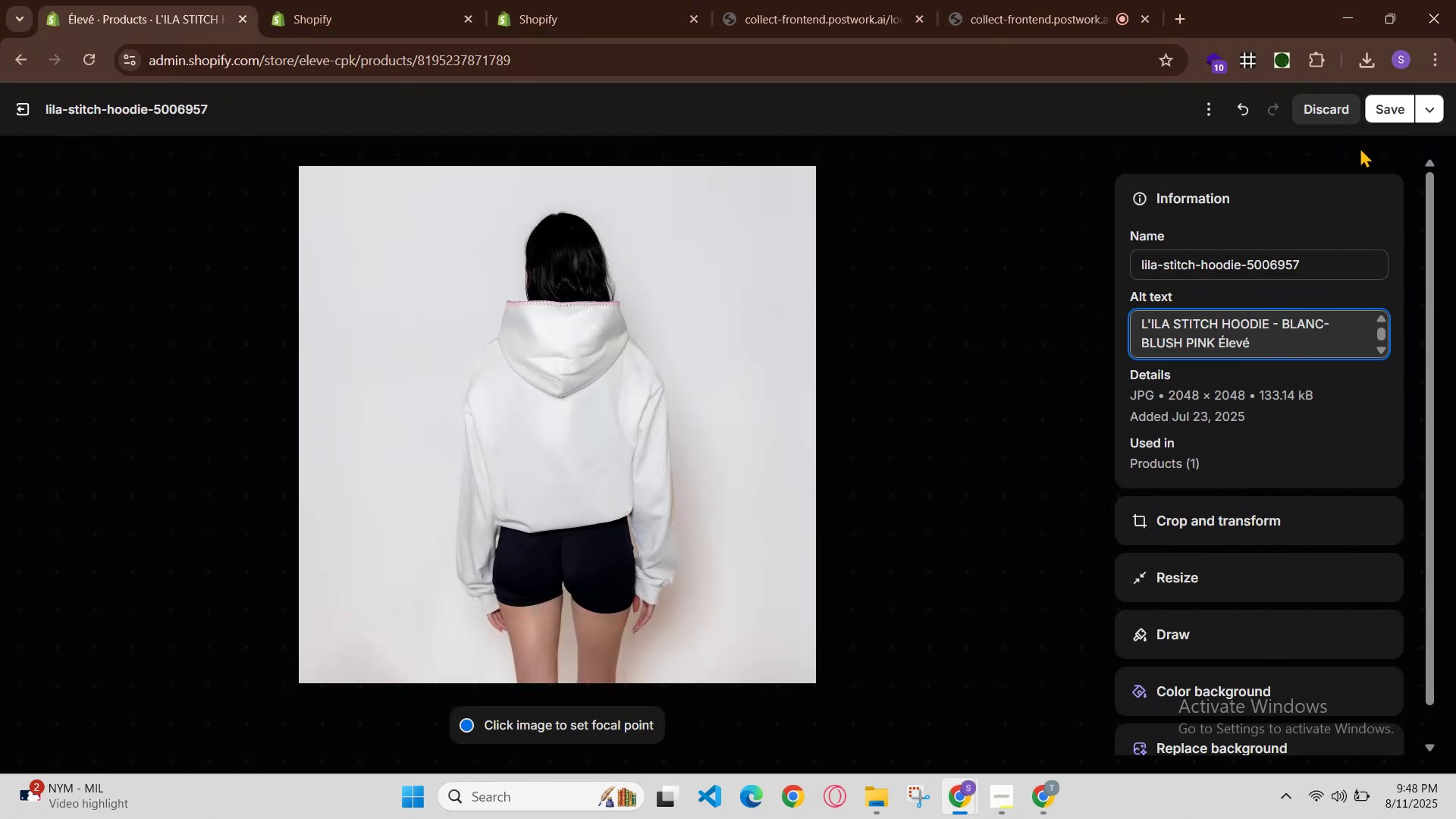 
left_click([1385, 95])
 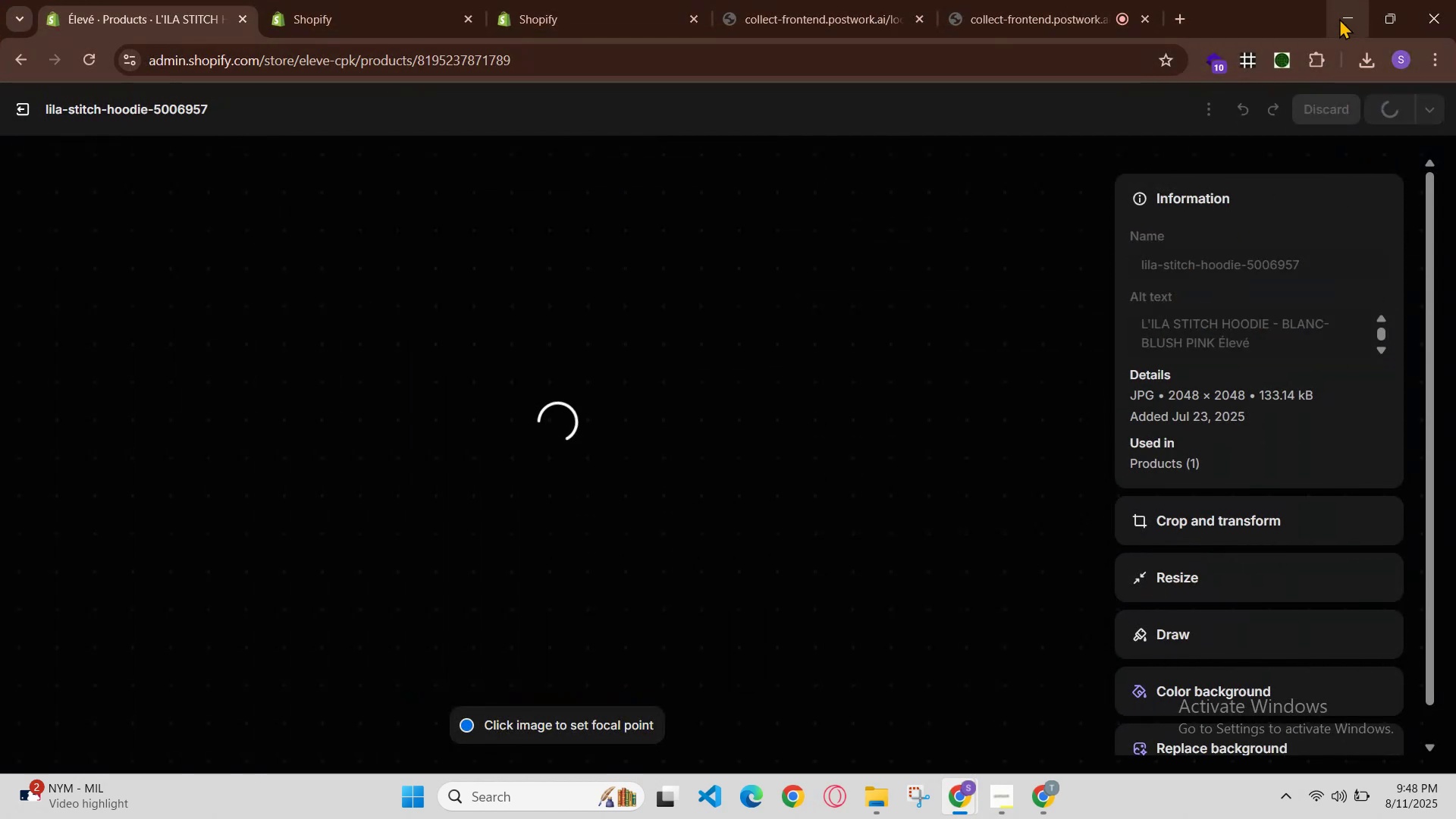 
left_click([1339, 18])
 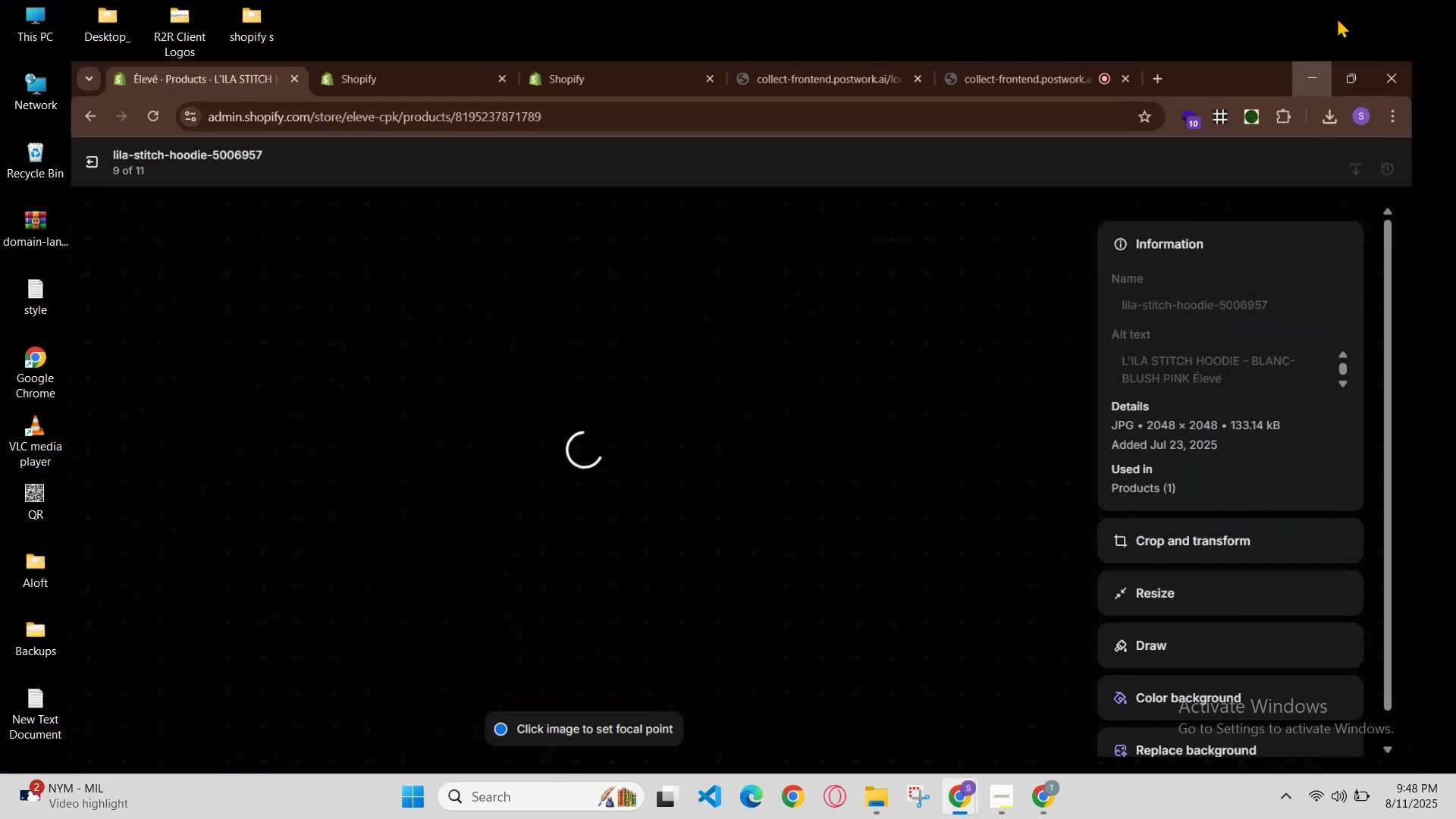 
key(Control+ControlLeft)
 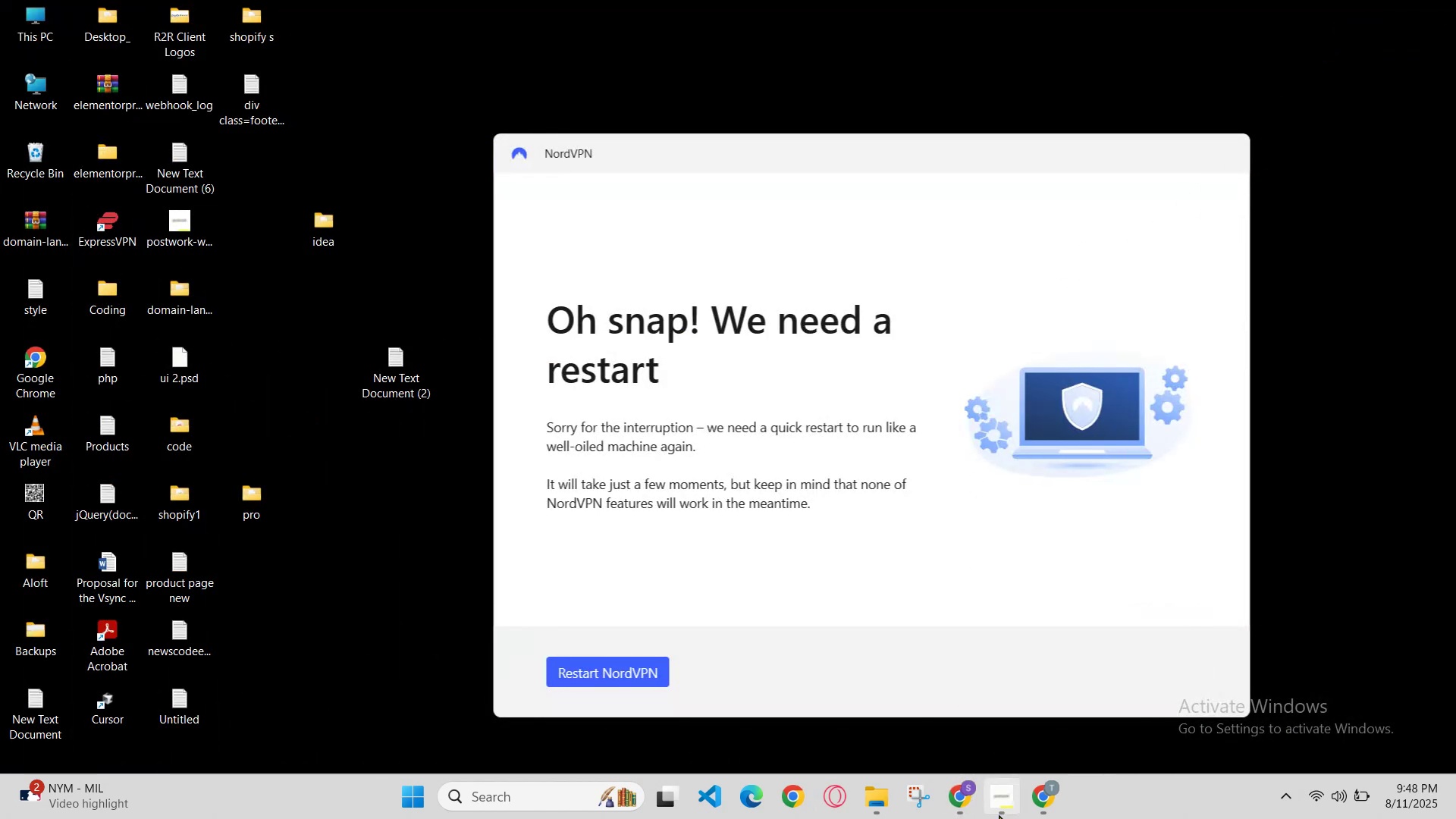 
left_click([959, 809])
 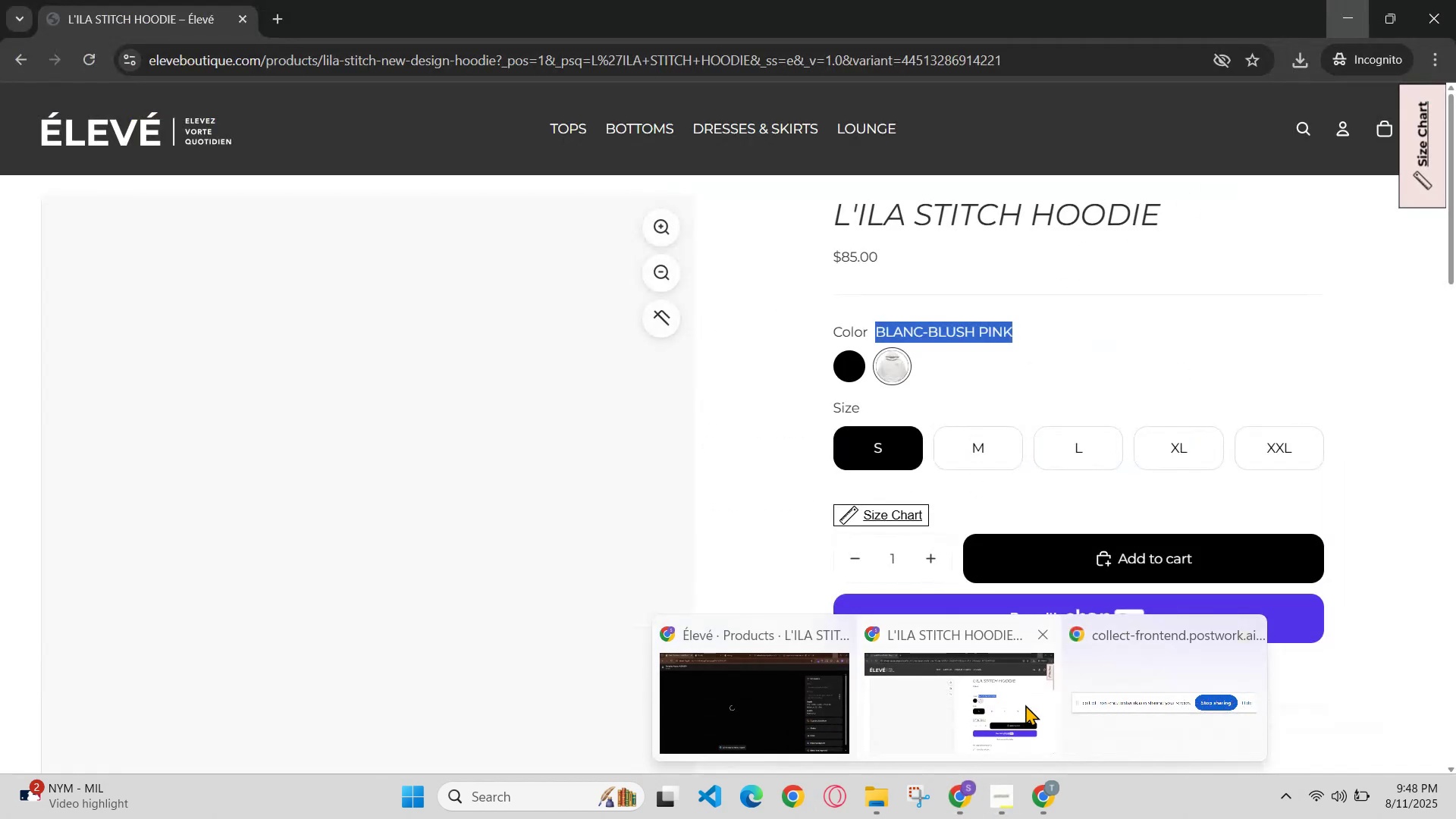 
left_click([1025, 704])
 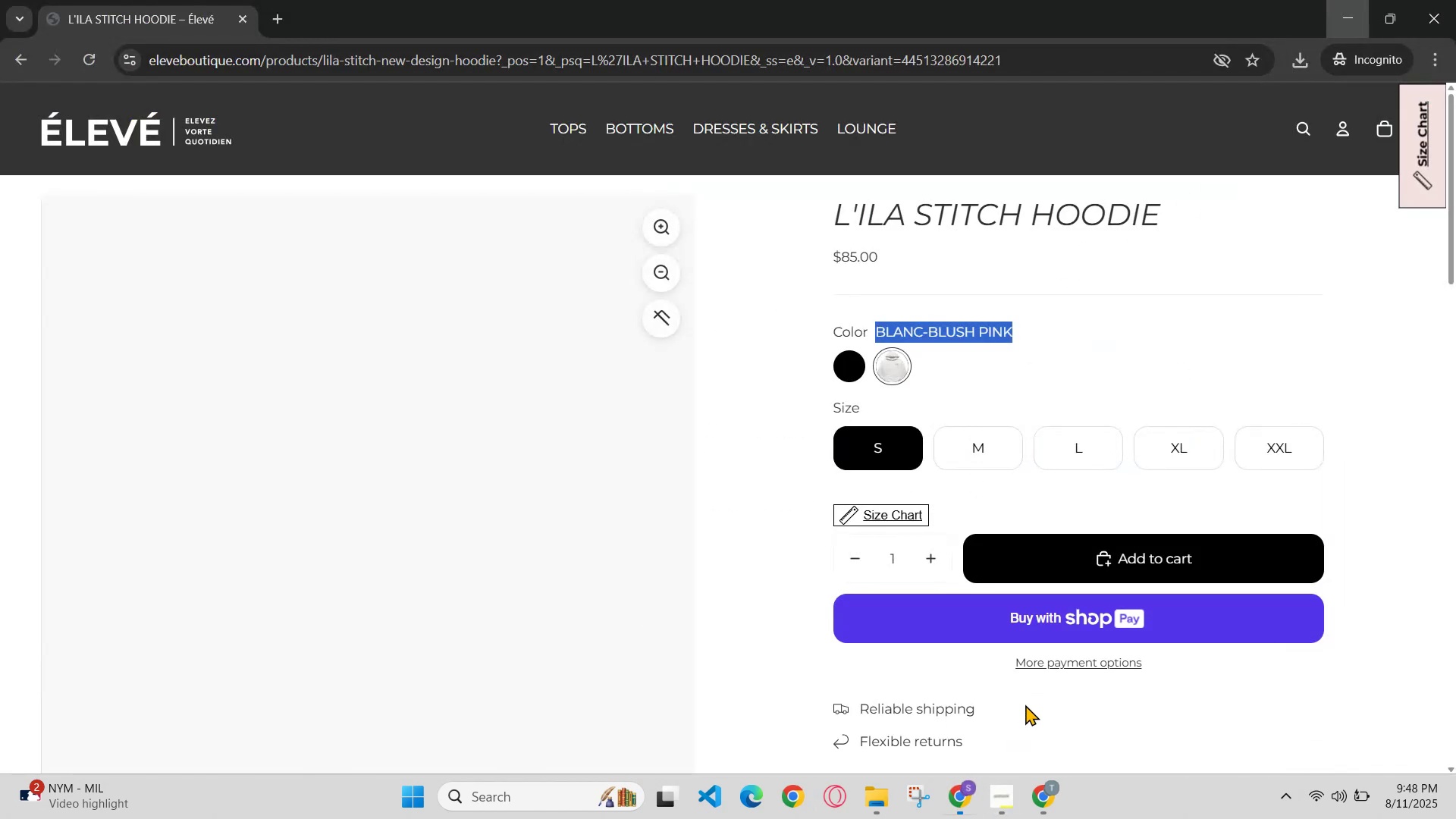 
key(Control+R)
 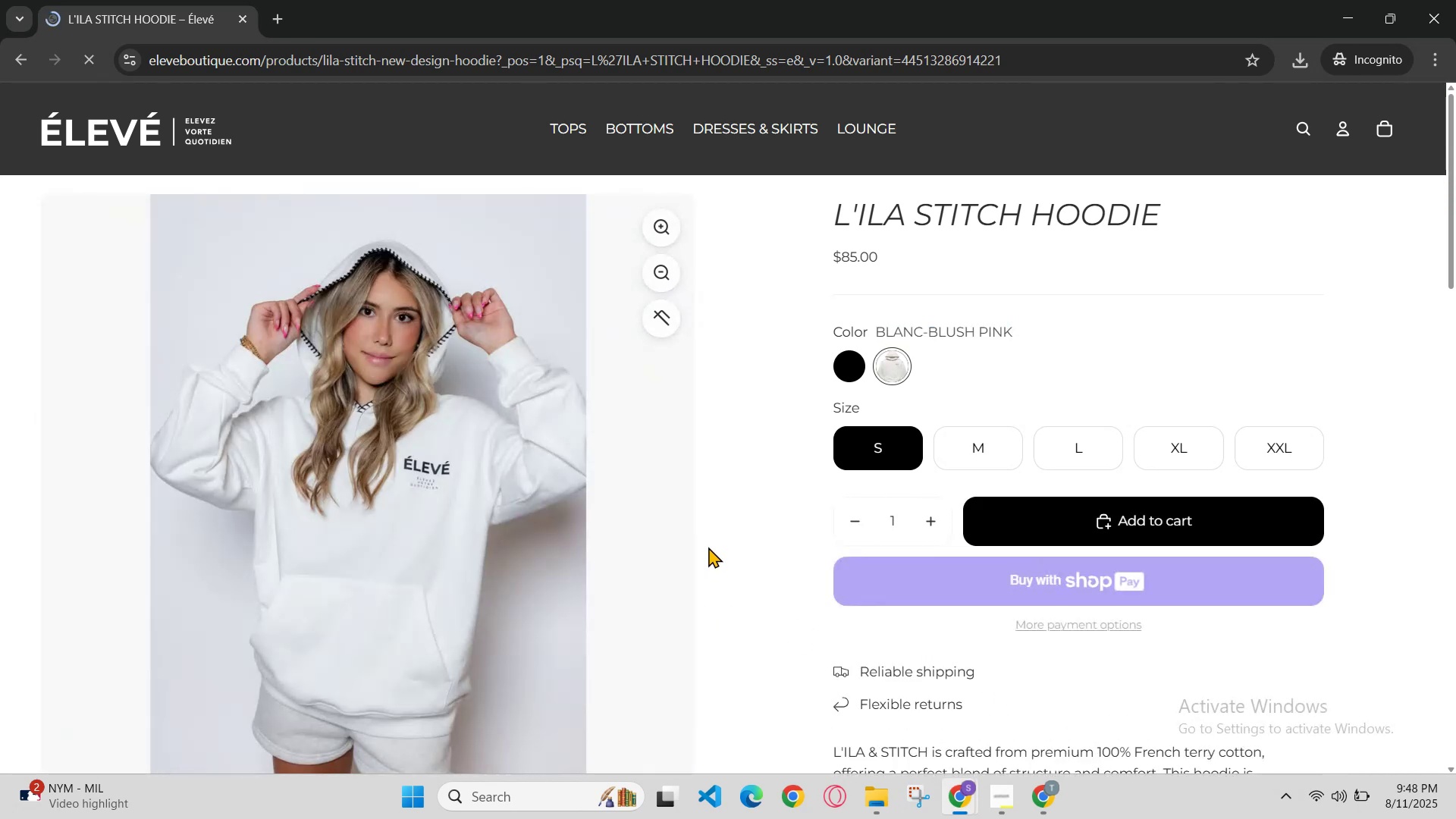 
scroll: coordinate [715, 543], scroll_direction: down, amount: 1.0
 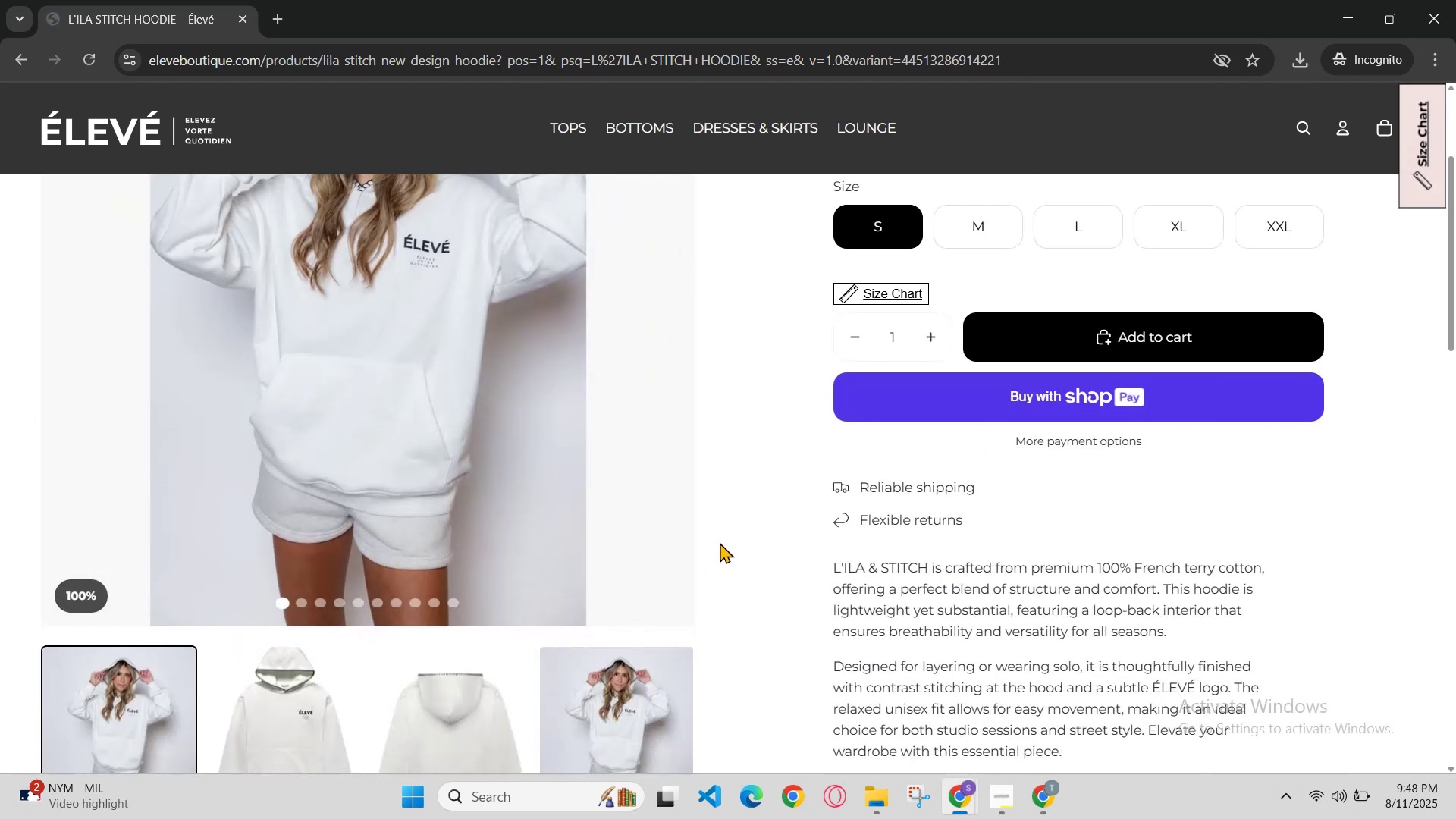 
scroll: coordinate [720, 542], scroll_direction: up, amount: 1.0
 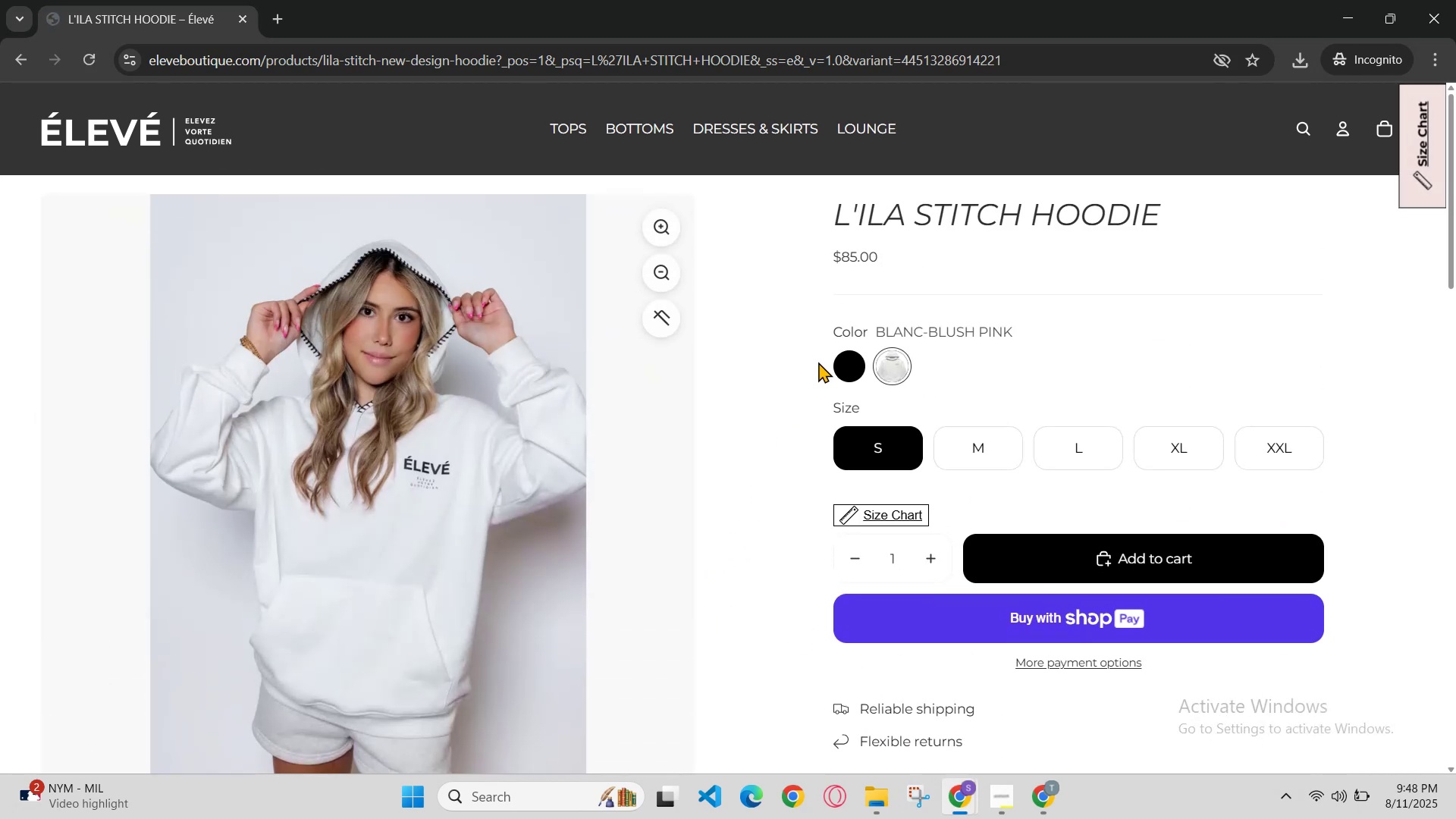 
left_click([852, 358])
 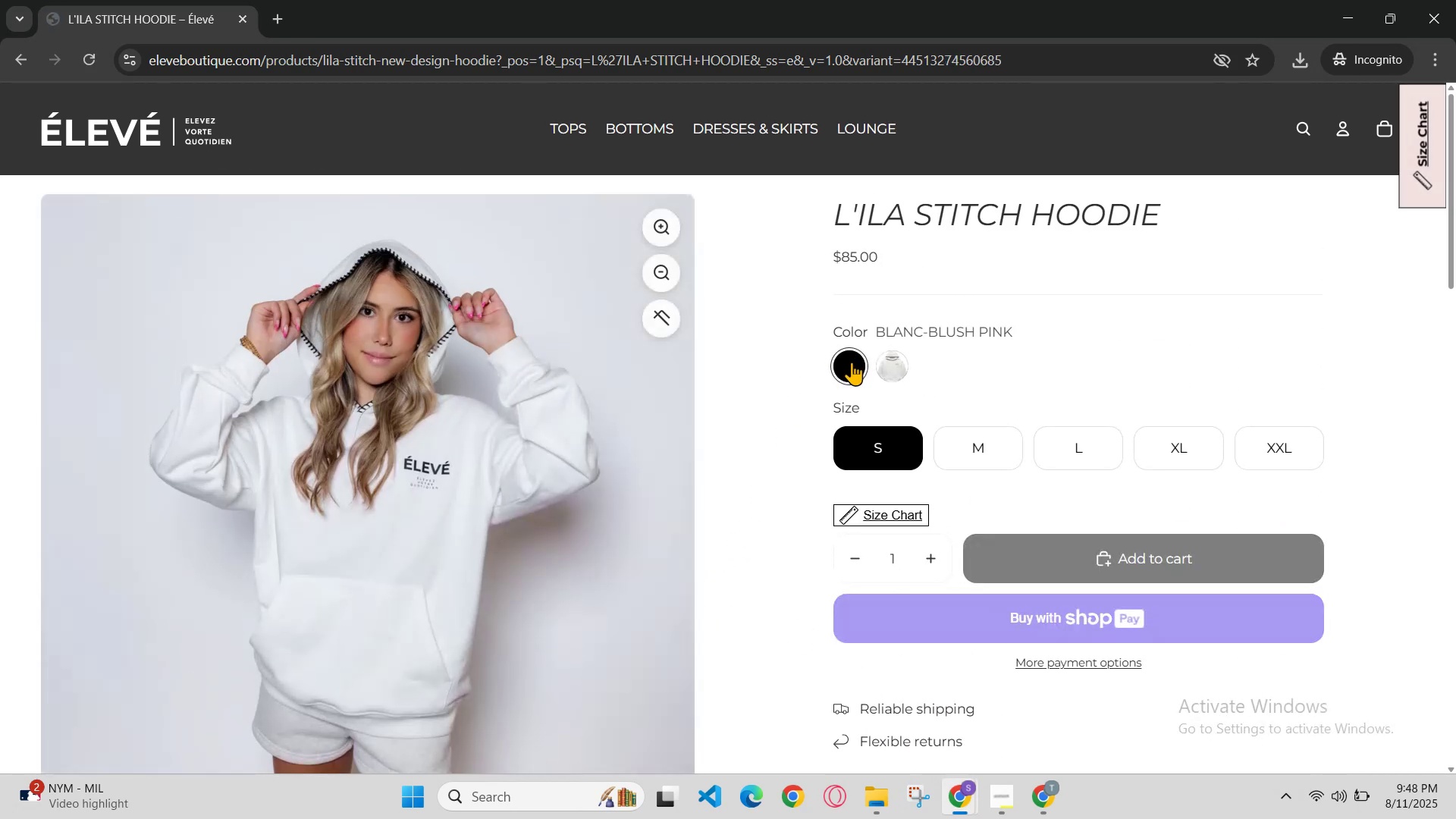 
scroll: coordinate [841, 394], scroll_direction: down, amount: 2.0
 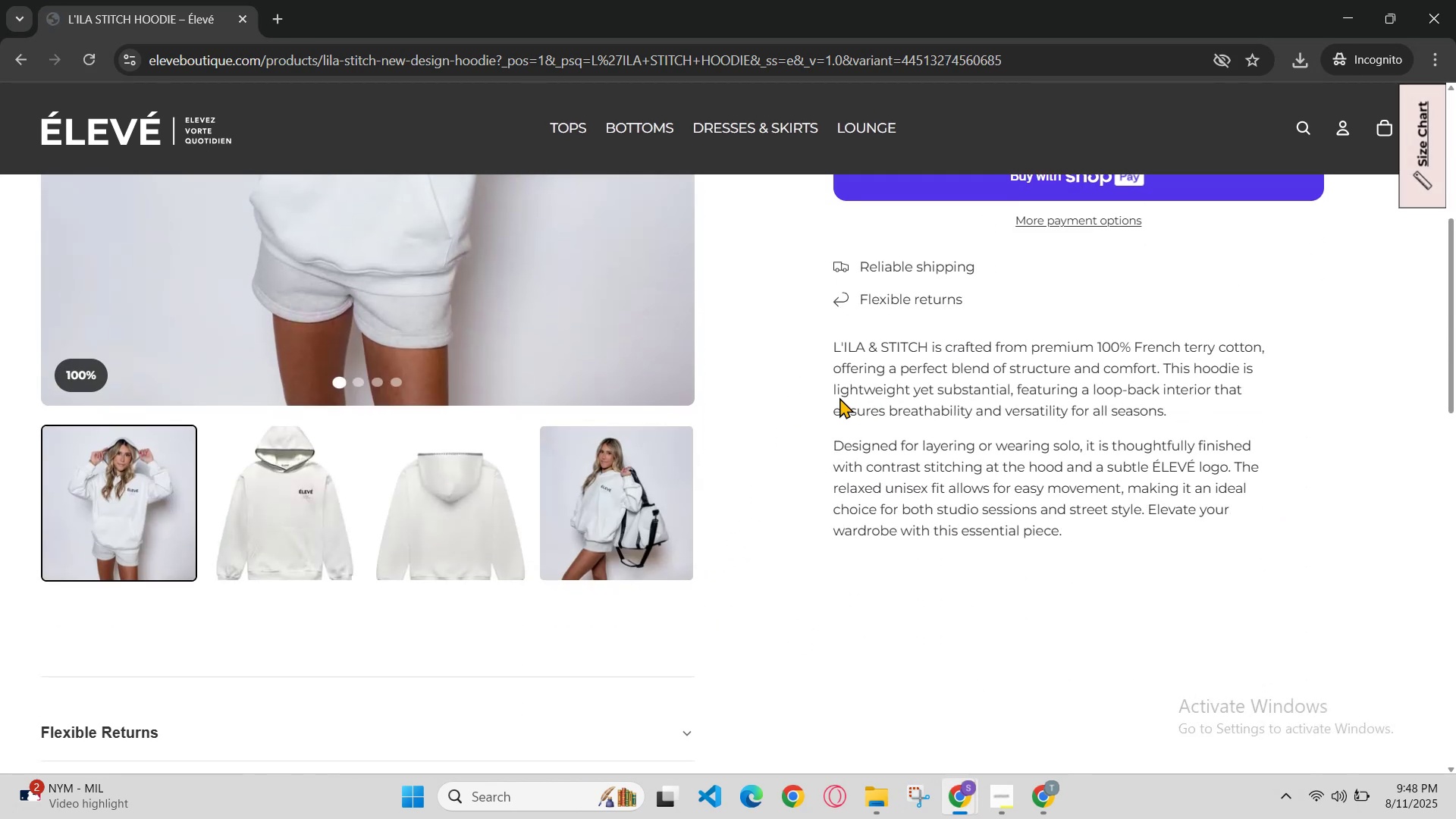 
scroll: coordinate [839, 397], scroll_direction: up, amount: 2.0
 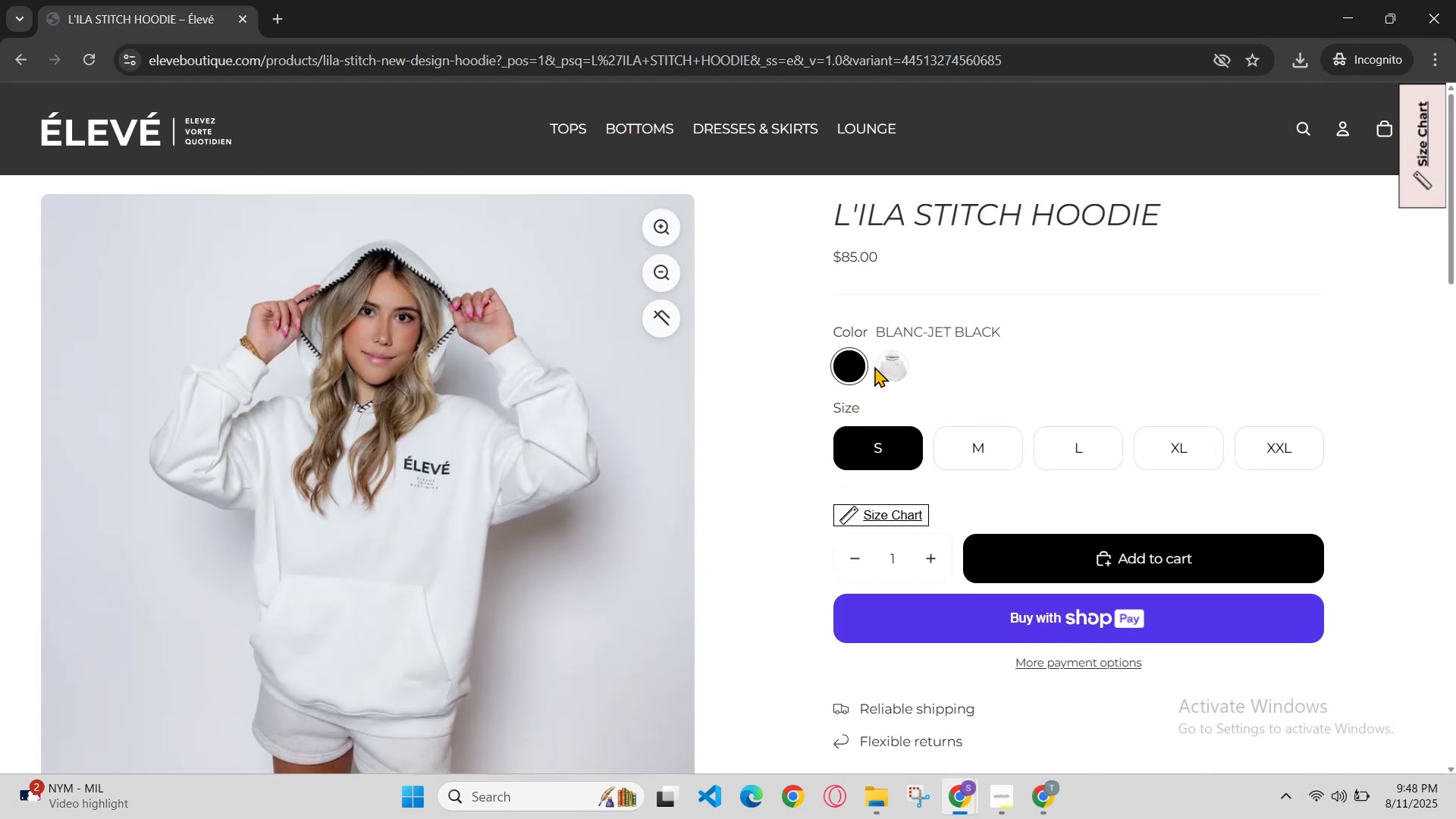 
left_click([878, 362])
 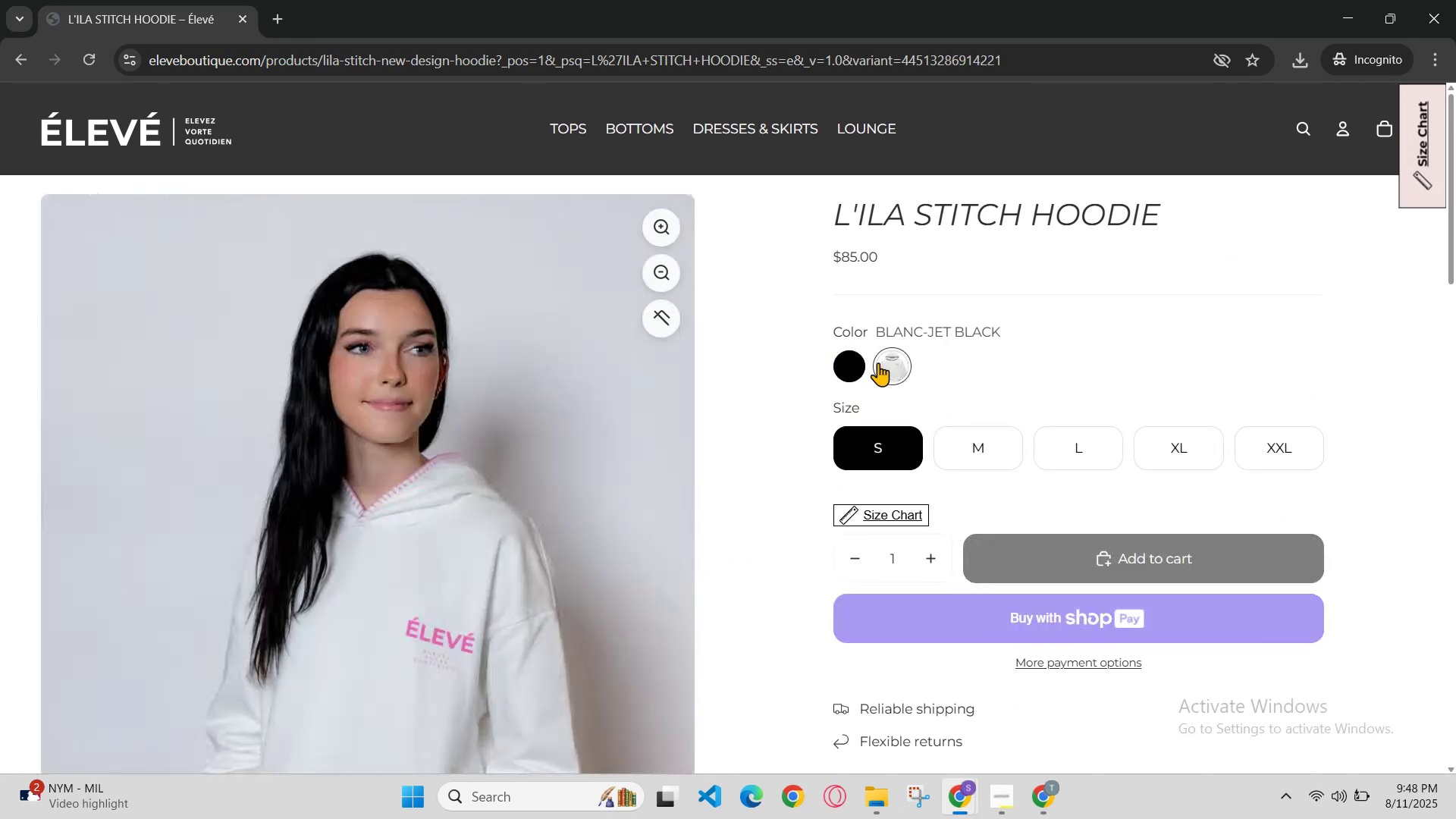 
scroll: coordinate [861, 395], scroll_direction: down, amount: 2.0
 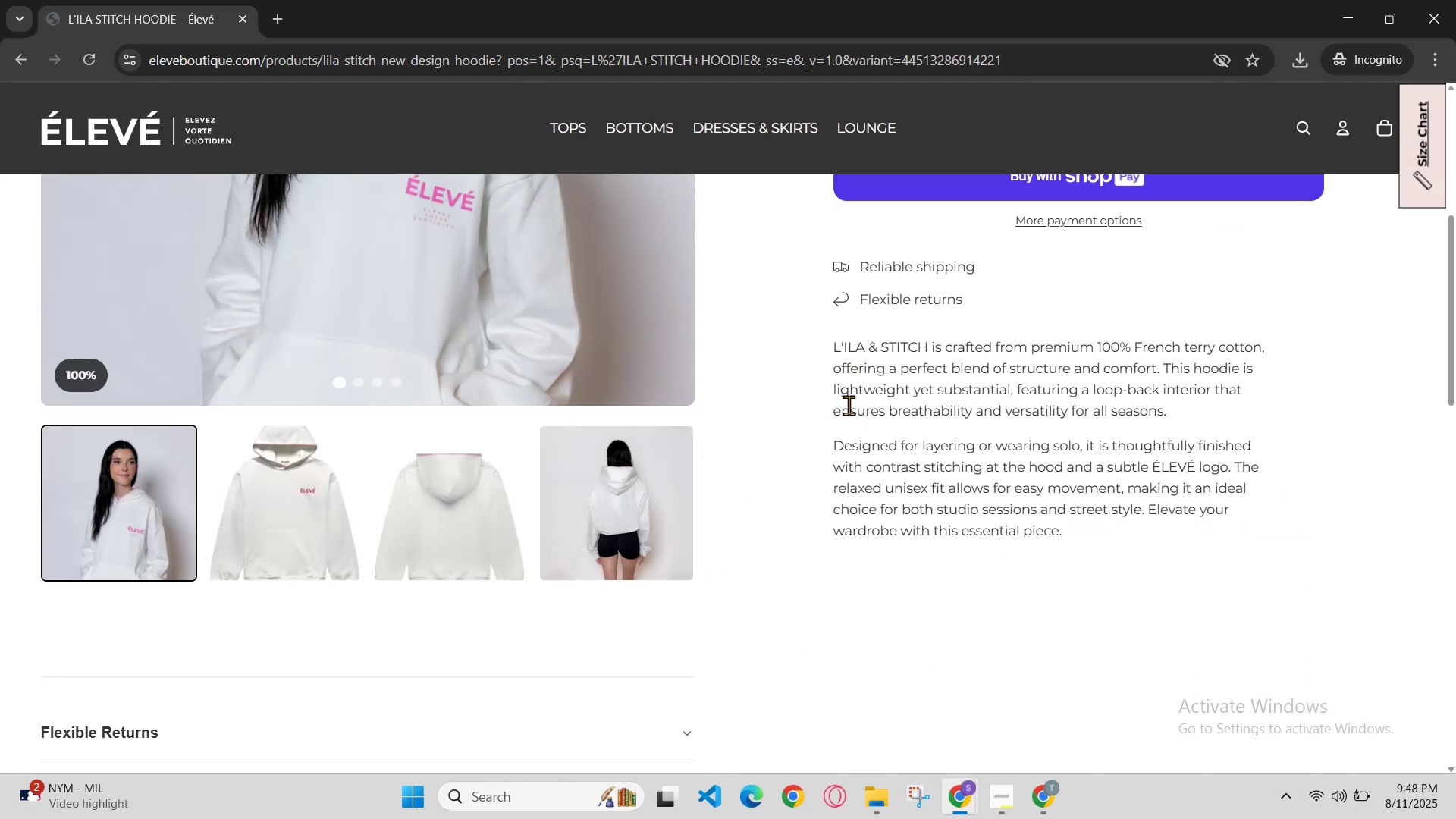 
scroll: coordinate [841, 417], scroll_direction: none, amount: 0.0
 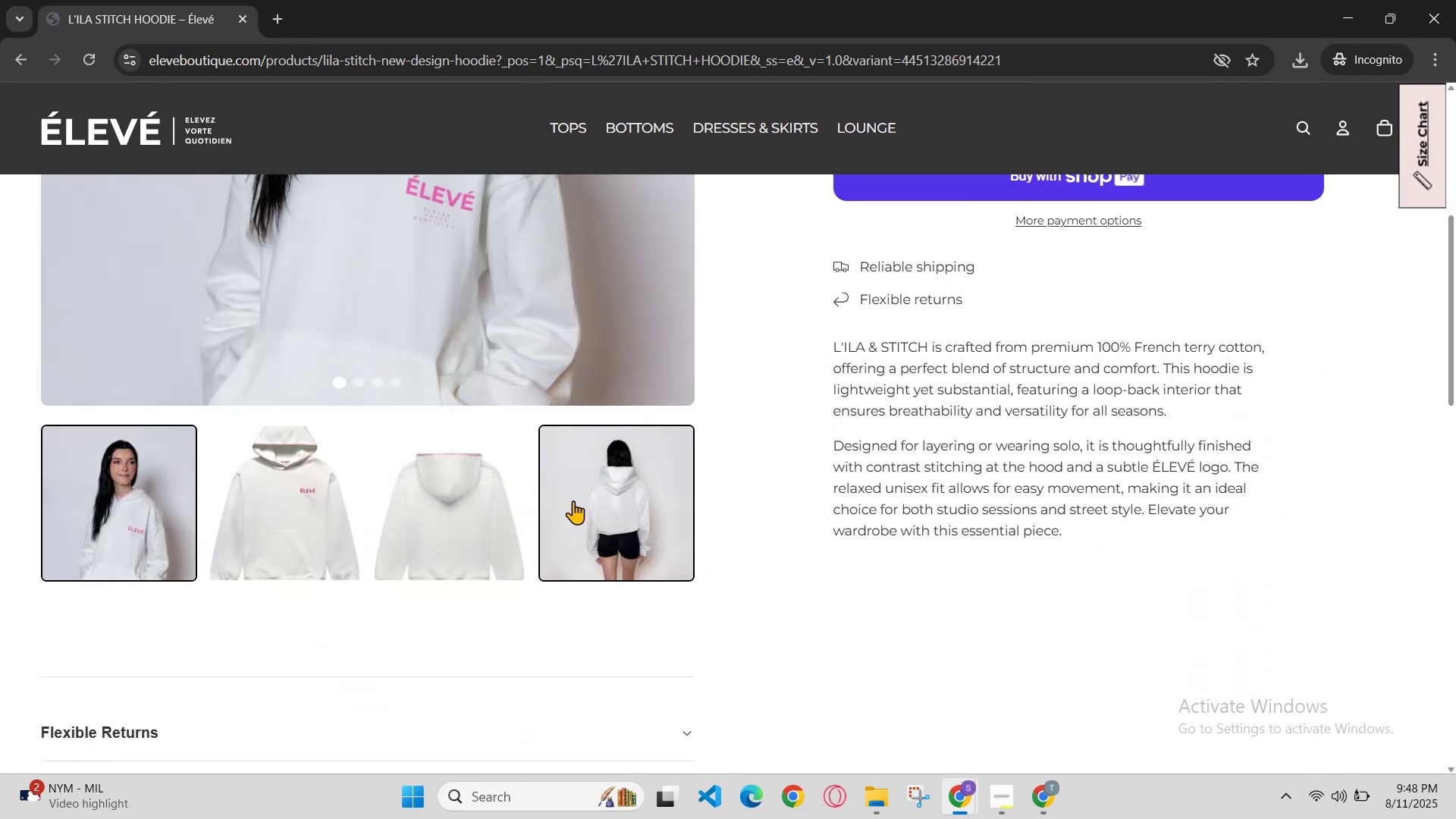 
scroll: coordinate [558, 507], scroll_direction: up, amount: 2.0
 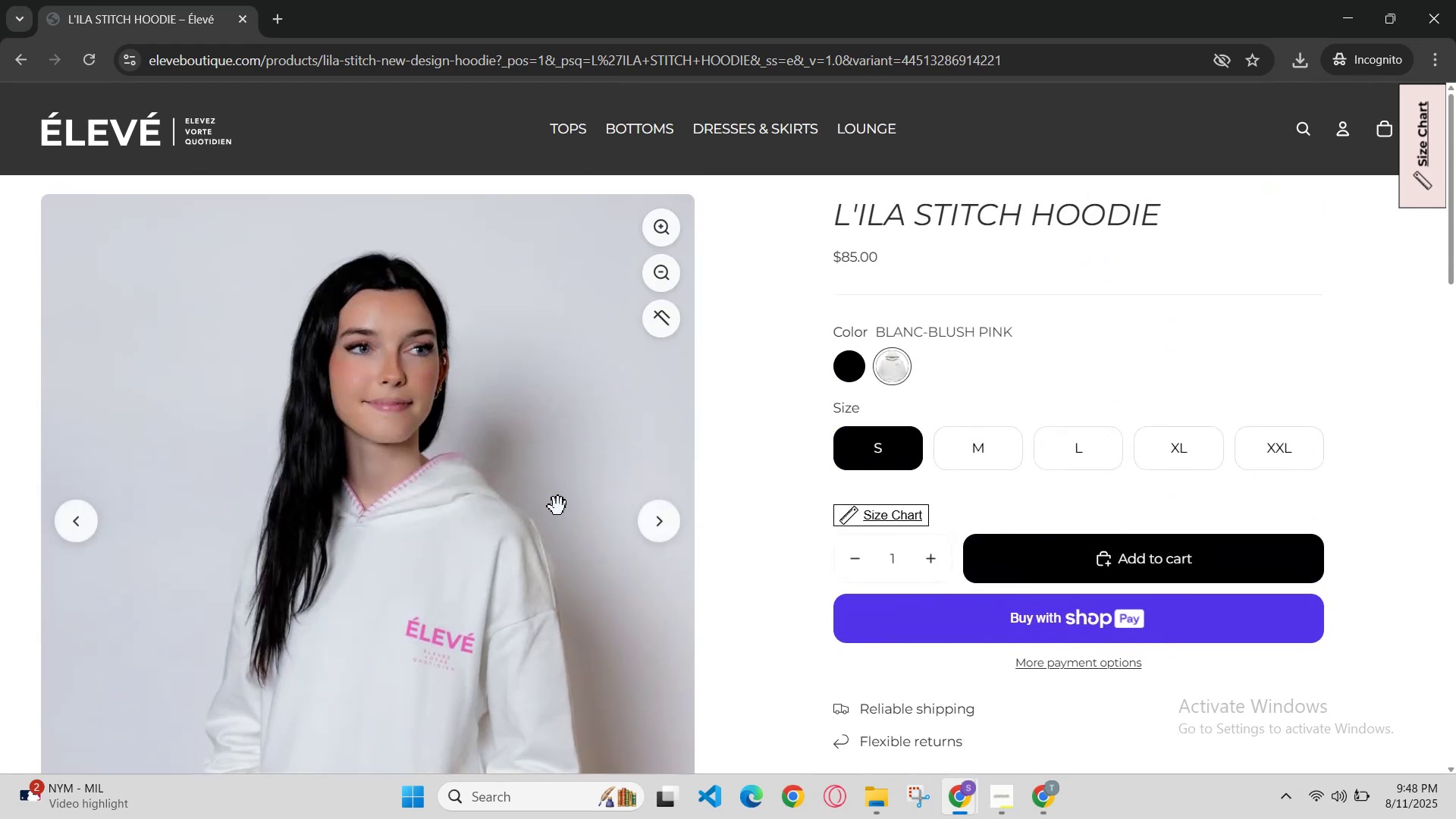 
scroll: coordinate [729, 659], scroll_direction: down, amount: 4.0
 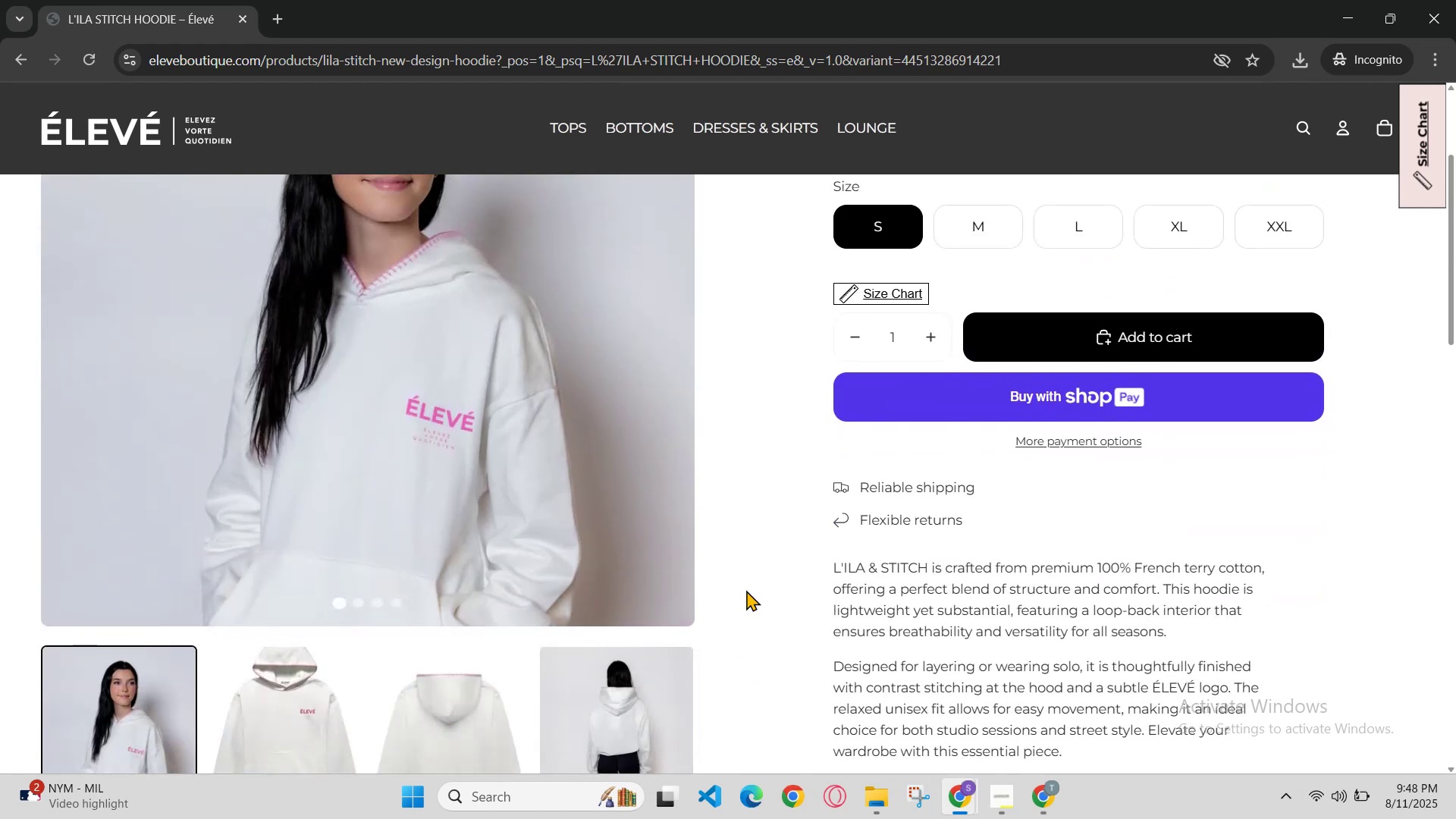 
scroll: coordinate [775, 322], scroll_direction: up, amount: 1.0
 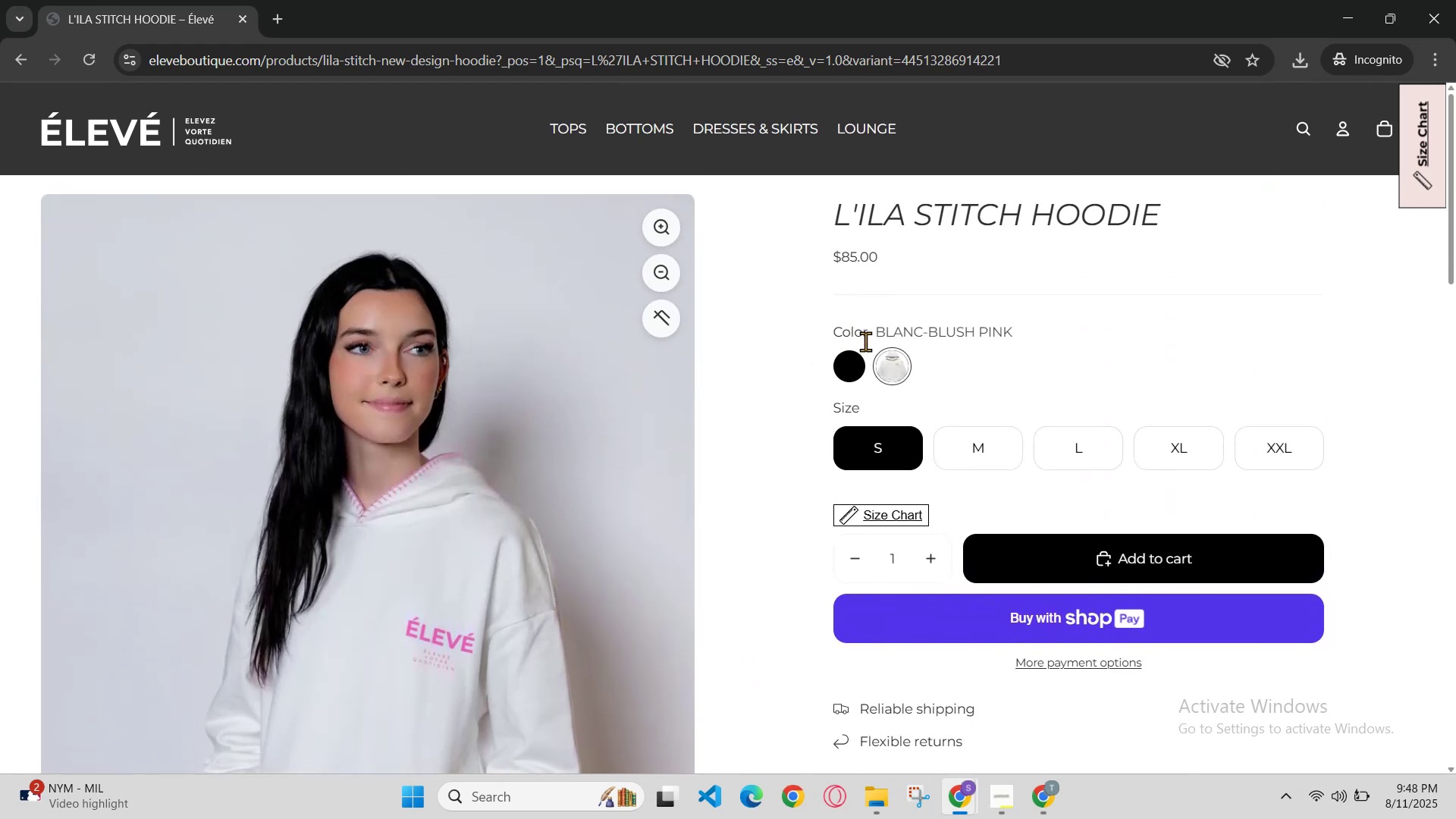 
left_click([856, 365])
 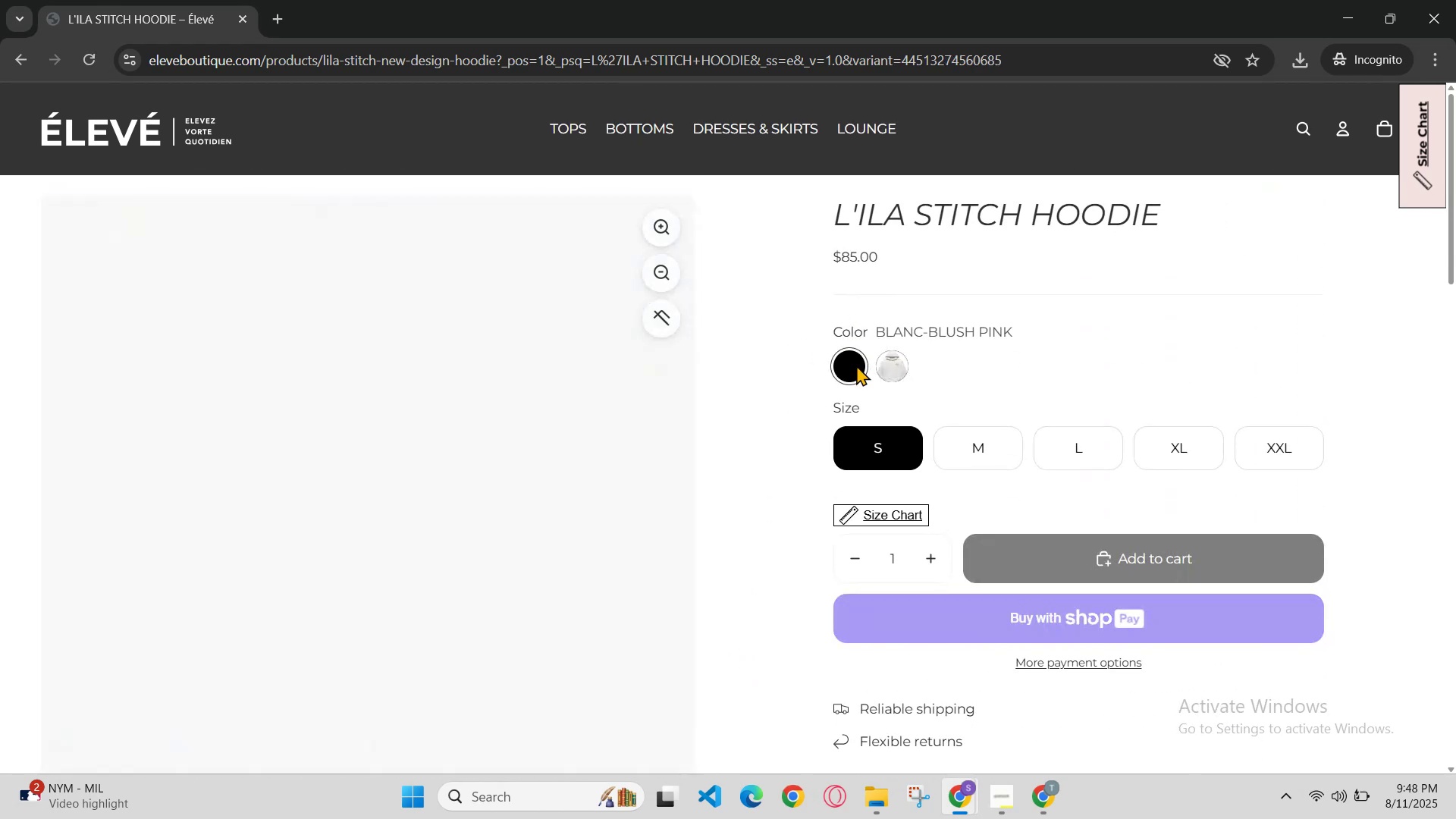 
scroll: coordinate [852, 375], scroll_direction: down, amount: 2.0
 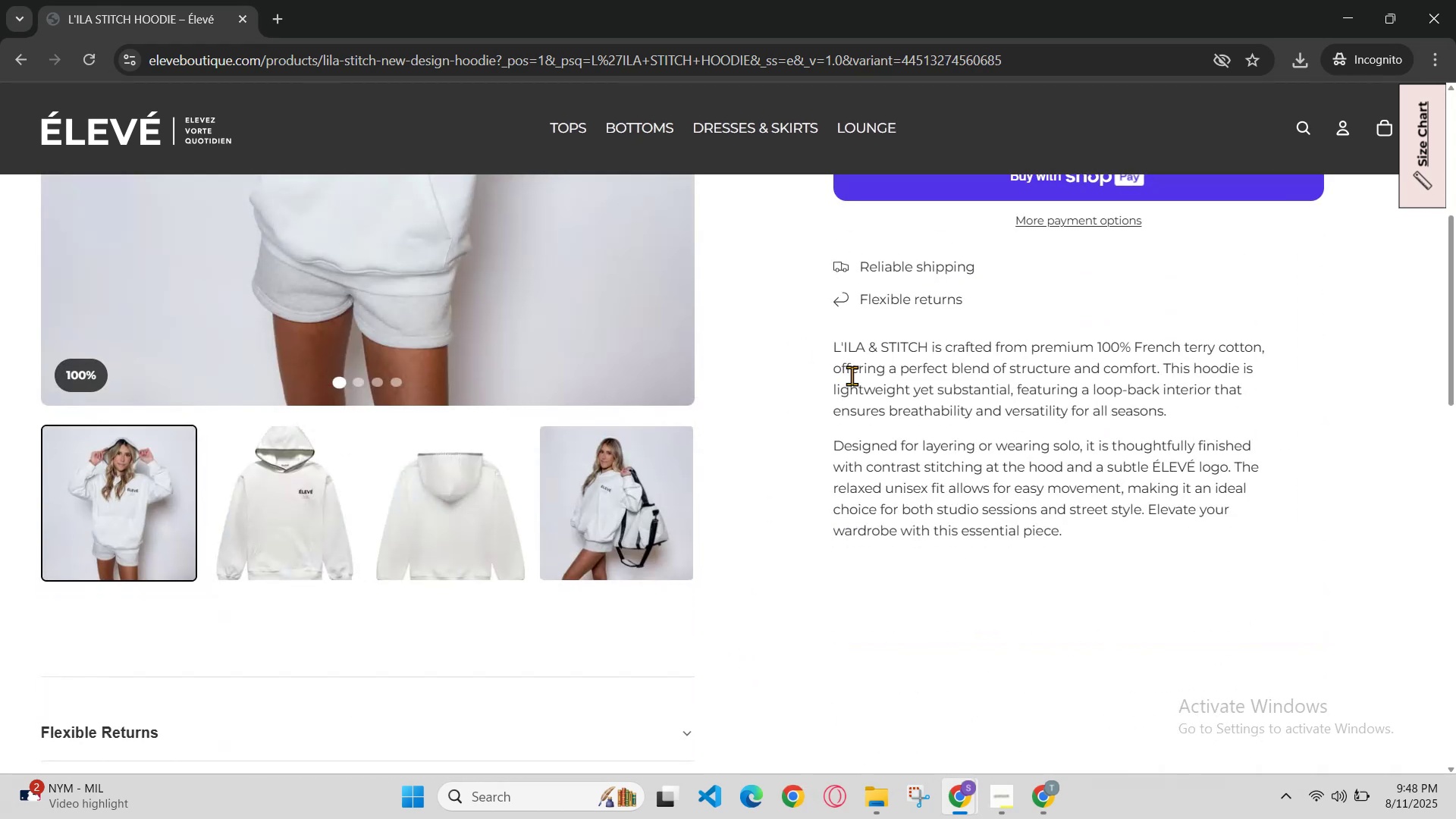 
scroll: coordinate [833, 389], scroll_direction: up, amount: 2.0
 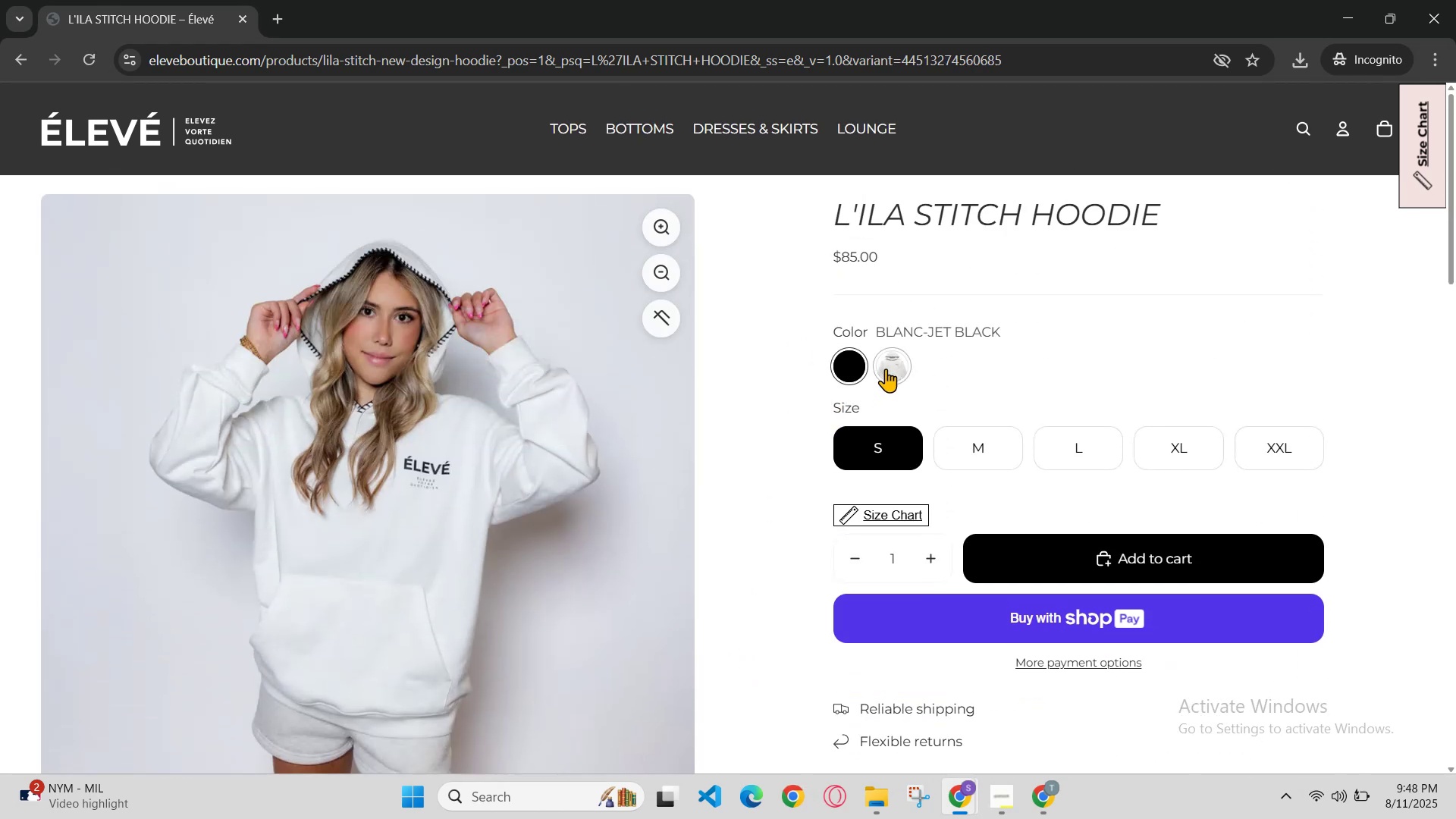 
left_click([890, 368])
 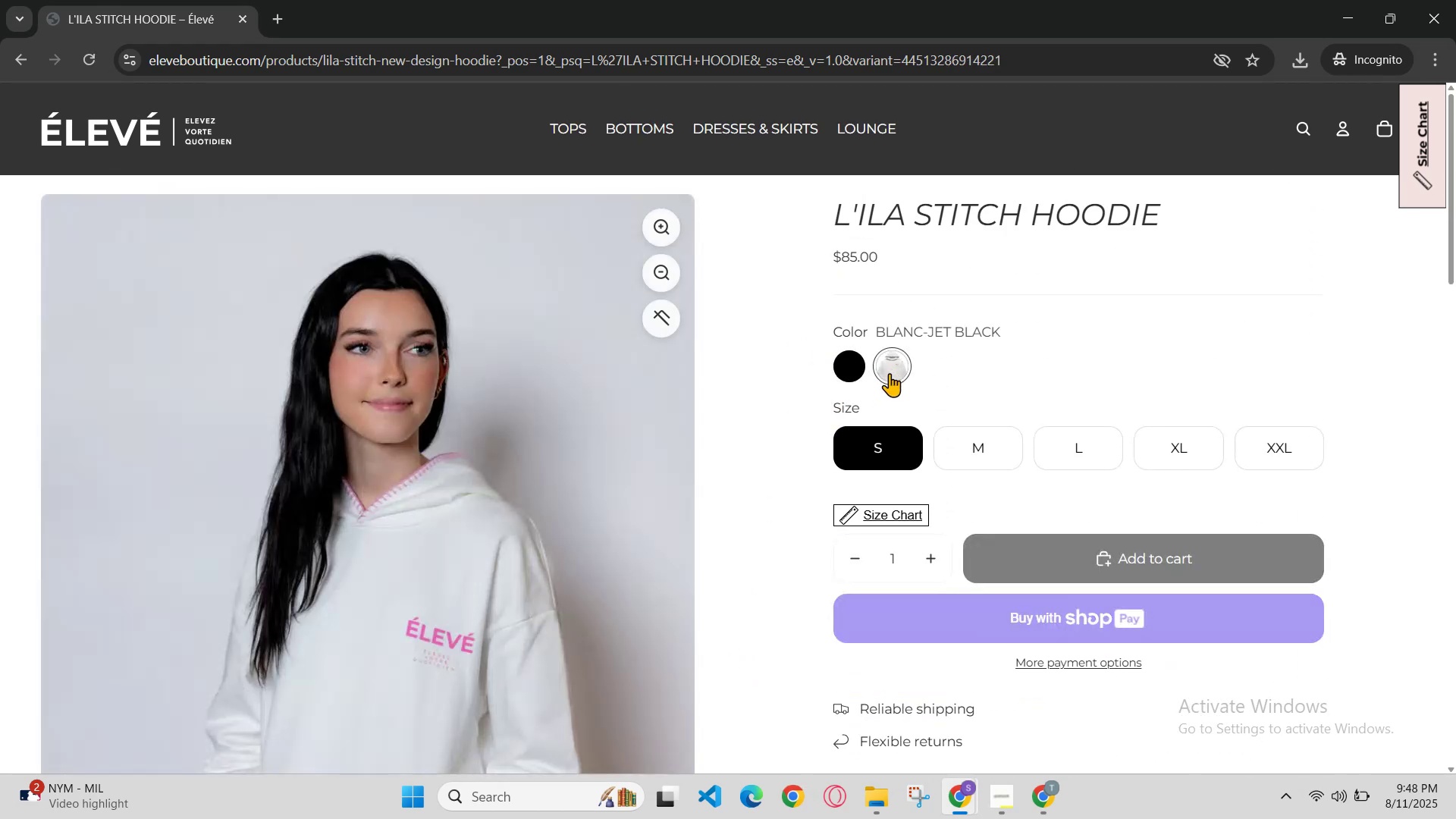 
scroll: coordinate [887, 382], scroll_direction: down, amount: 2.0
 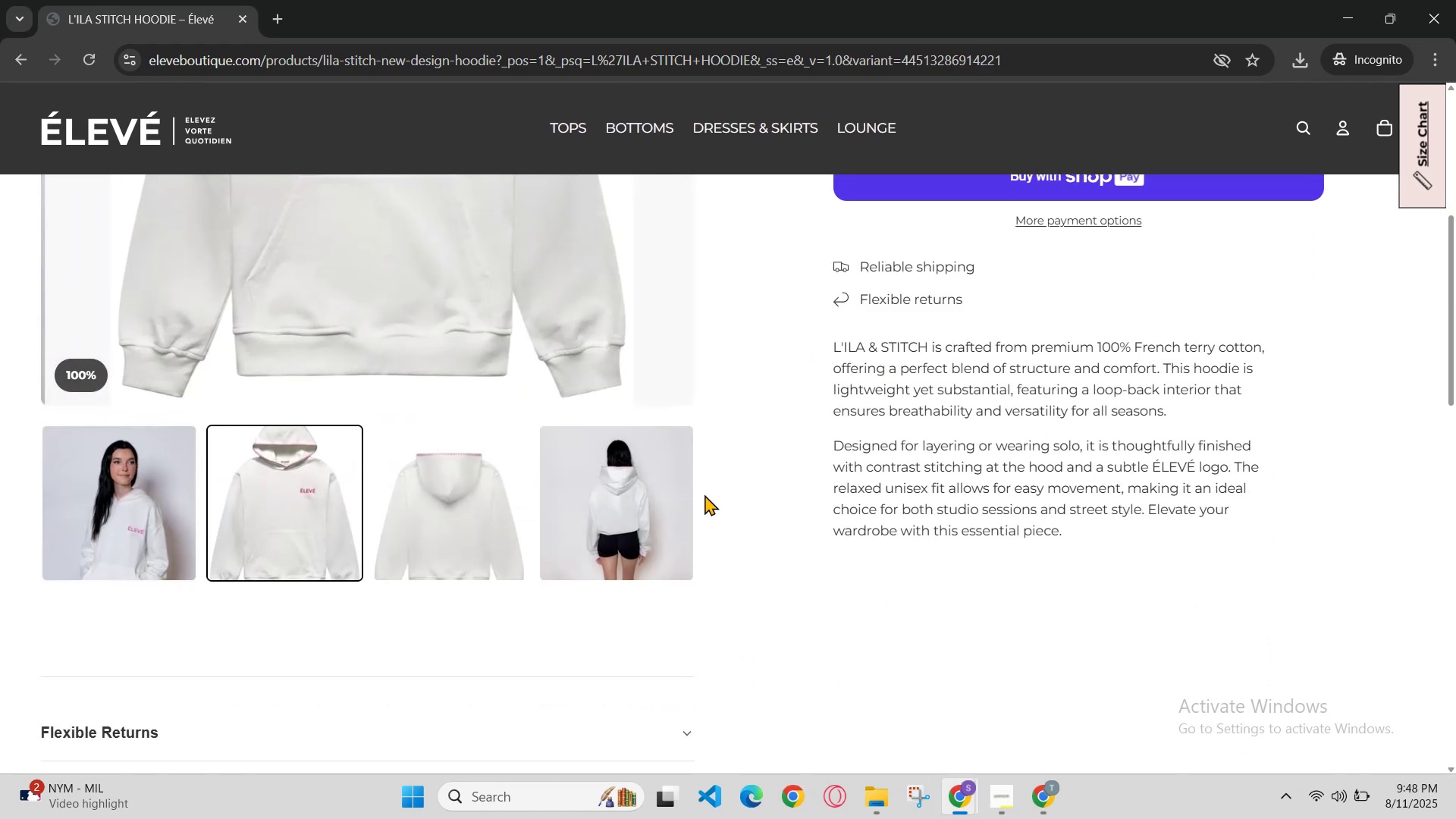 
left_click([670, 504])
 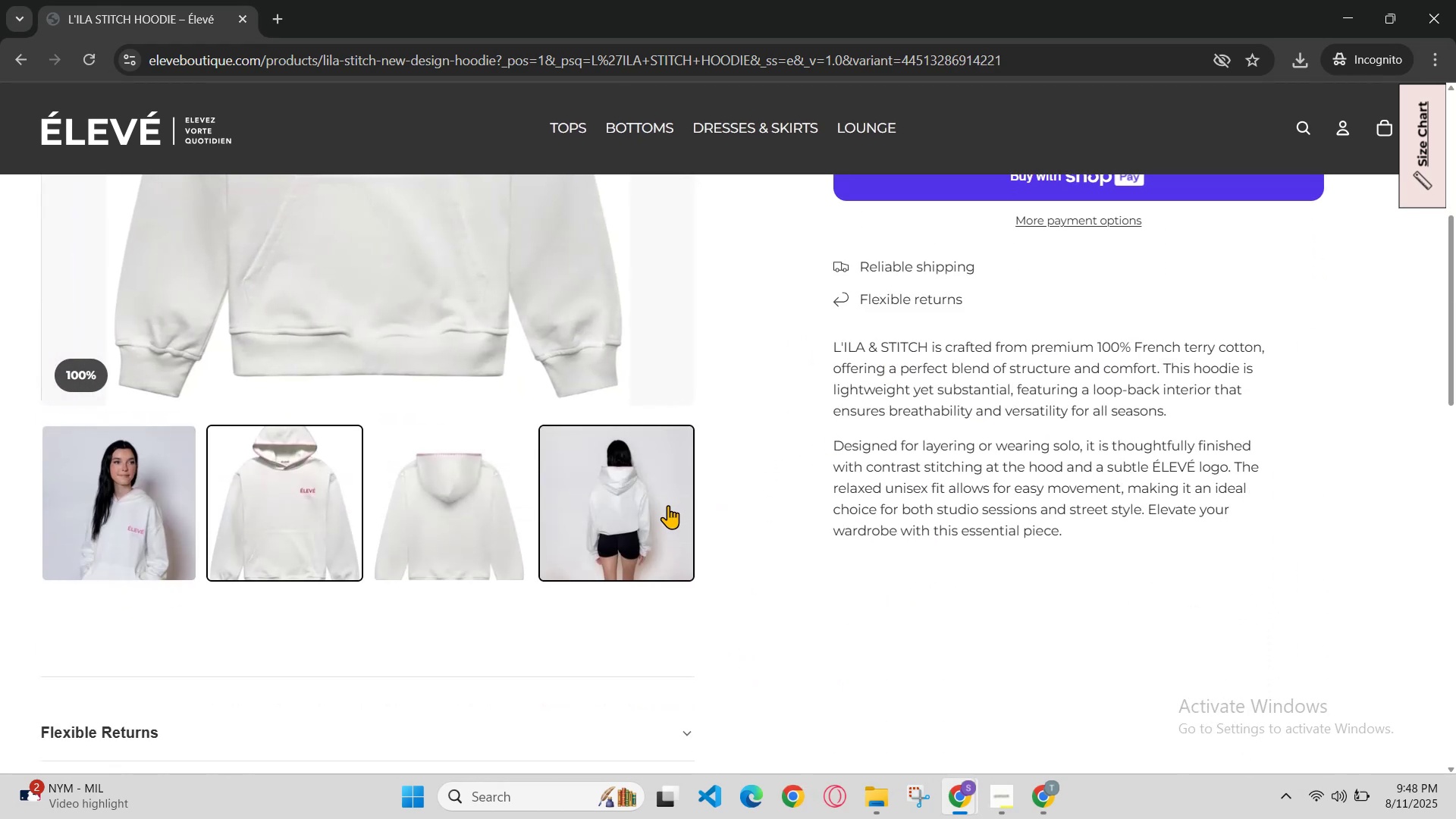 
left_click([667, 506])
 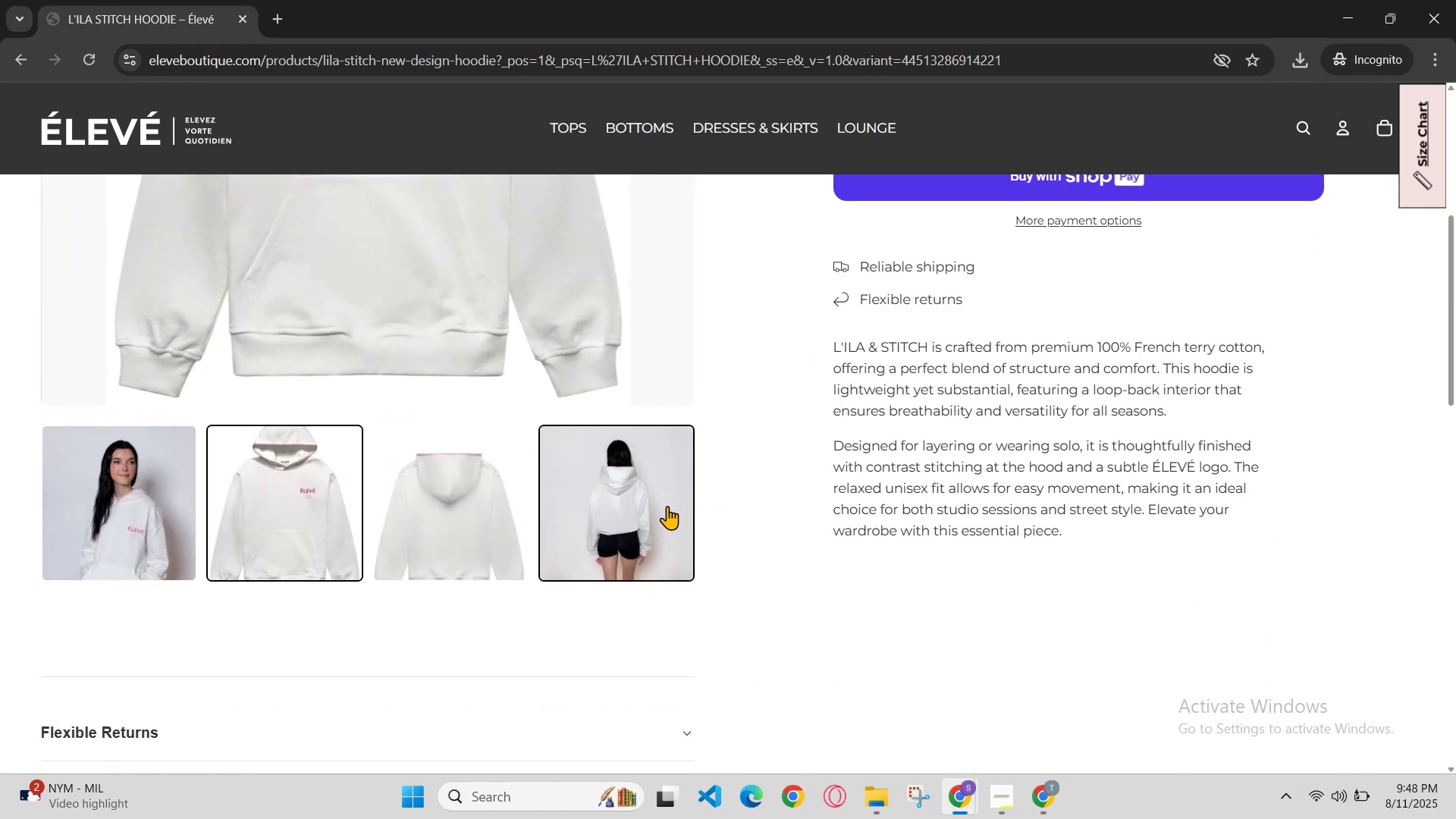 
scroll: coordinate [664, 519], scroll_direction: down, amount: 1.0
 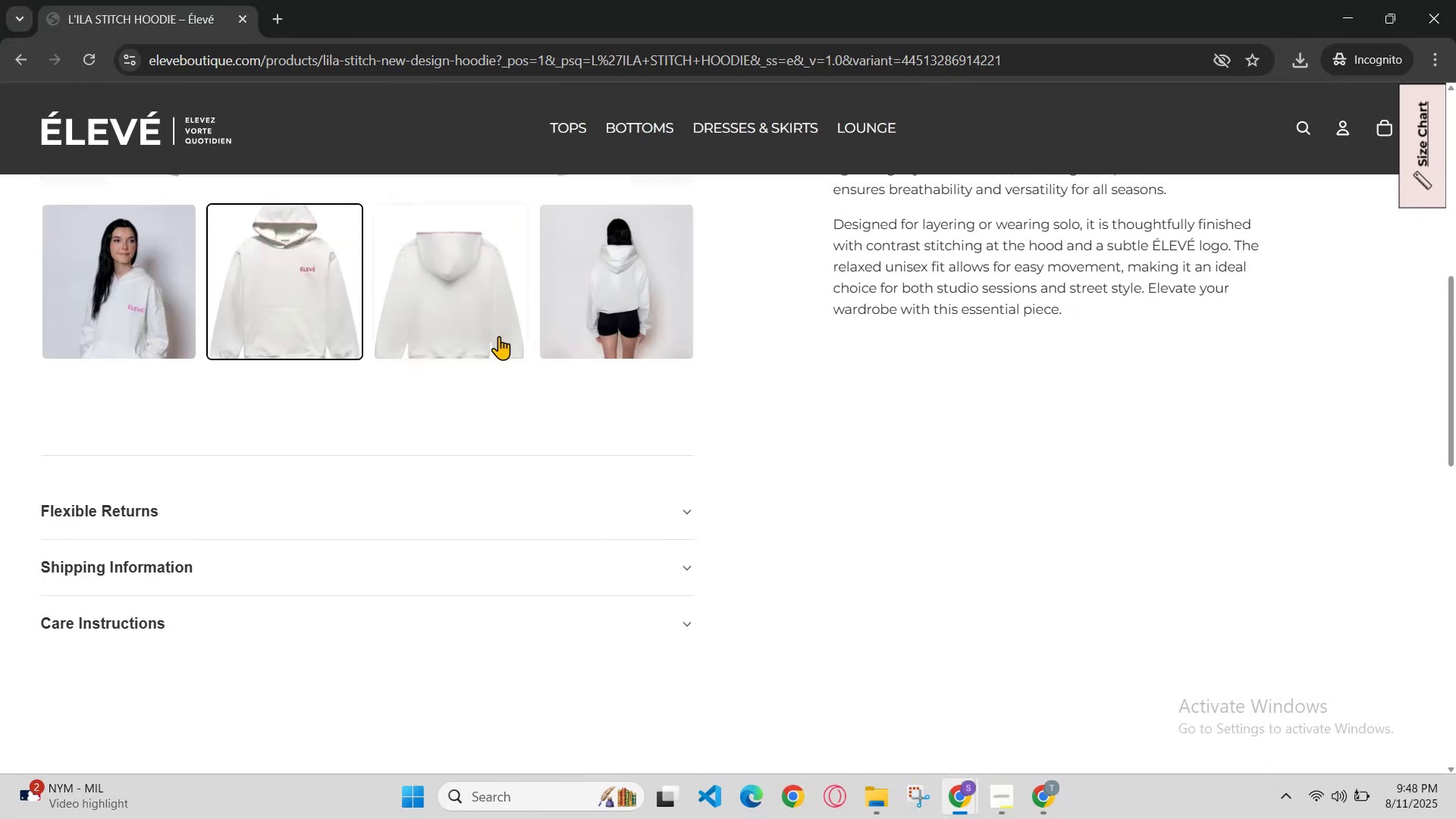 
left_click([500, 328])
 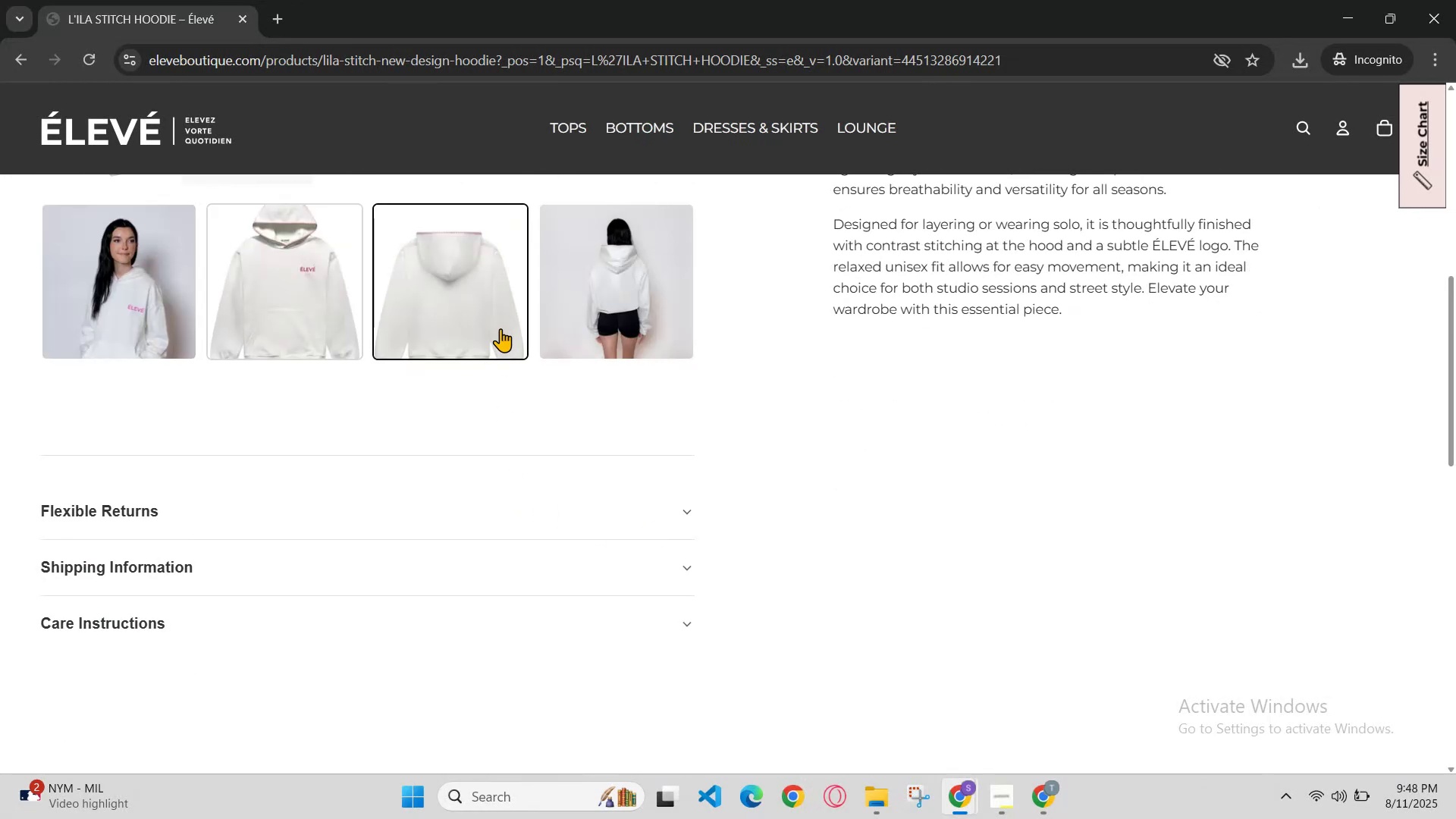 
scroll: coordinate [511, 359], scroll_direction: up, amount: 1.0
 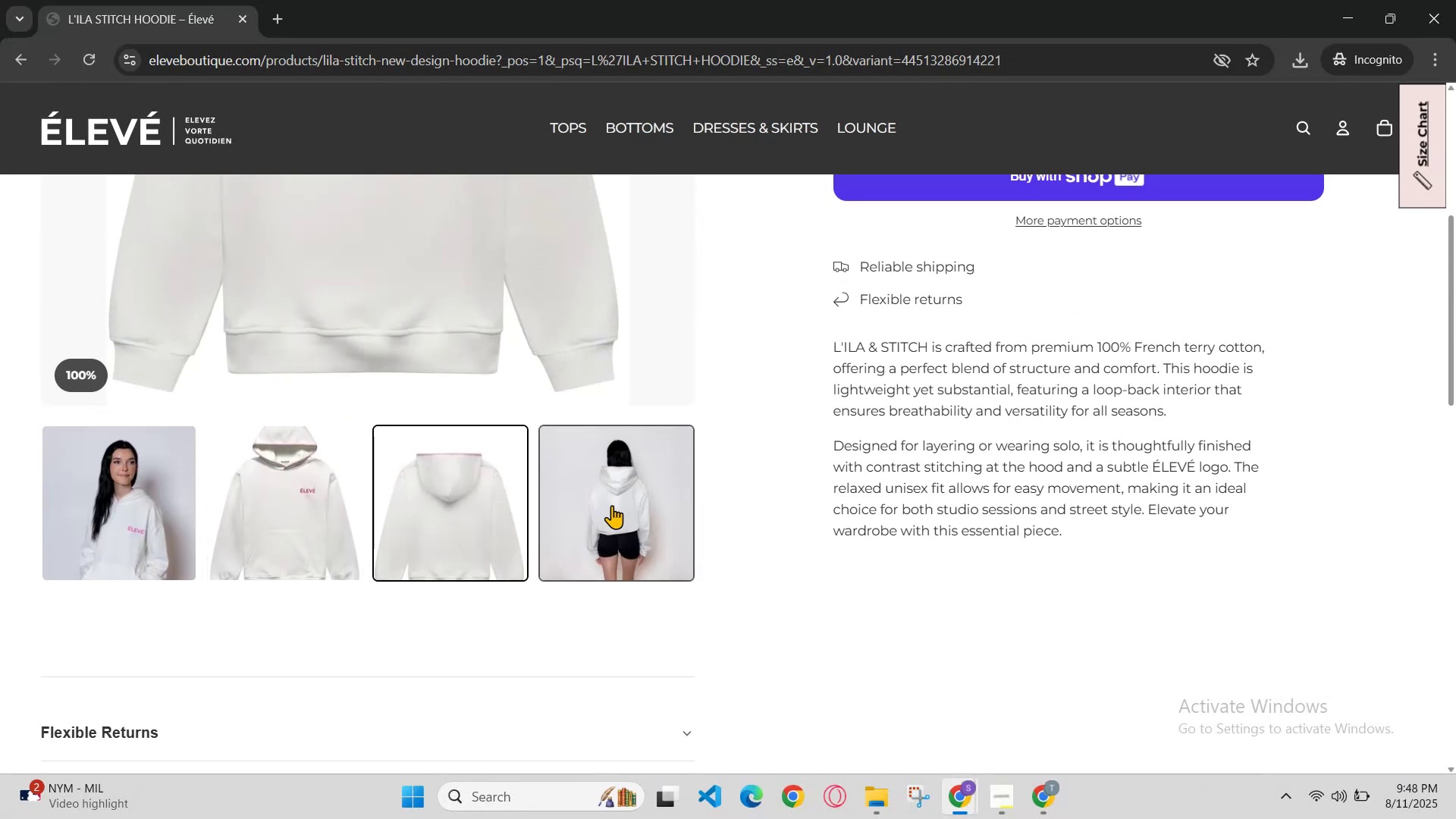 
left_click([615, 509])
 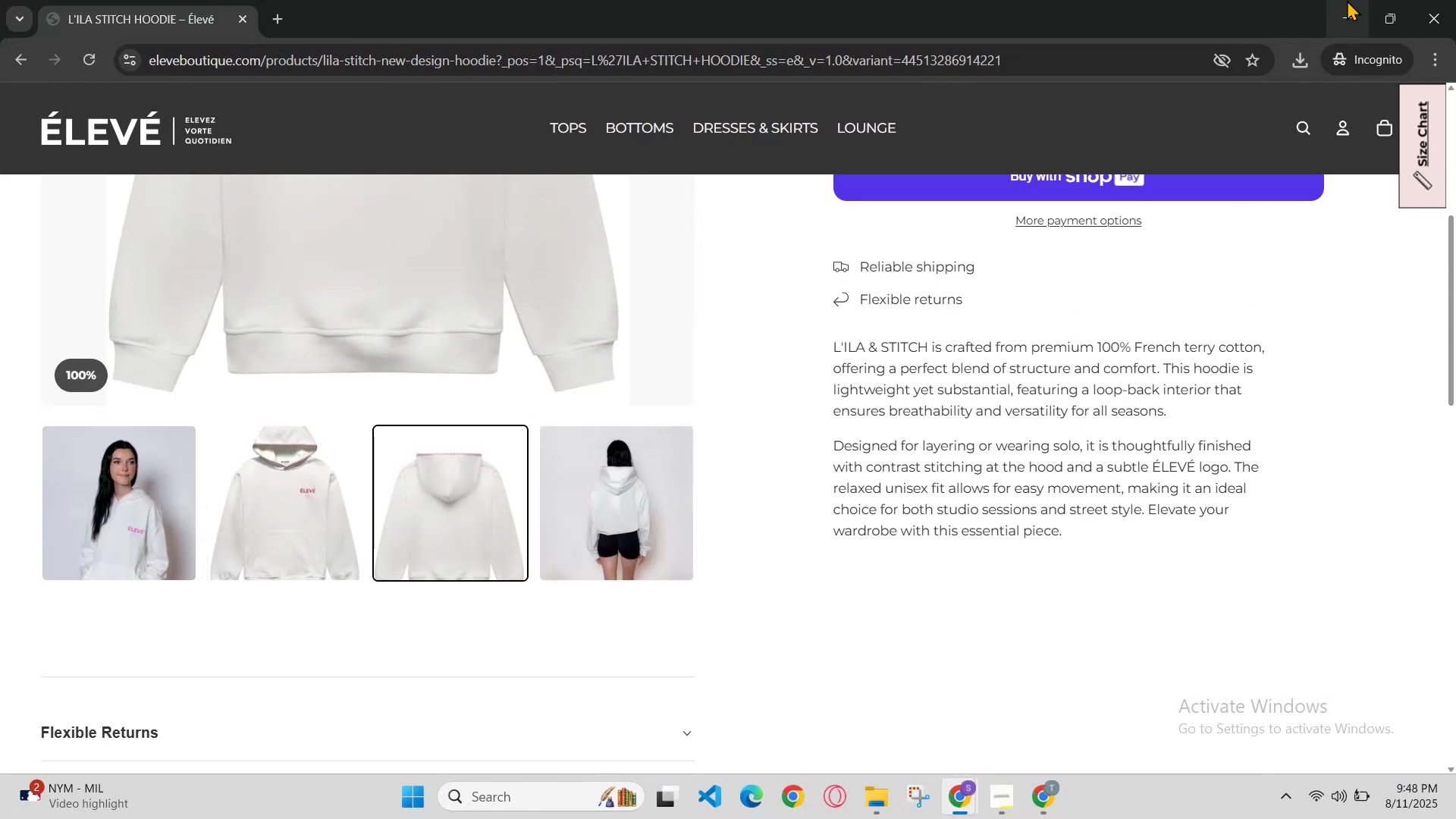 
left_click([1348, 2])
 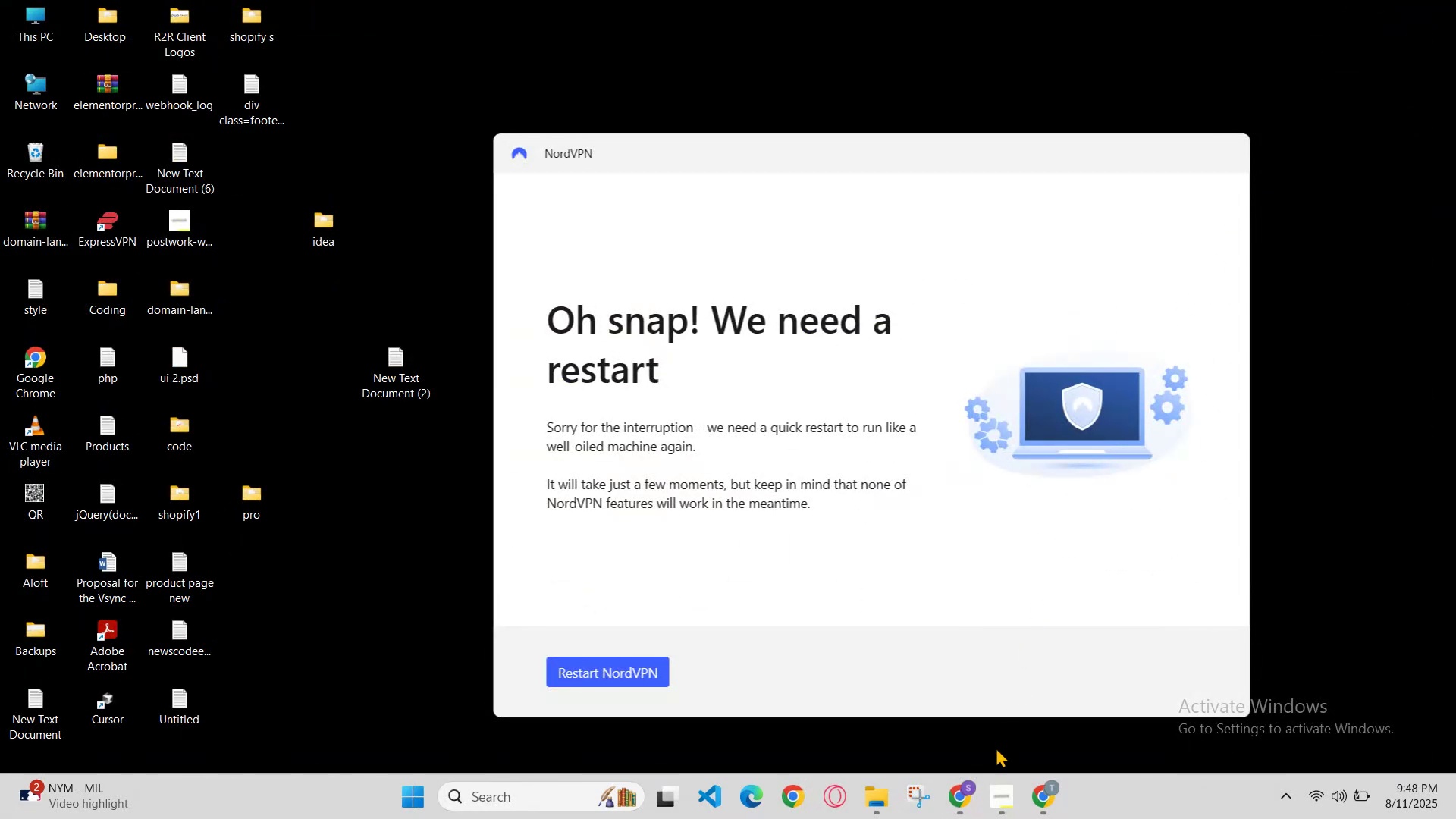 
left_click([965, 789])
 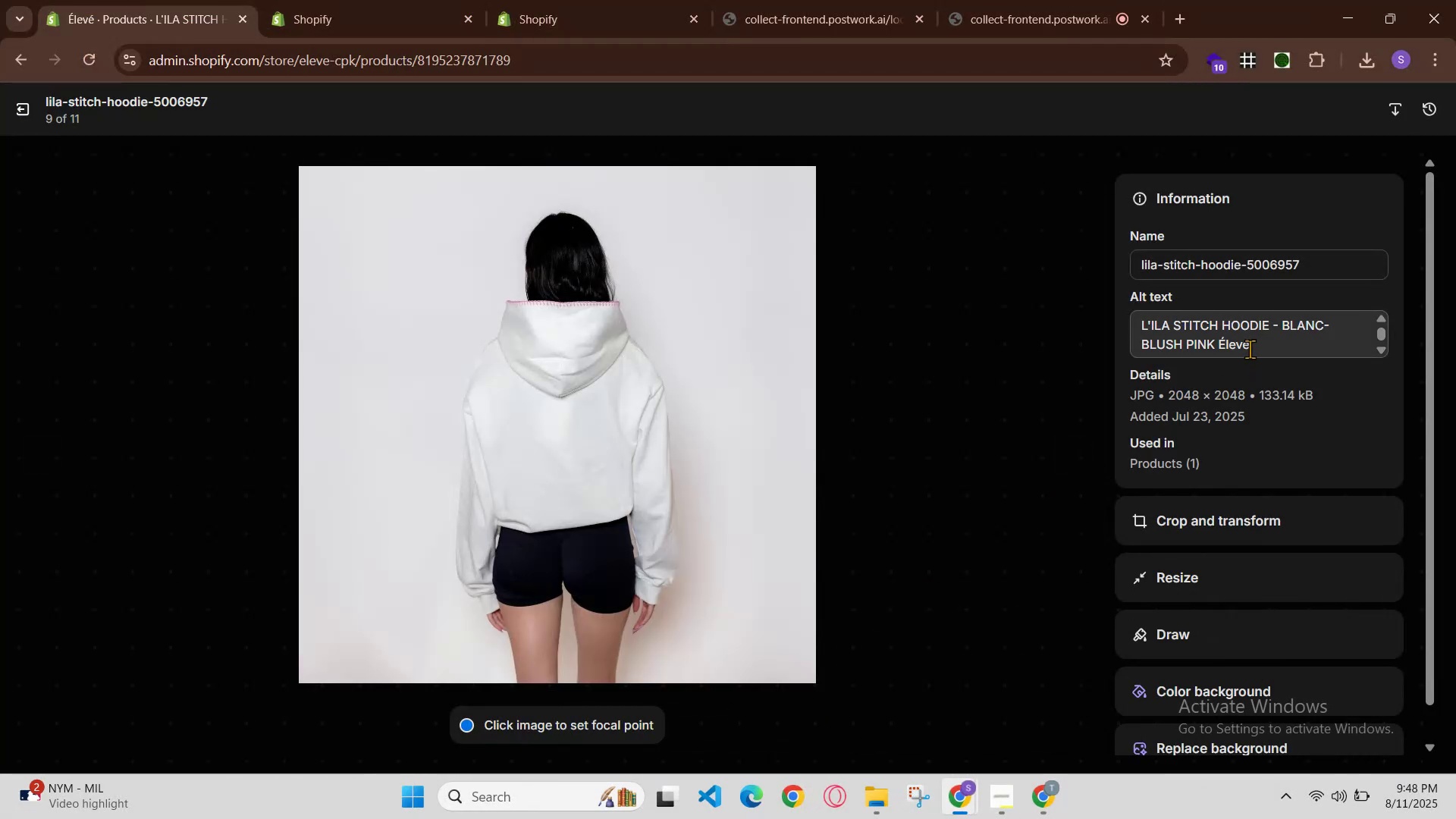 
left_click_drag(start_coordinate=[1211, 347], to_coordinate=[1242, 331])
 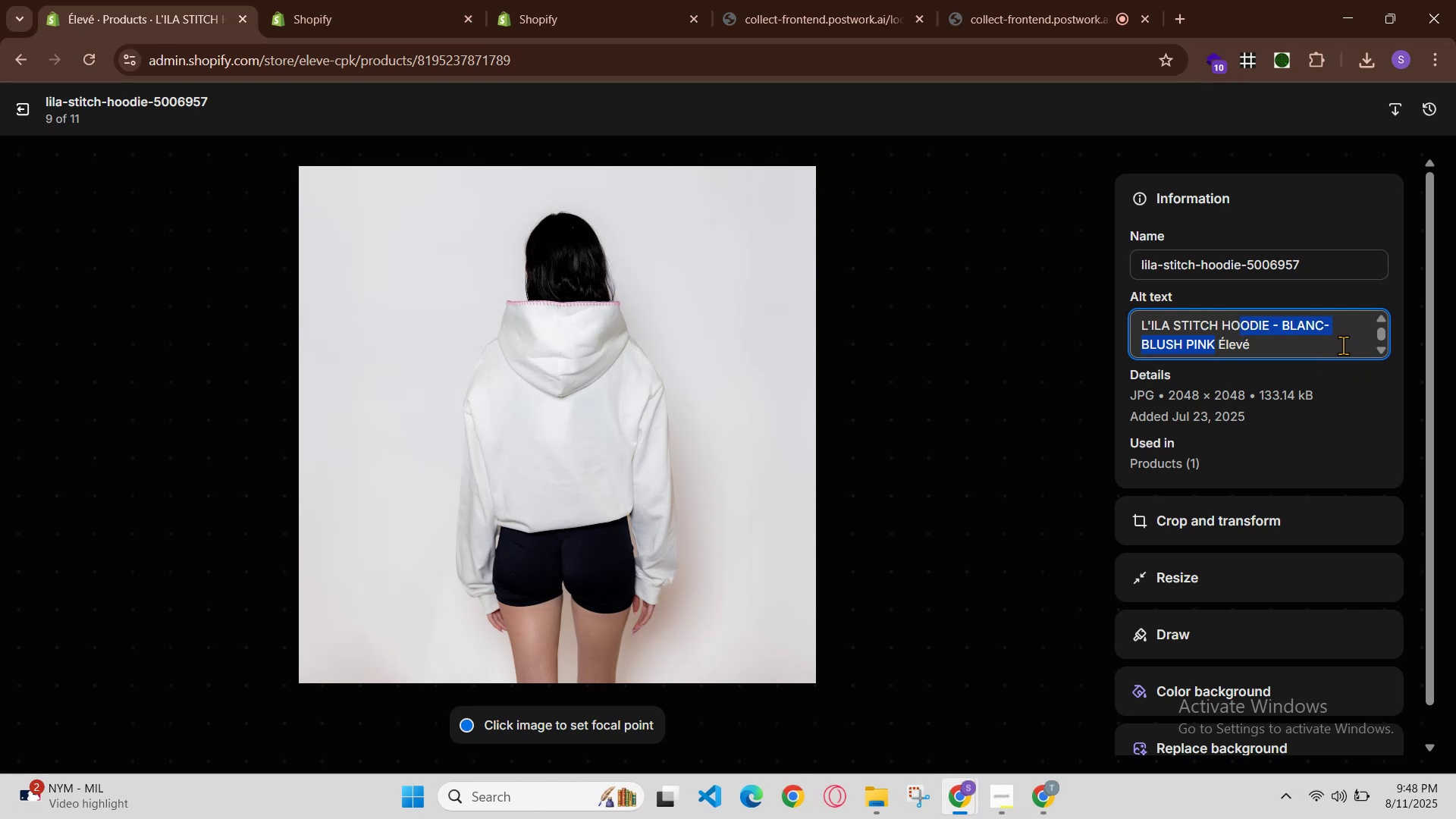 
left_click([1341, 345])
 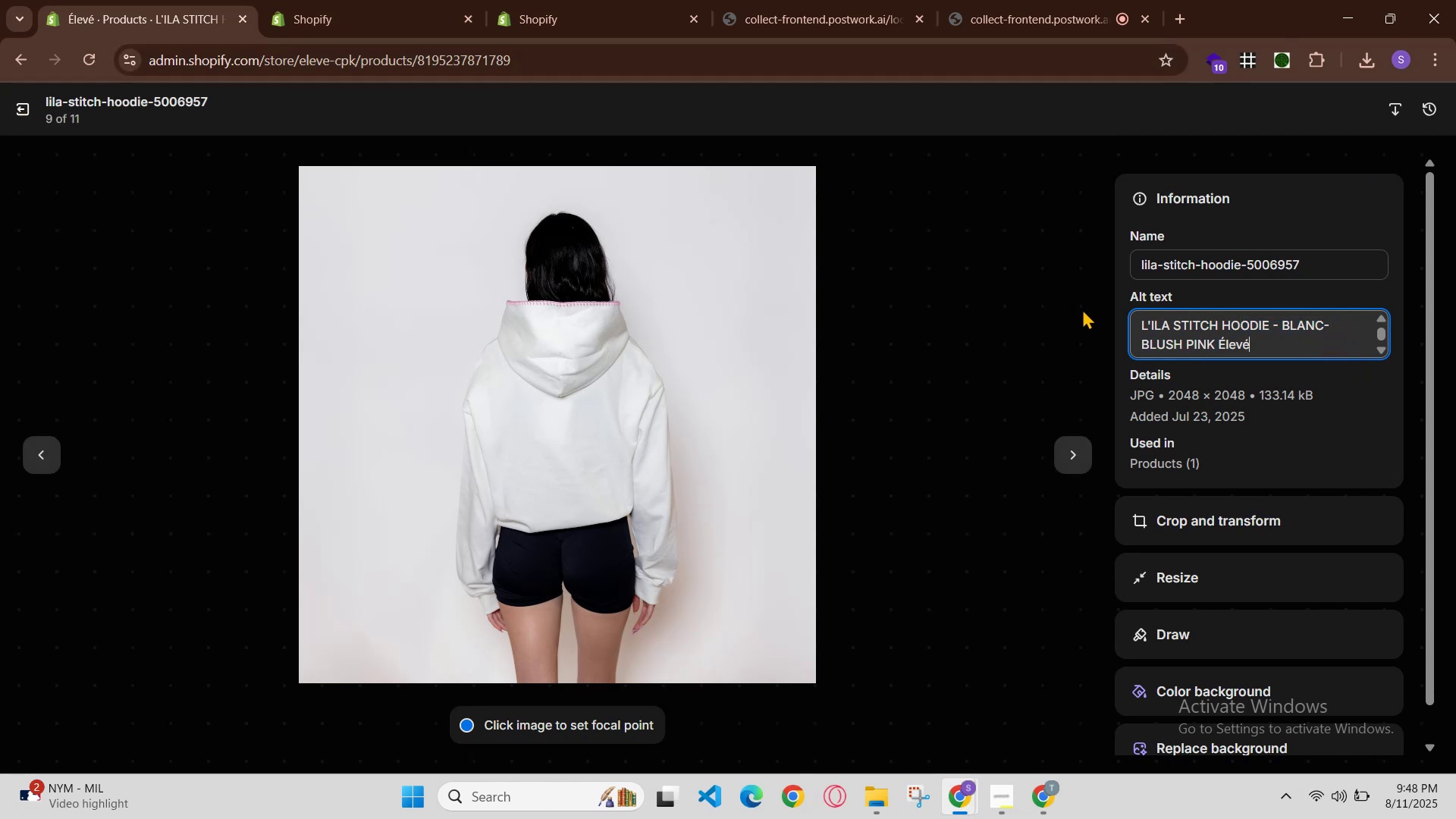 
left_click([1320, 346])
 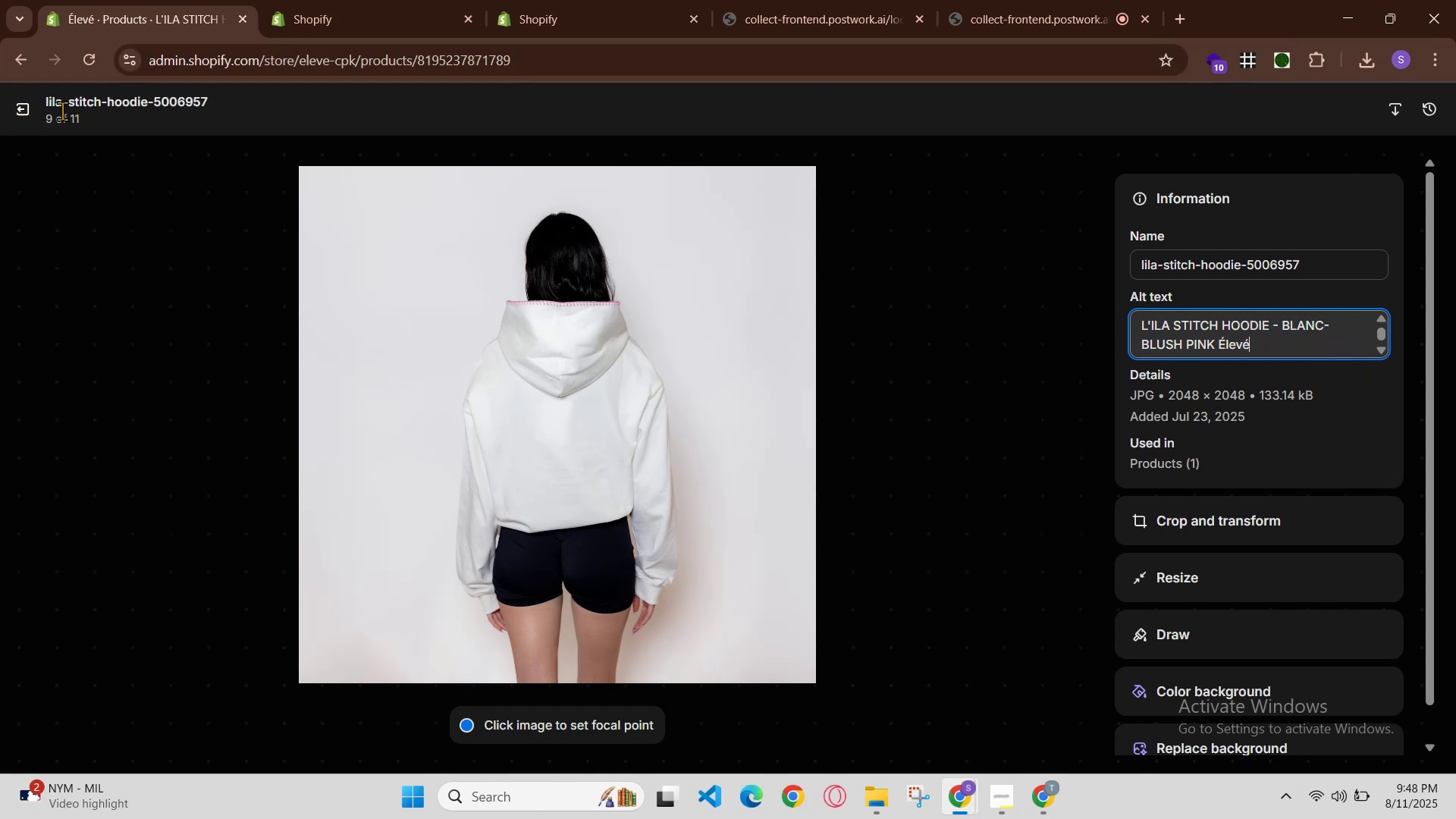 
left_click([18, 112])
 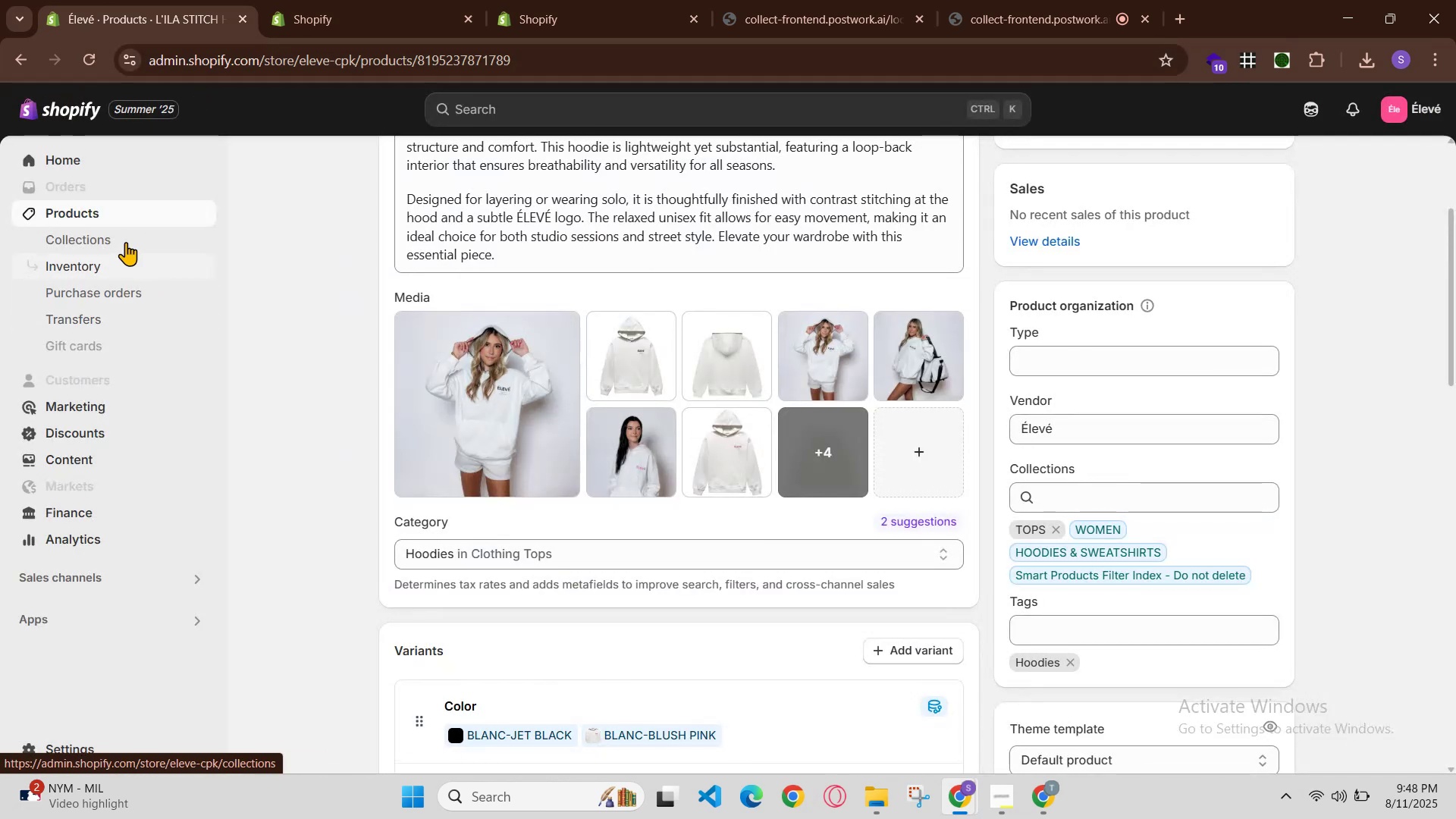 
left_click([113, 211])
 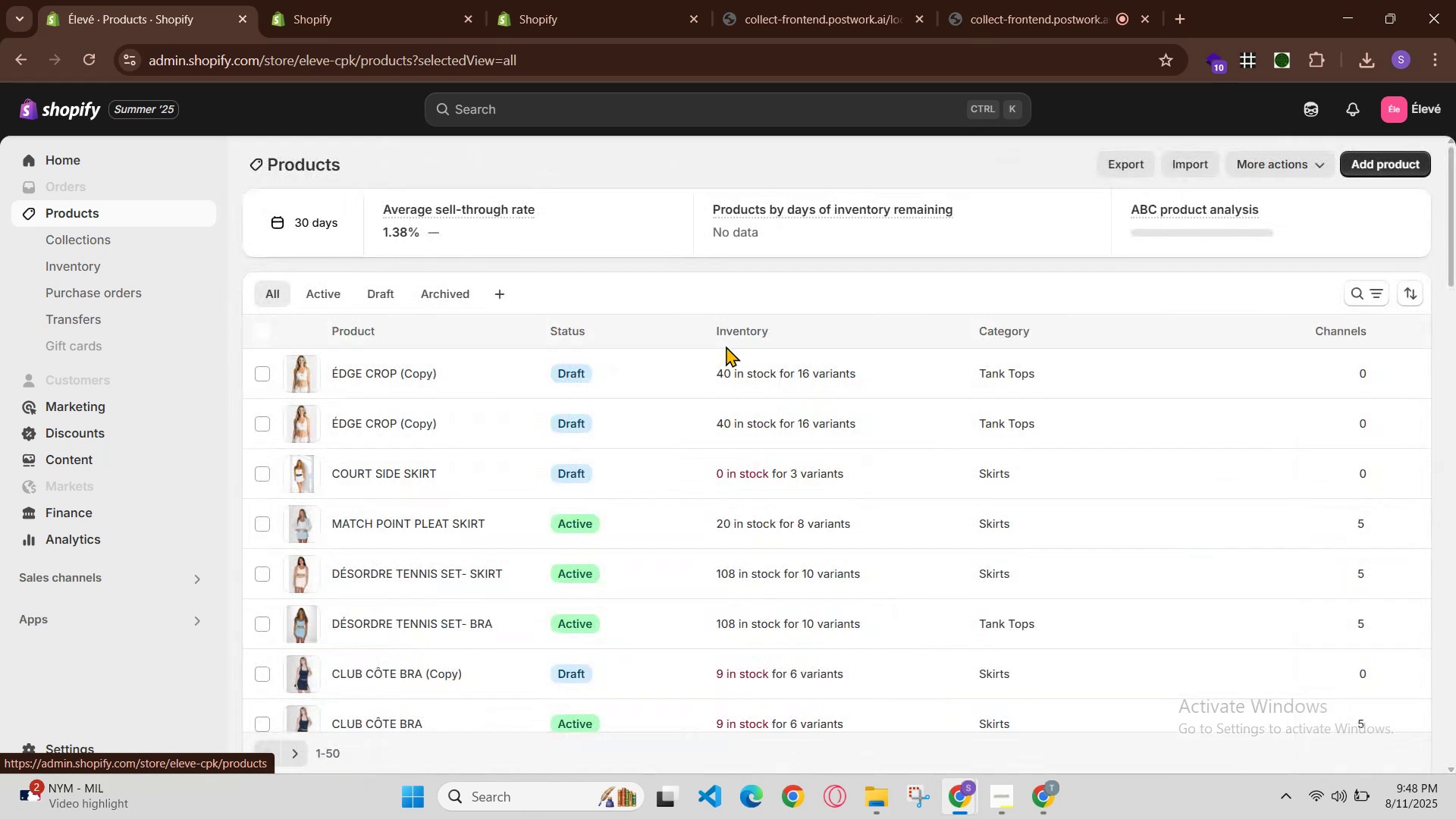 
scroll: coordinate [682, 447], scroll_direction: down, amount: 5.0
 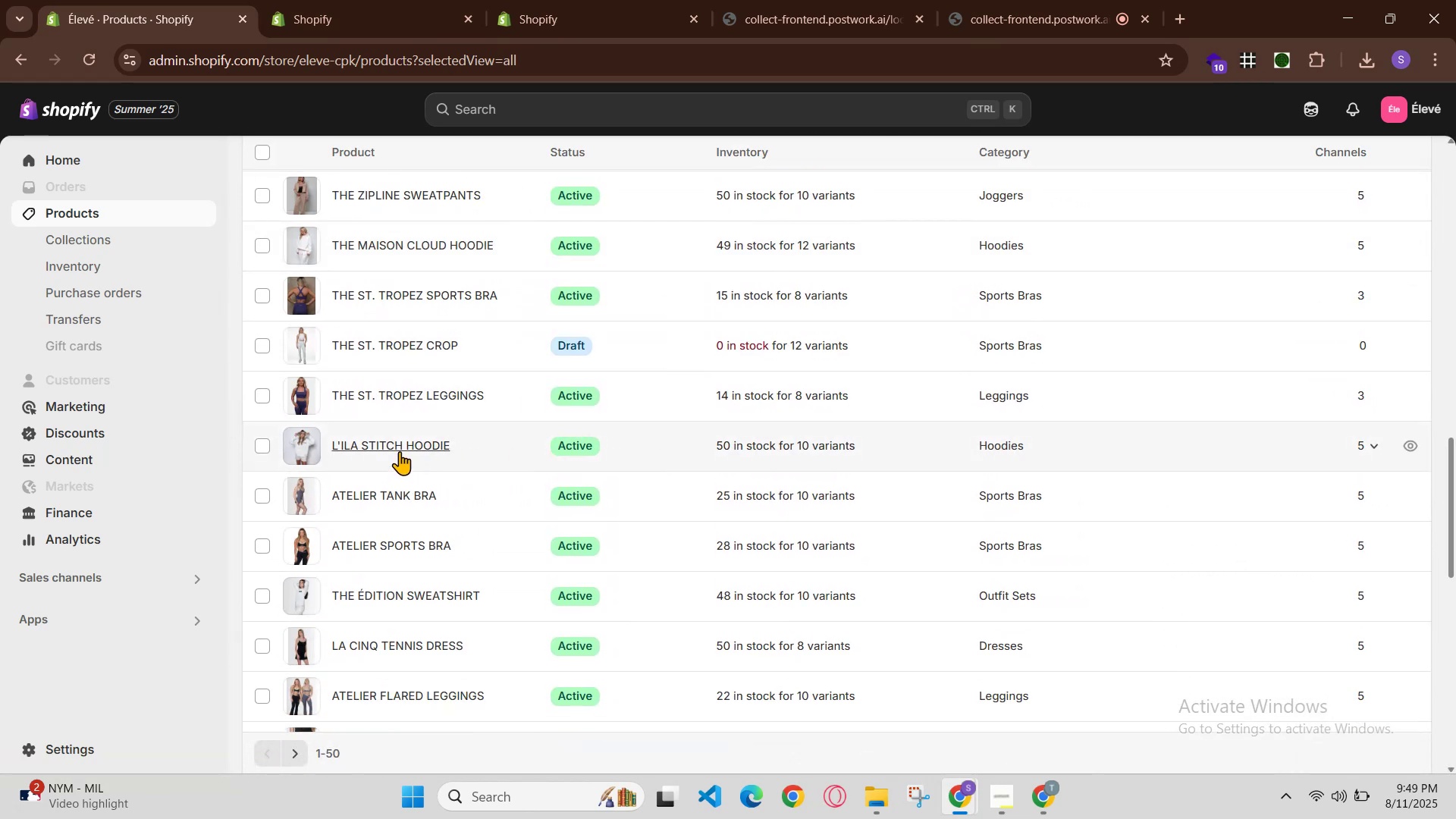 
double_click([404, 494])
 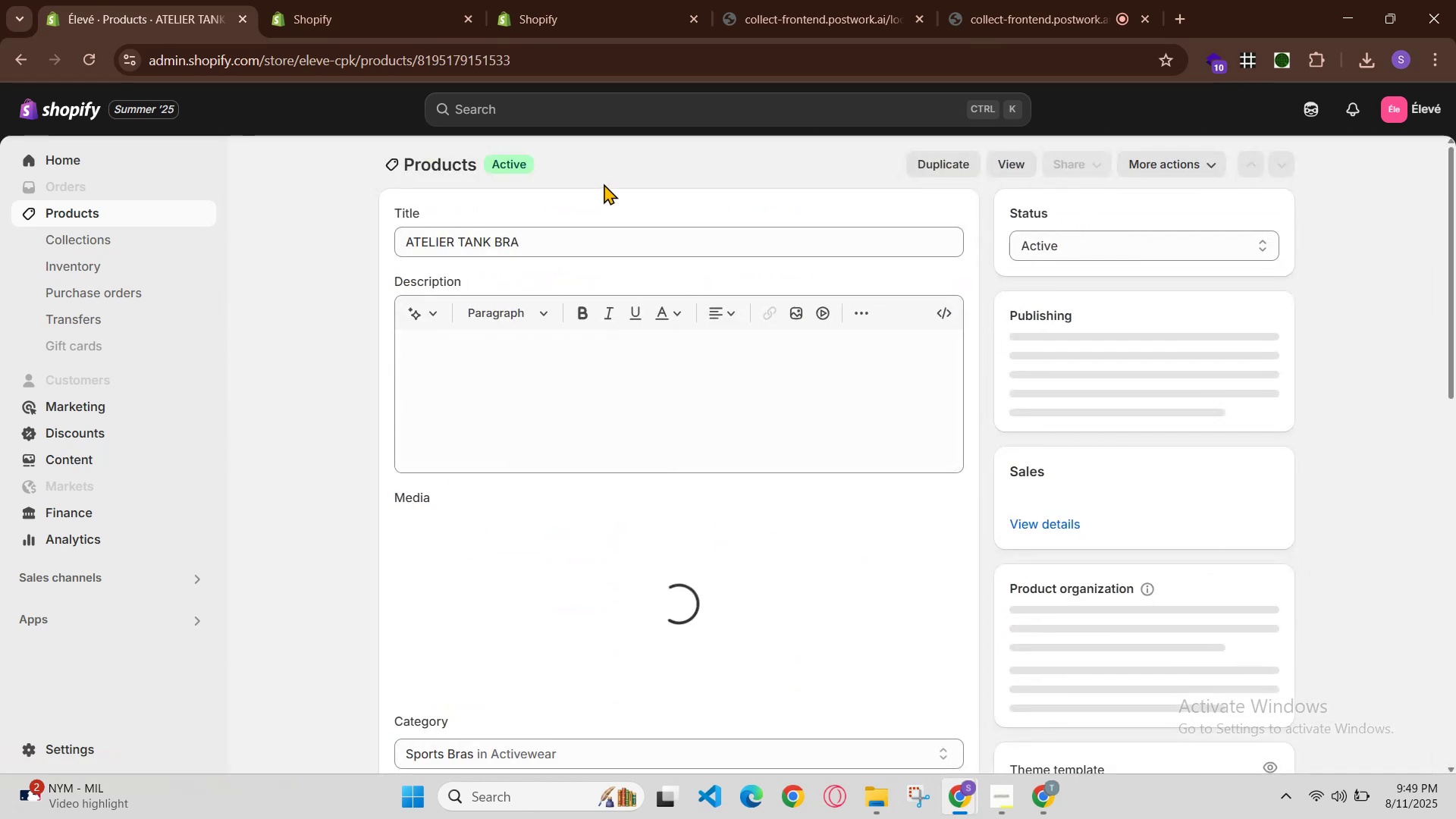 
left_click_drag(start_coordinate=[603, 244], to_coordinate=[492, 213])
 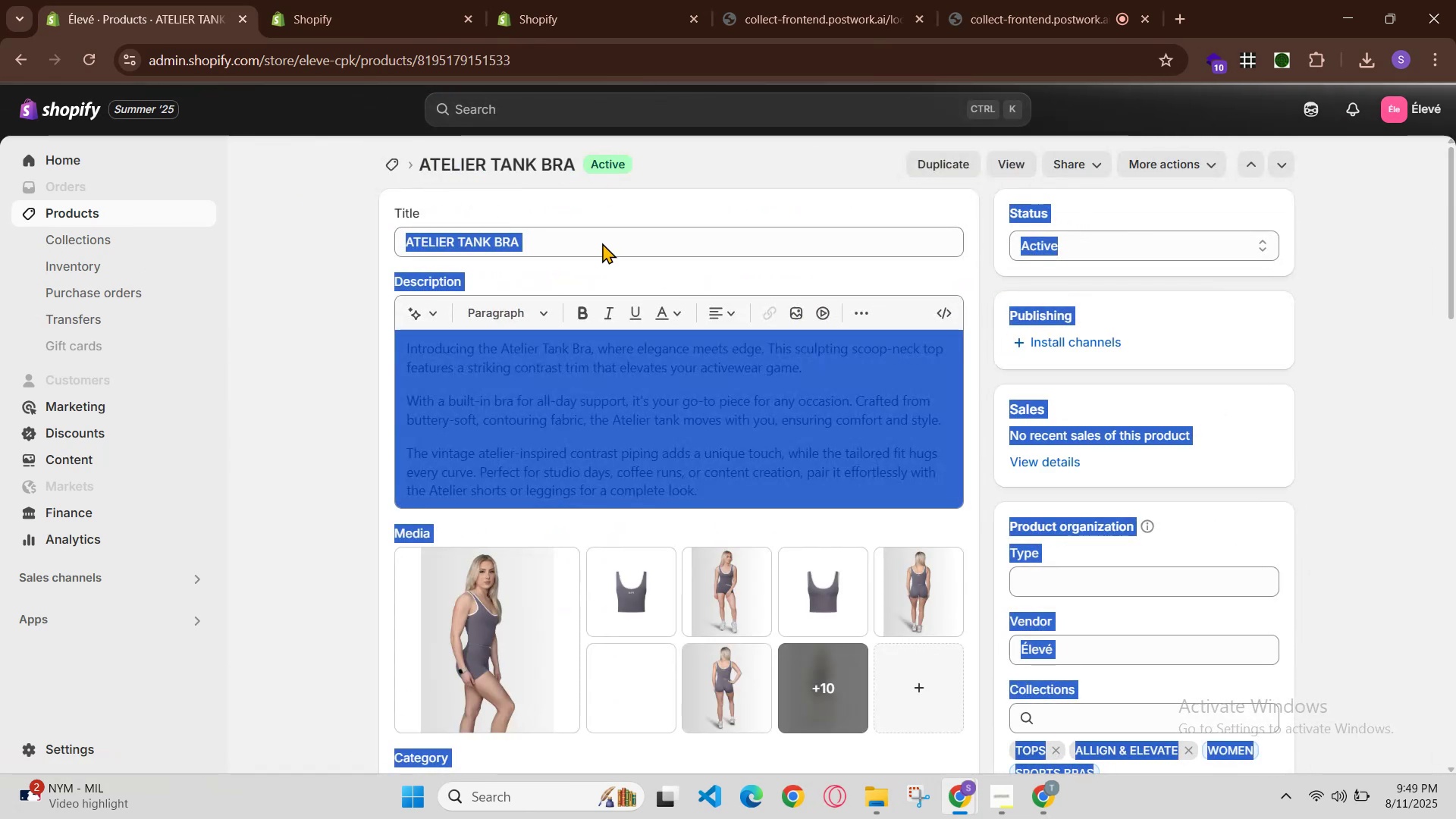 
key(Control+ControlLeft)
 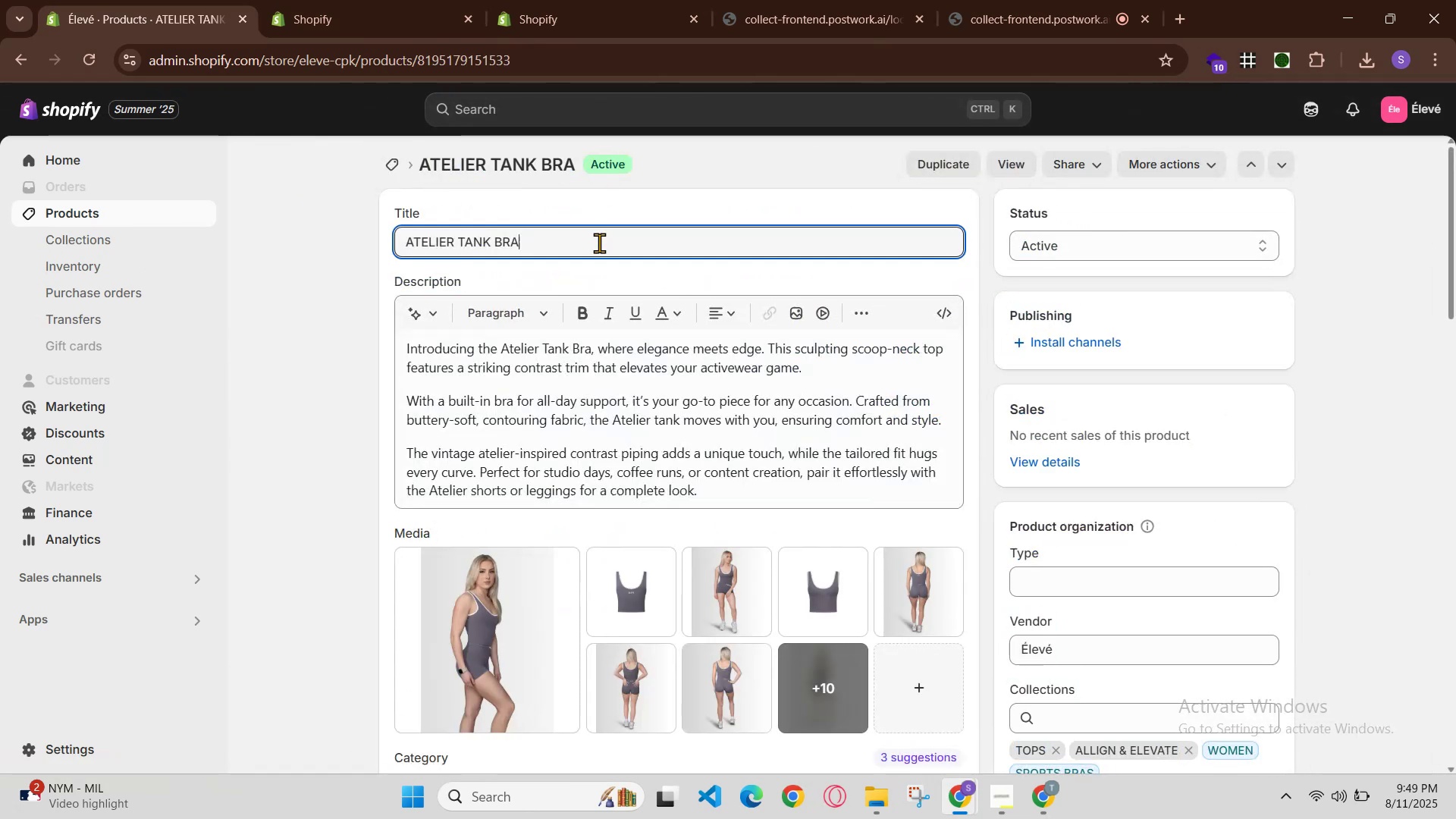 
double_click([599, 243])
 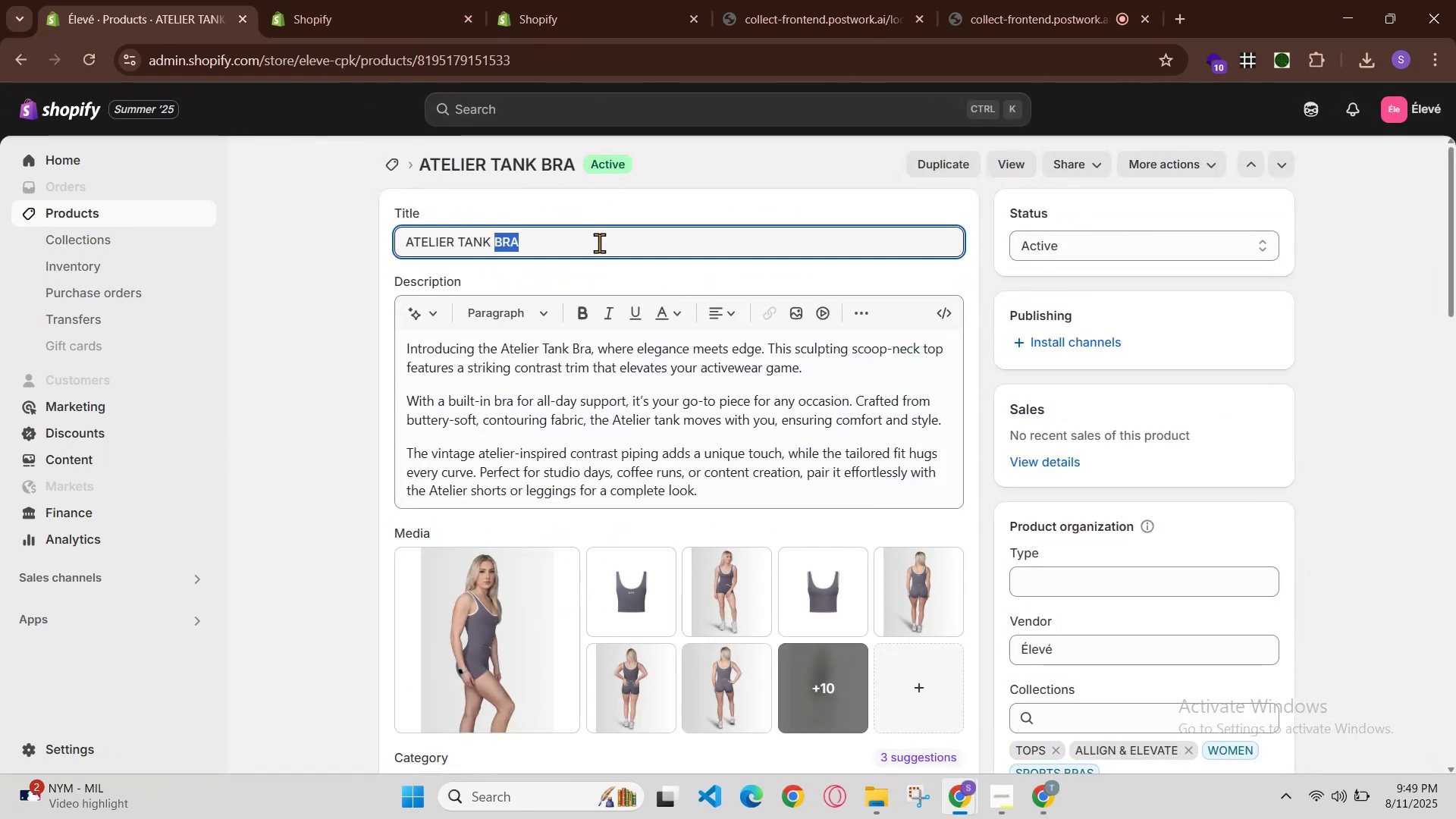 
triple_click([599, 243])
 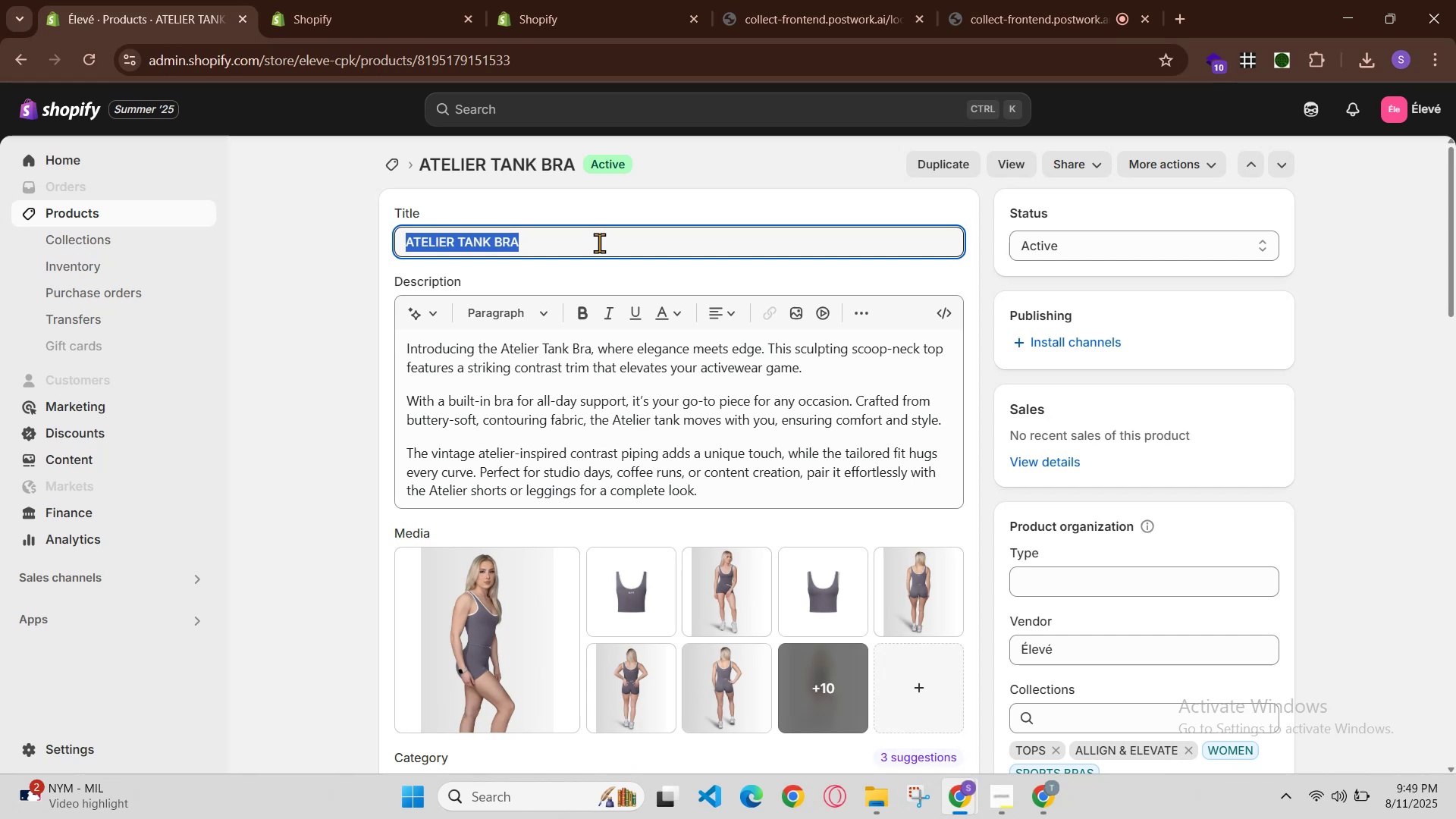 
triple_click([599, 243])
 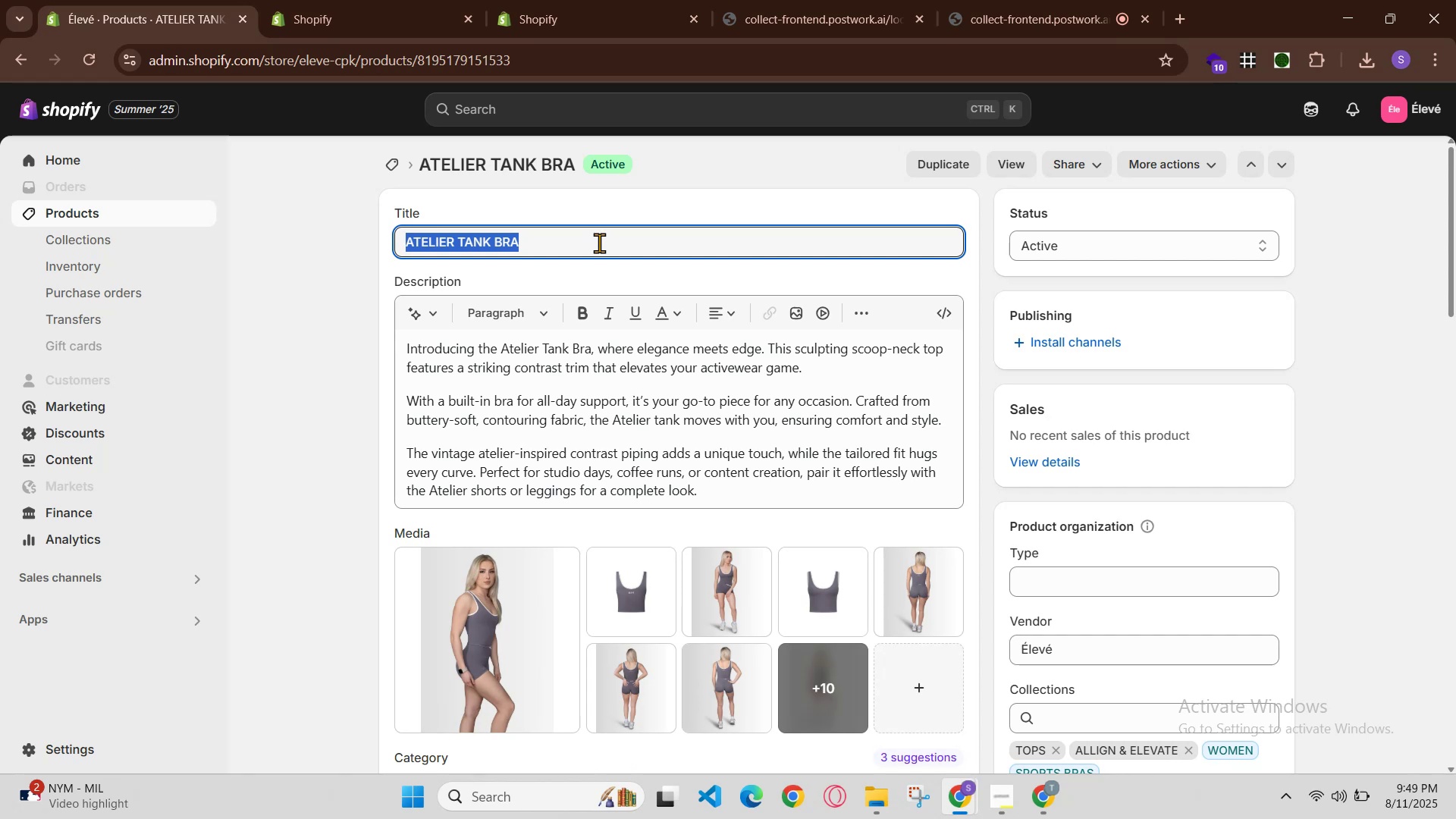 
key(Control+C)
 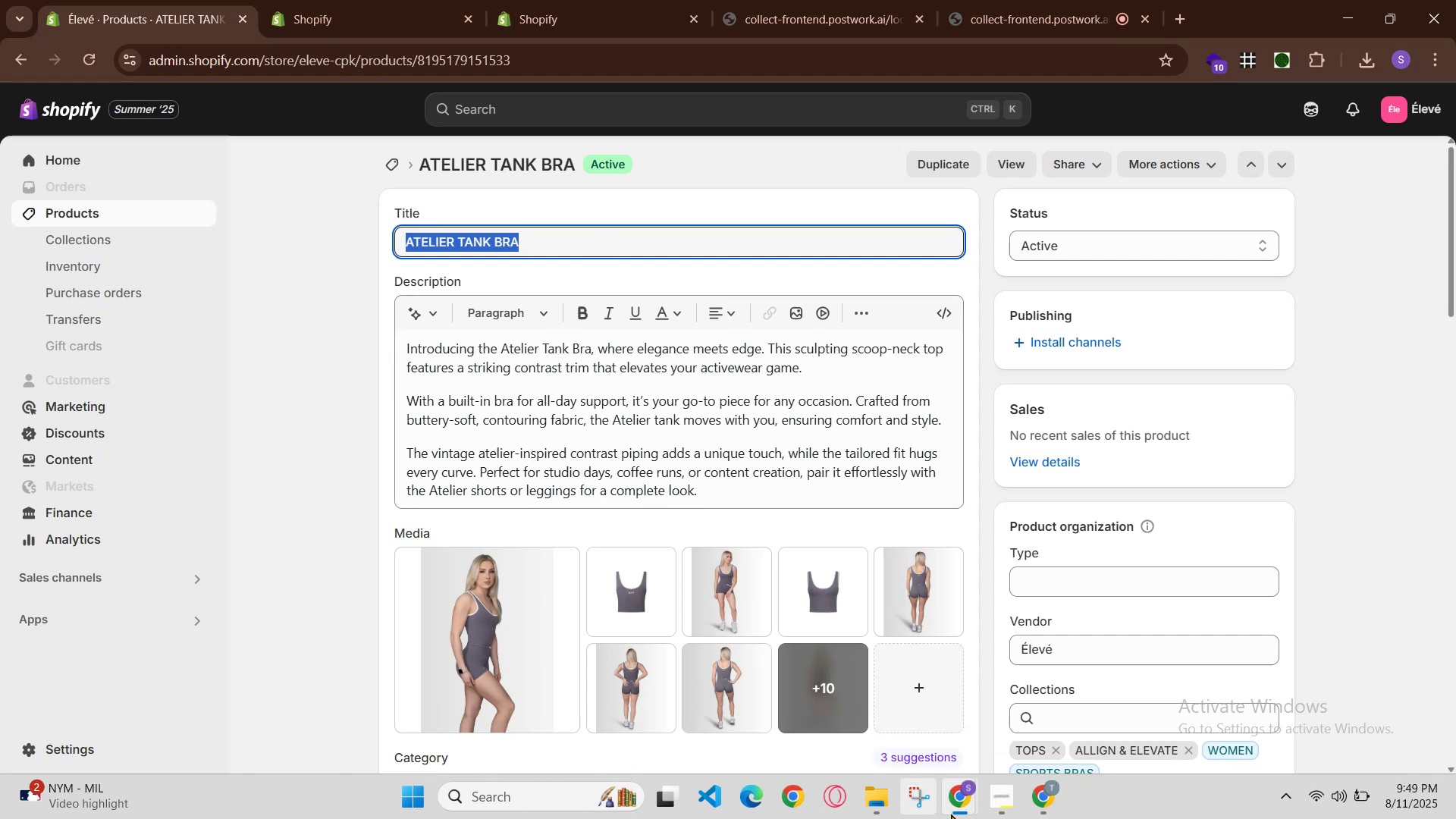 
left_click([959, 811])
 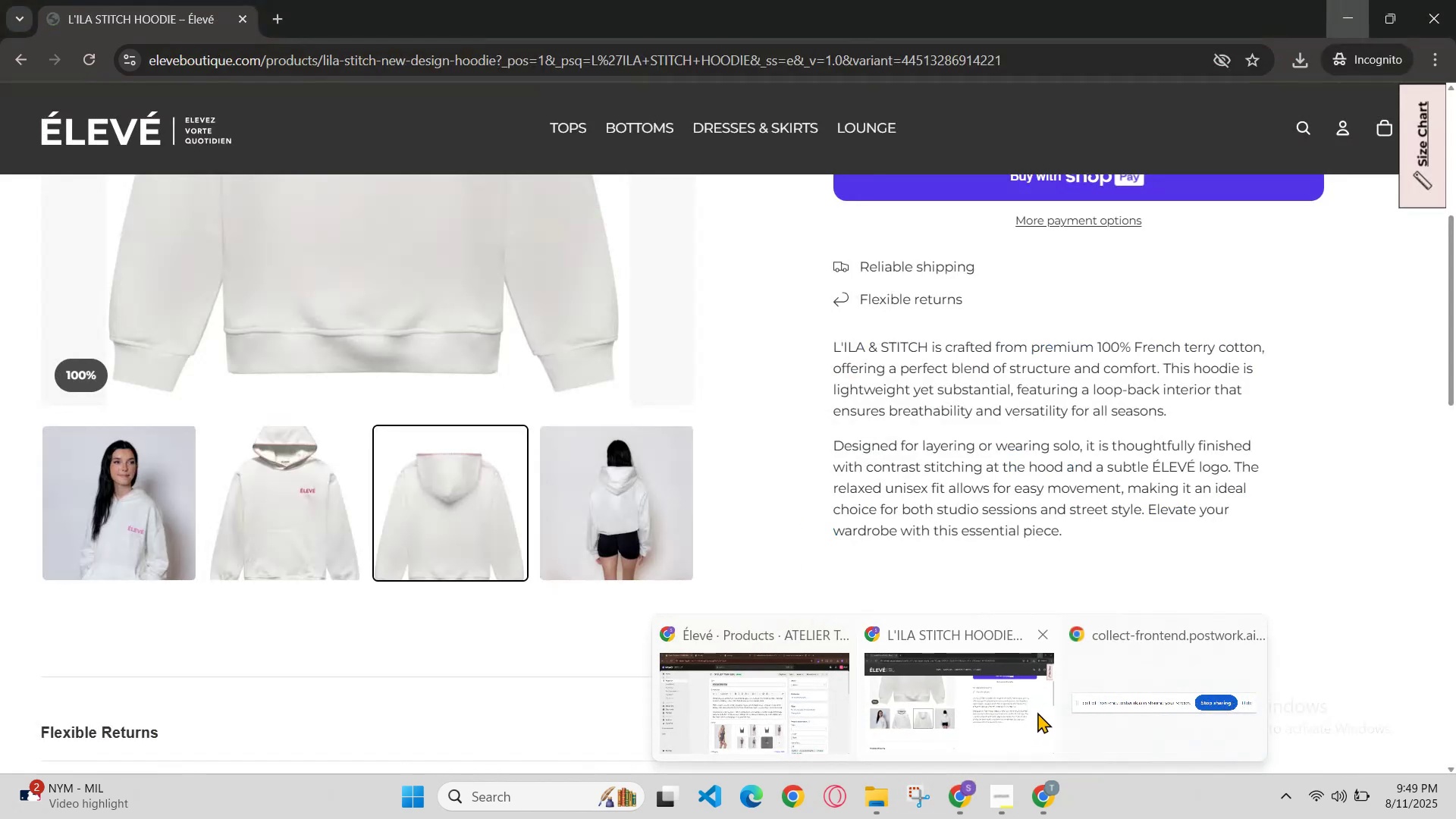 
left_click([1037, 712])
 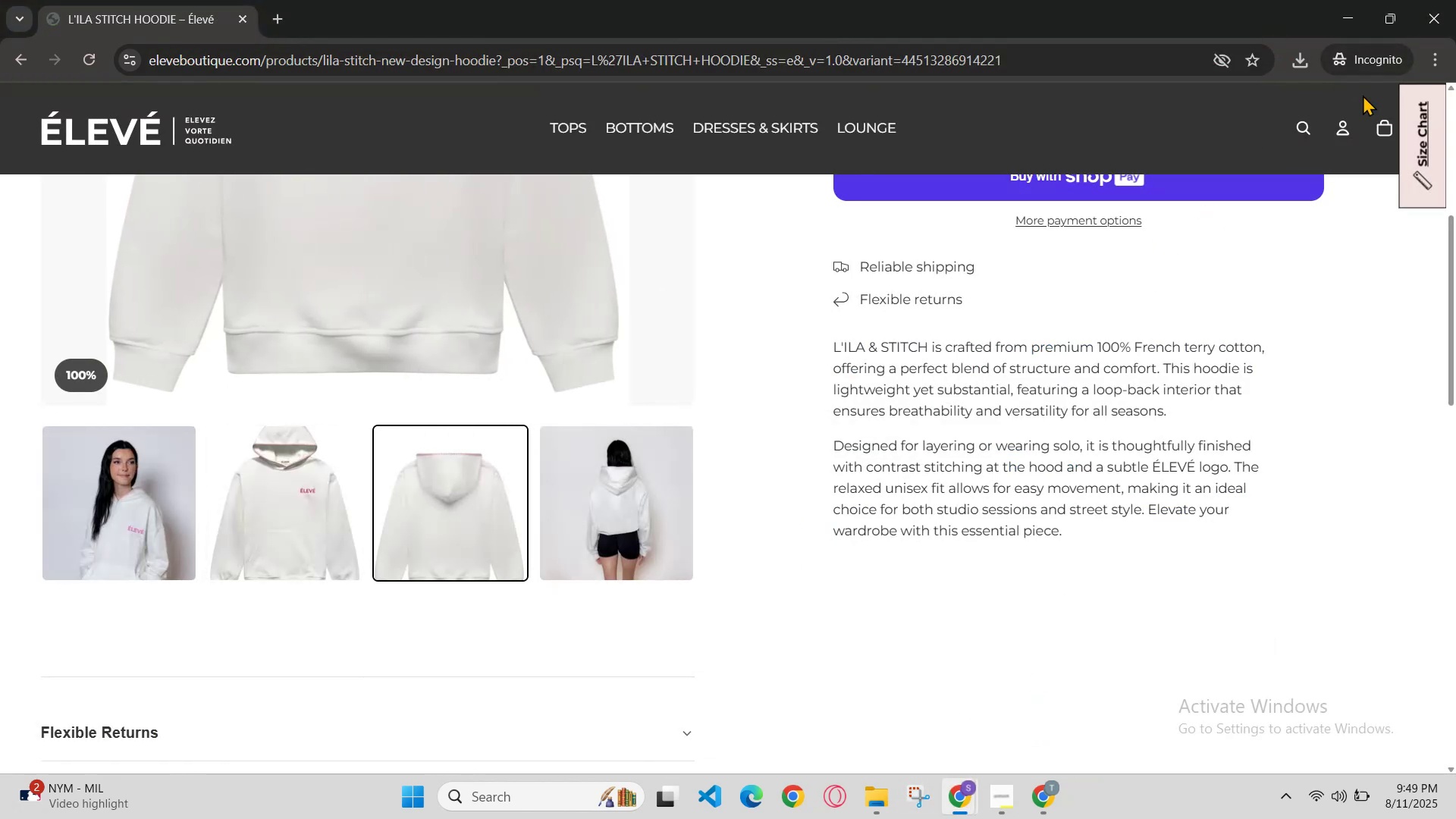 
left_click([1292, 126])
 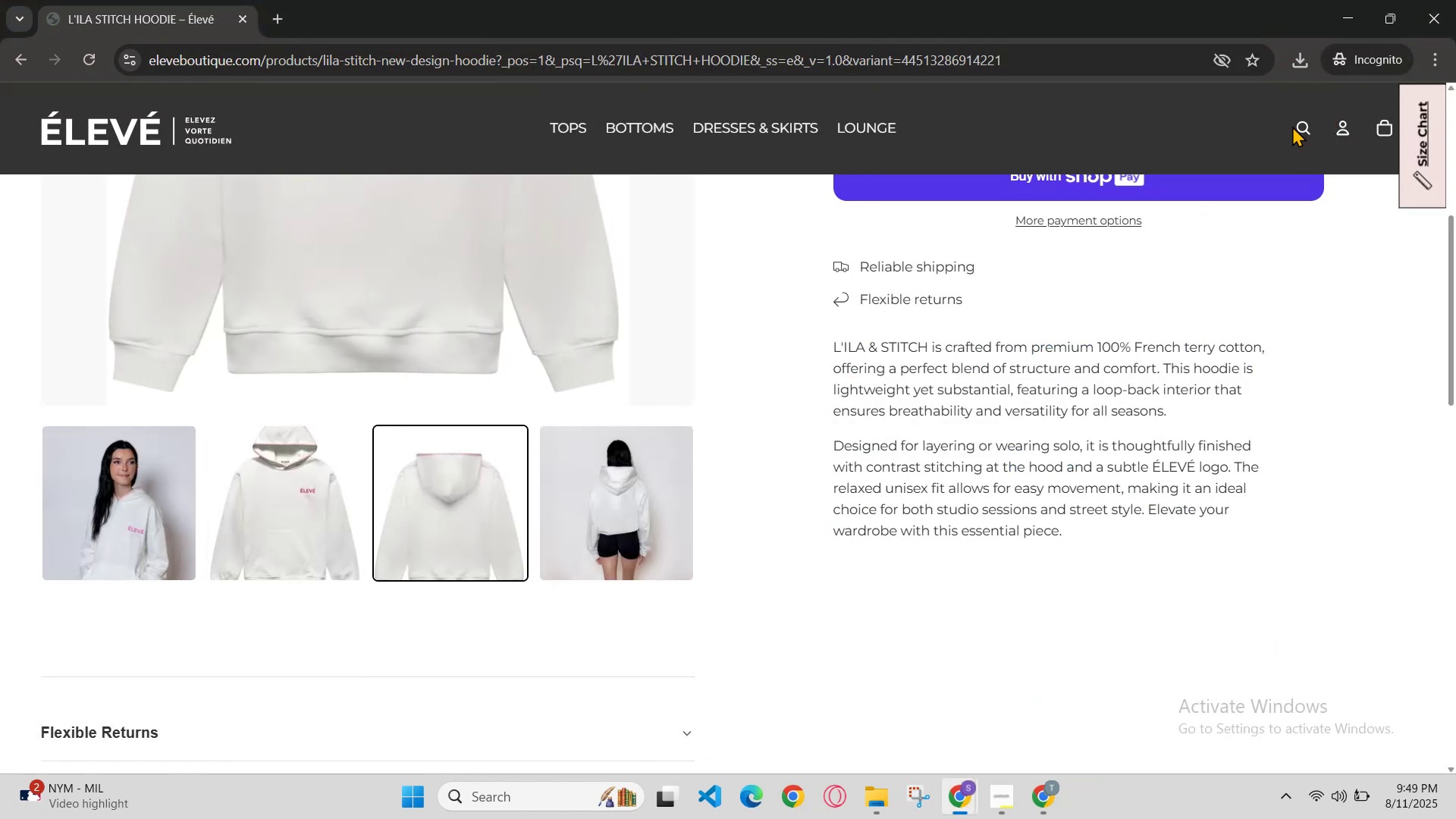 
key(Control+V)
 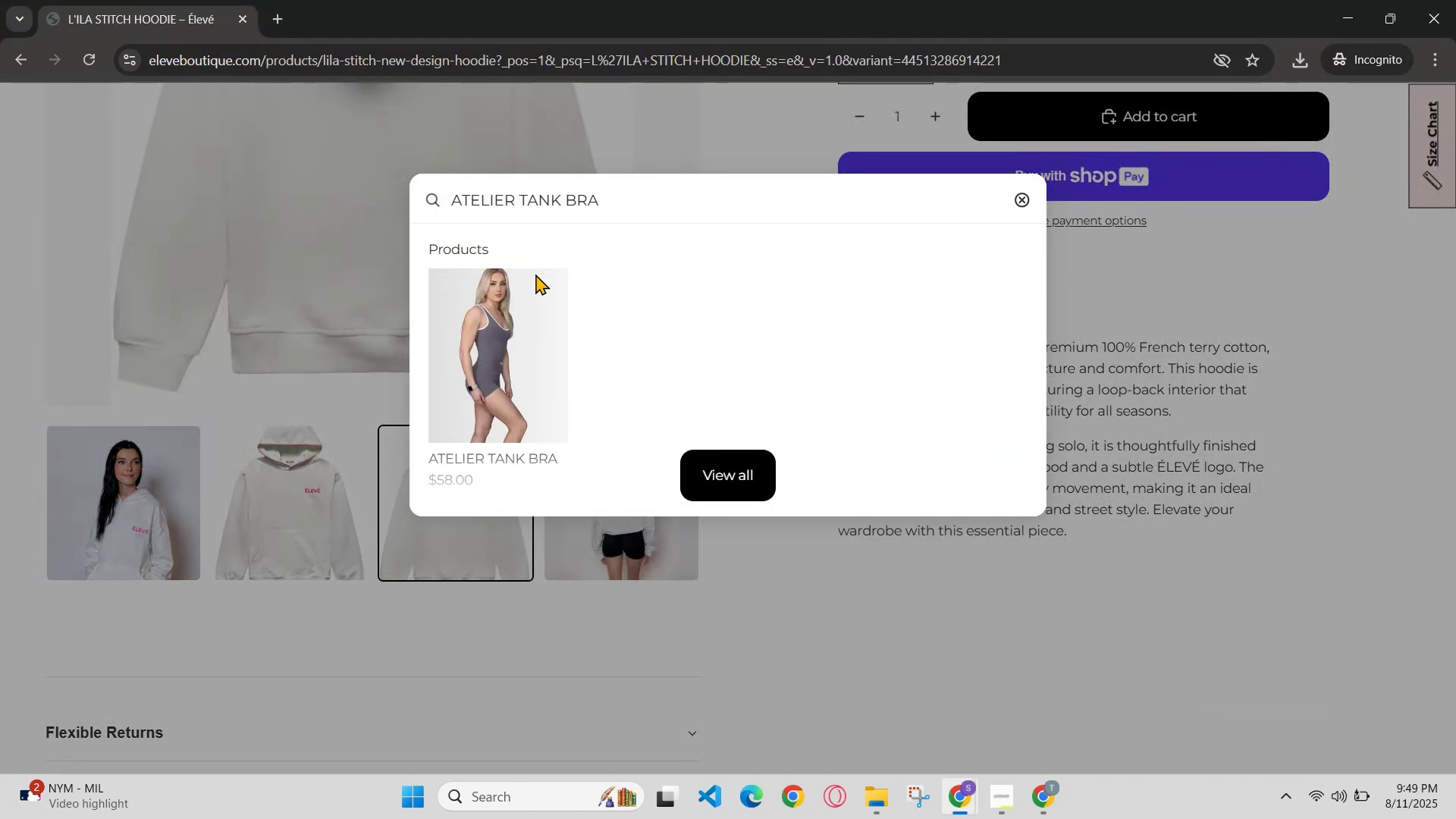 
left_click([512, 318])
 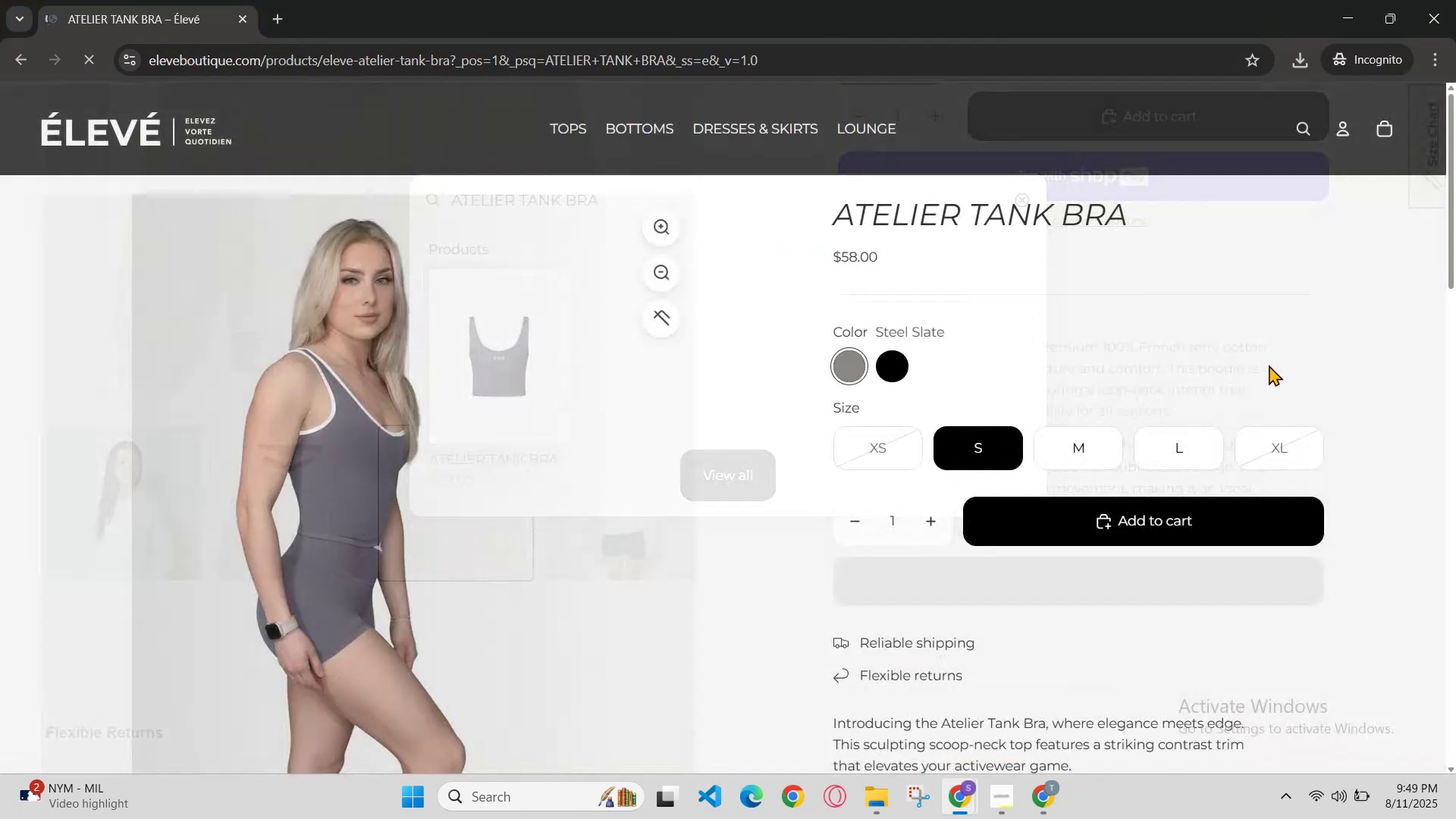 
scroll: coordinate [825, 326], scroll_direction: down, amount: 1.0
 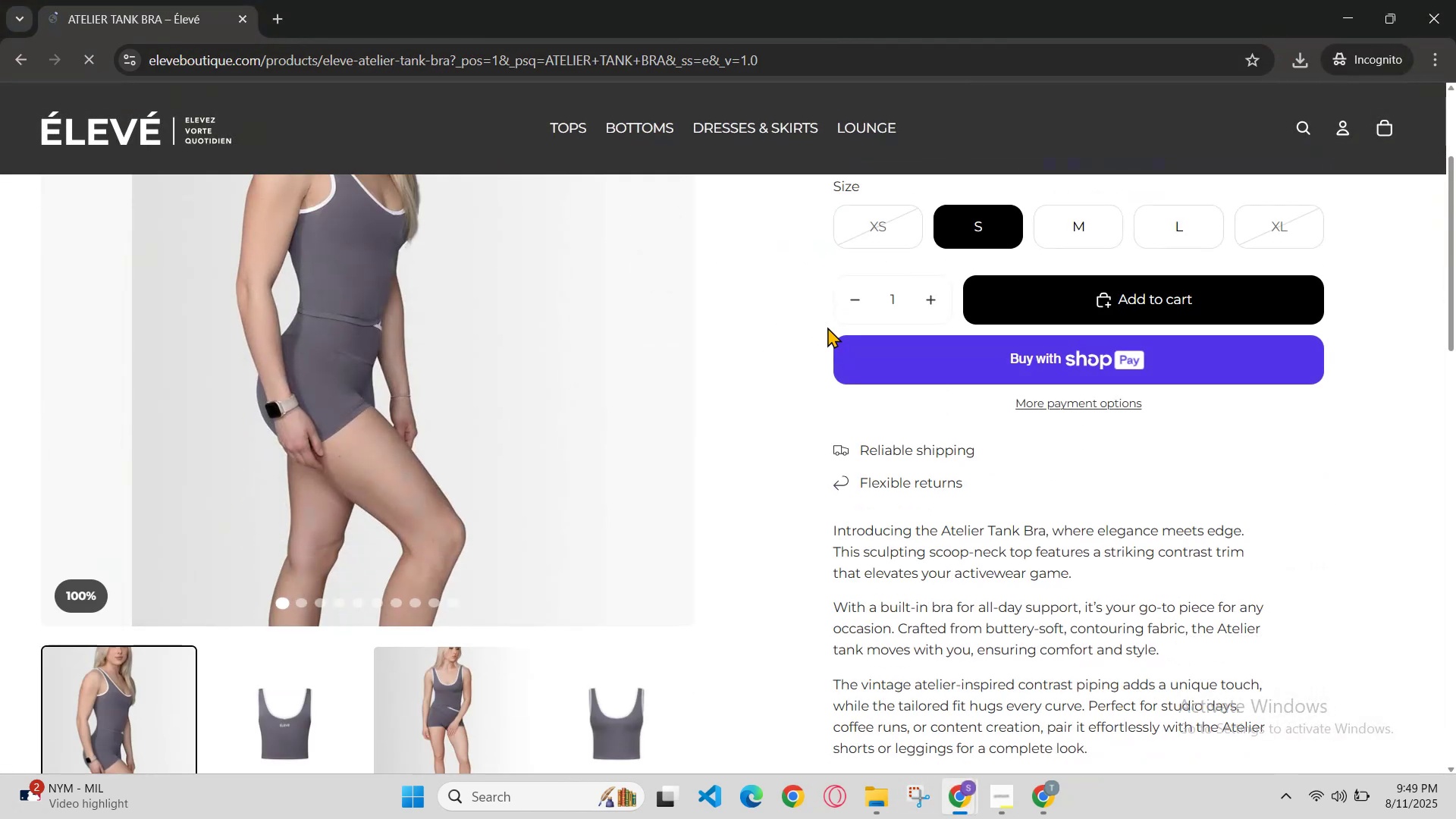 
scroll: coordinate [827, 327], scroll_direction: up, amount: 1.0
 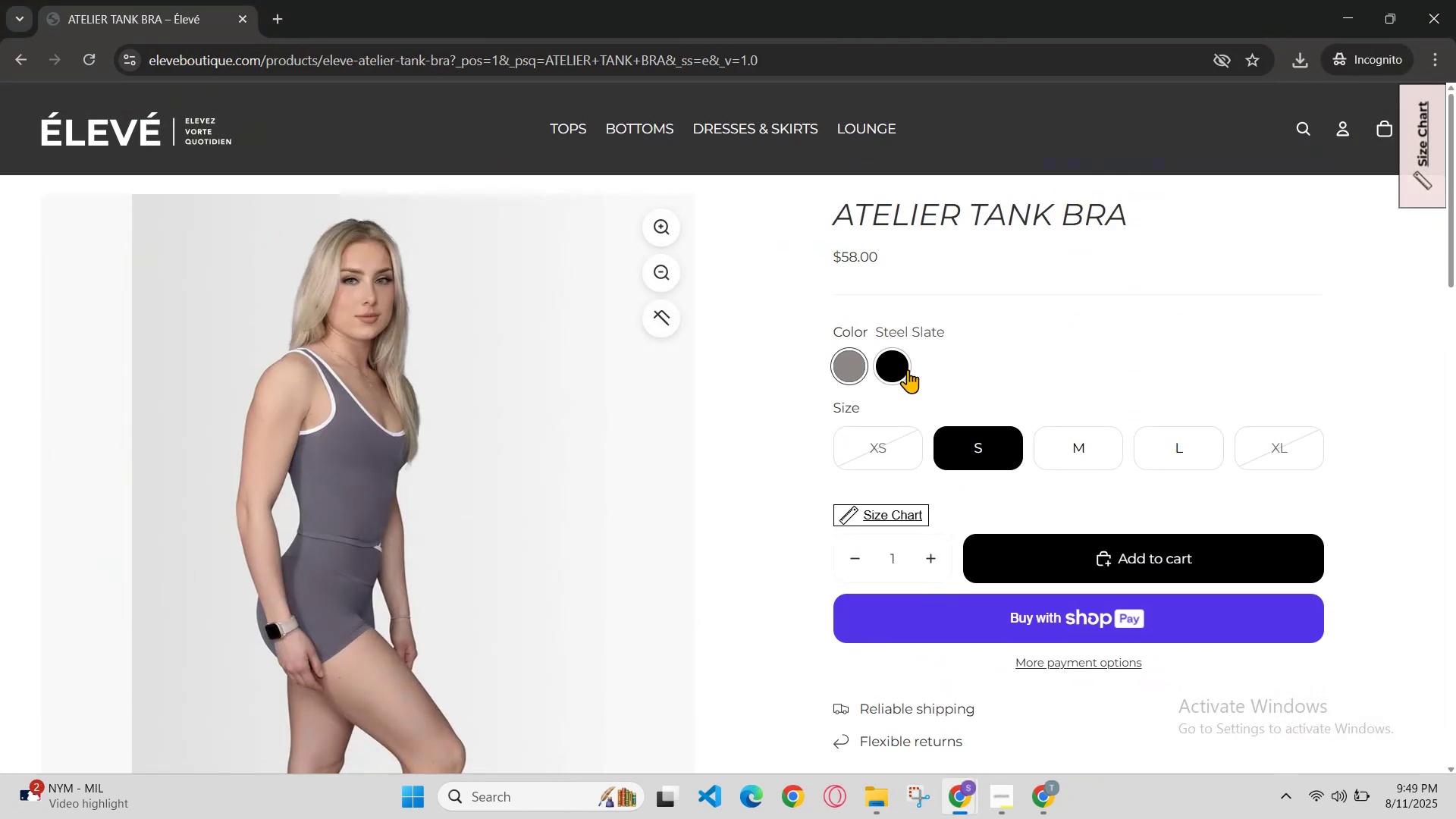 
left_click([894, 369])
 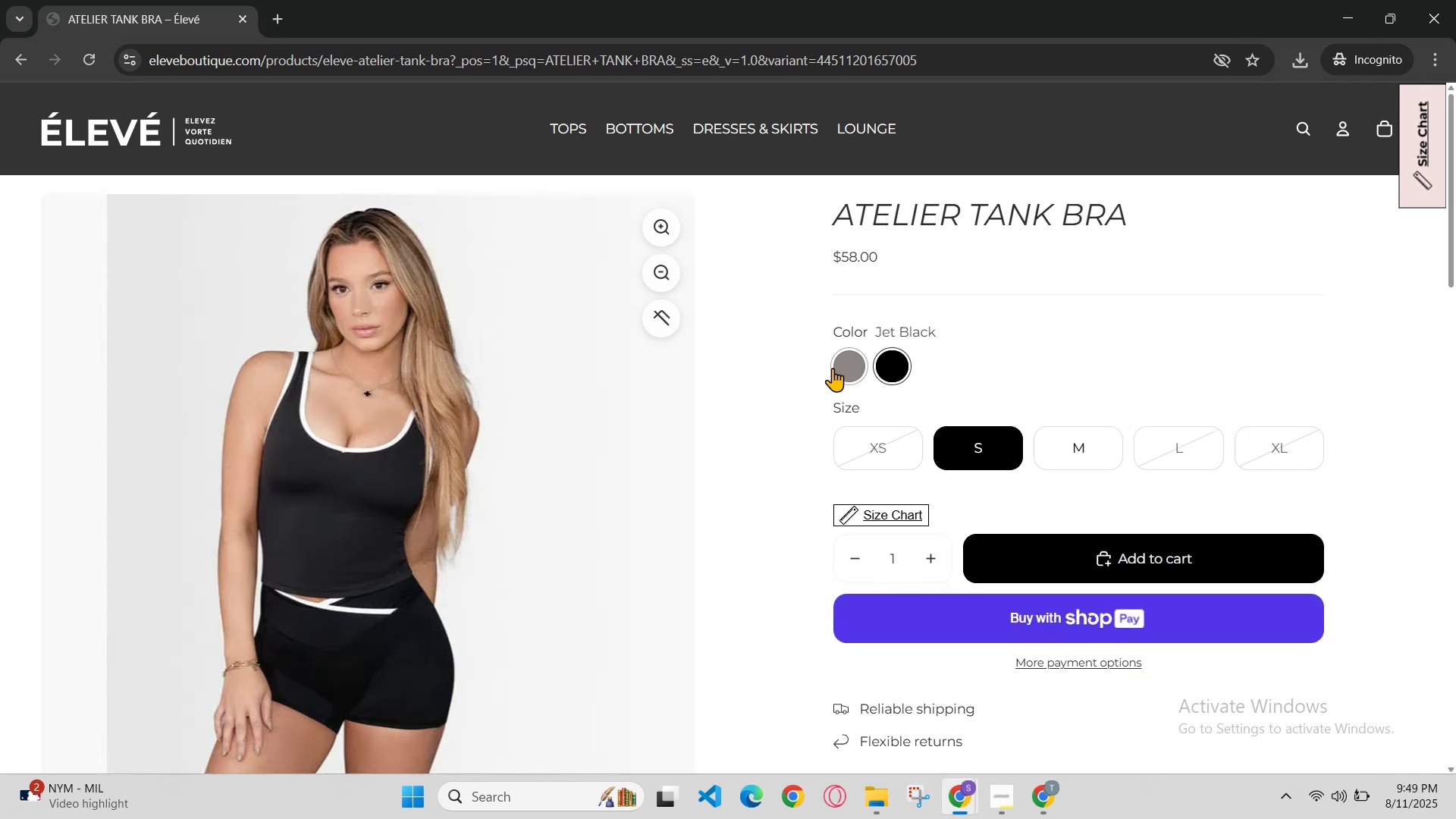 
scroll: coordinate [899, 467], scroll_direction: down, amount: 2.0
 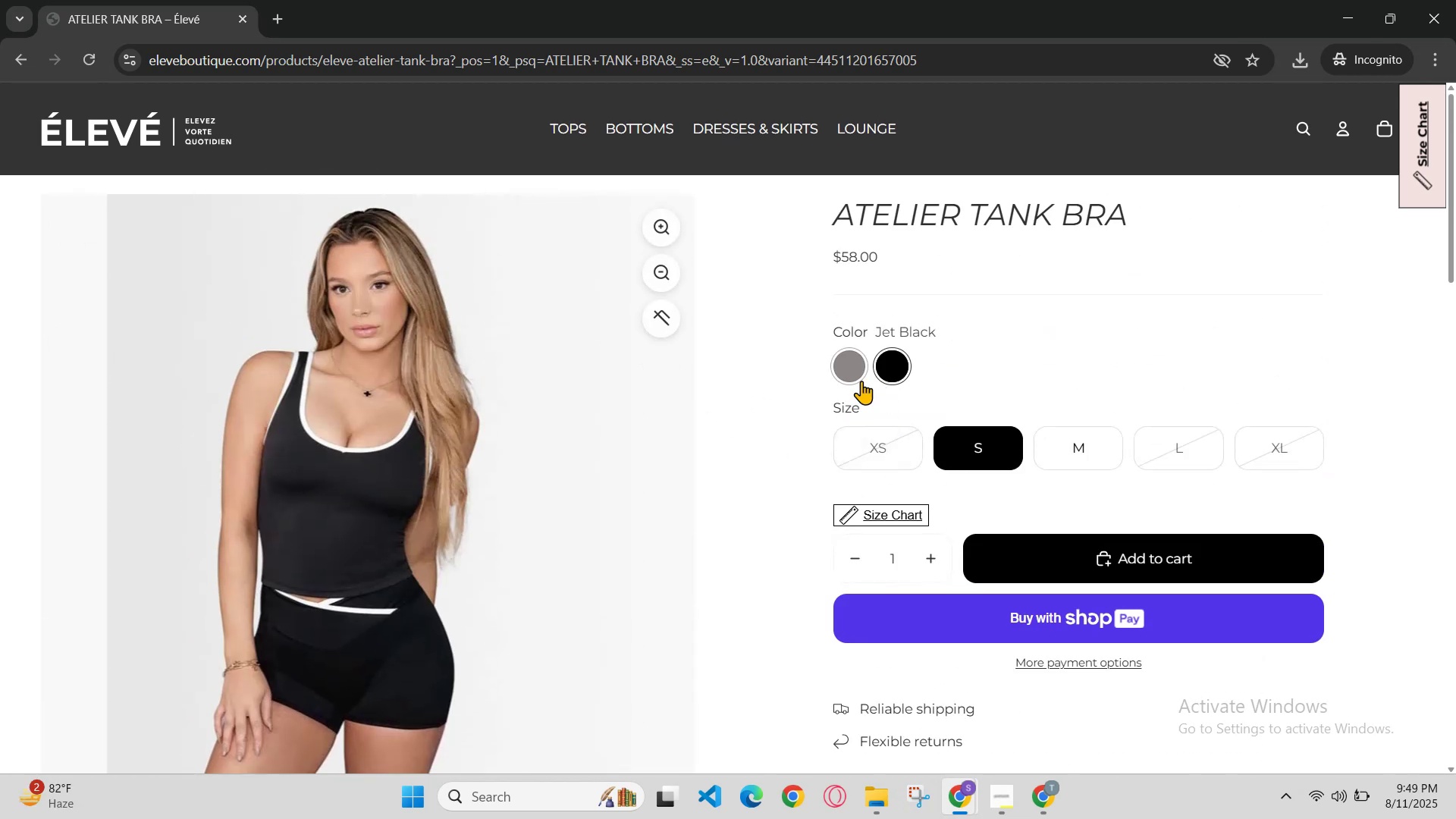 
left_click([861, 381])
 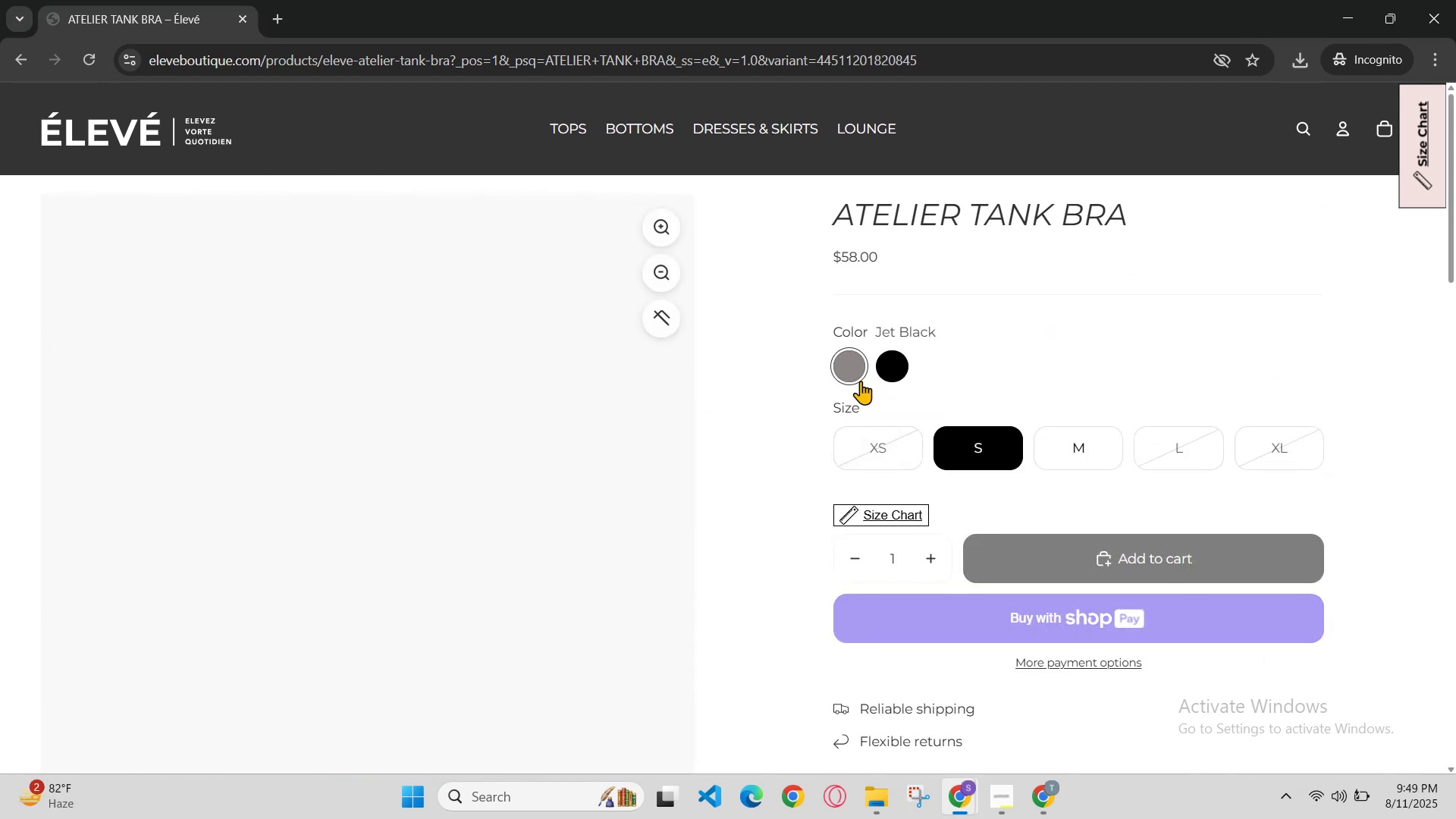 
scroll: coordinate [855, 381], scroll_direction: down, amount: 1.0
 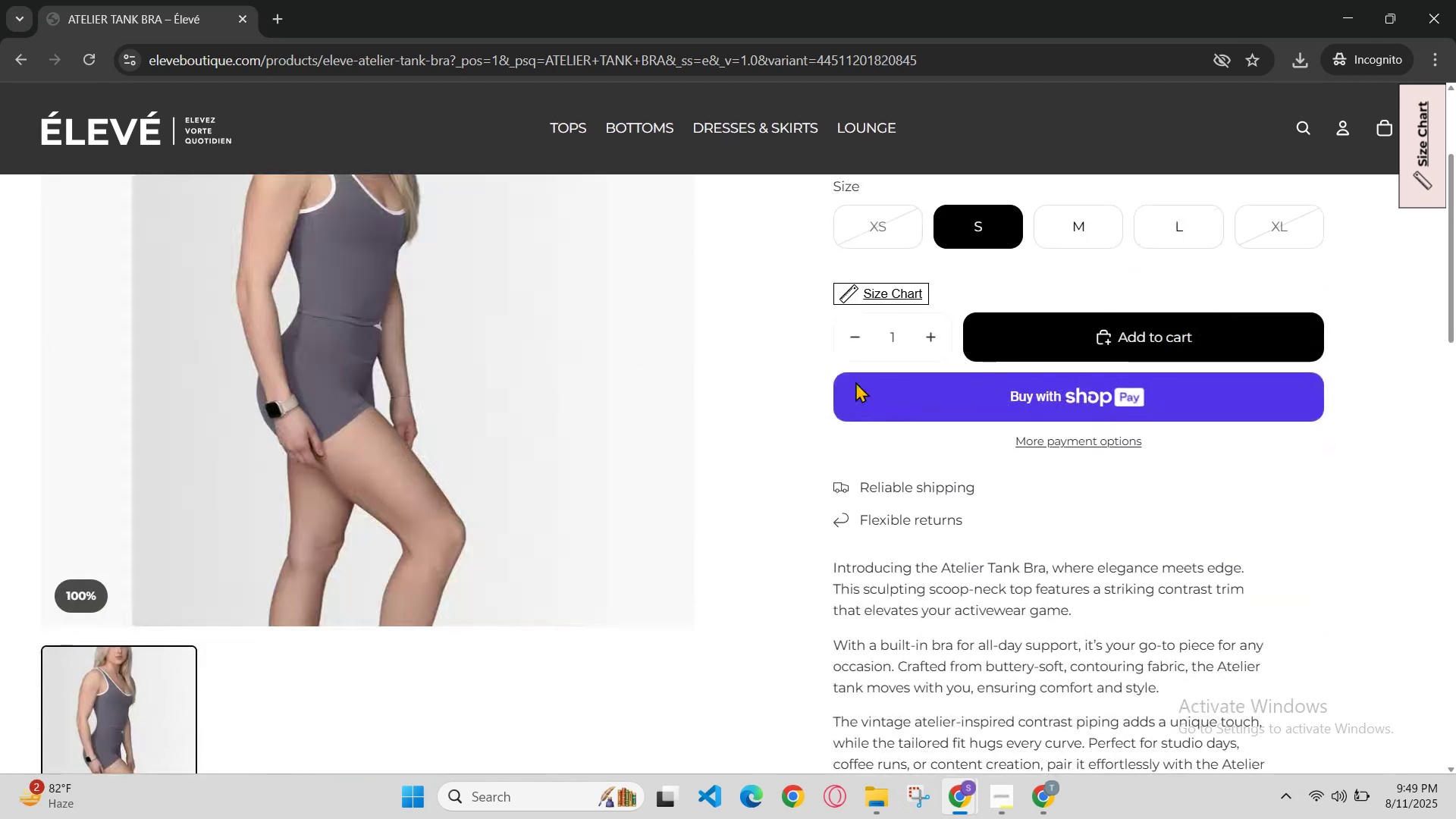 
scroll: coordinate [855, 381], scroll_direction: up, amount: 1.0
 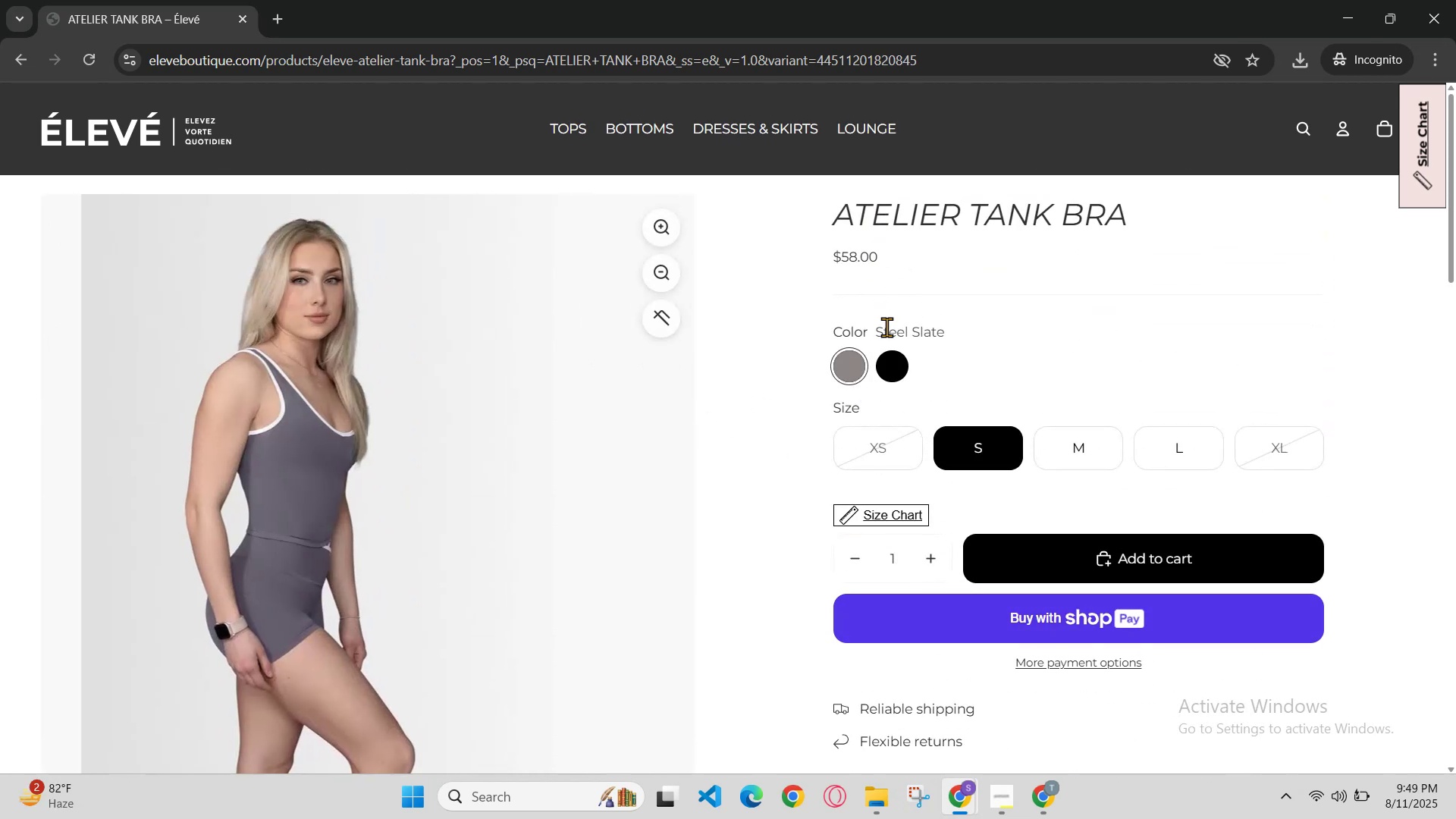 
left_click_drag(start_coordinate=[876, 330], to_coordinate=[992, 329])
 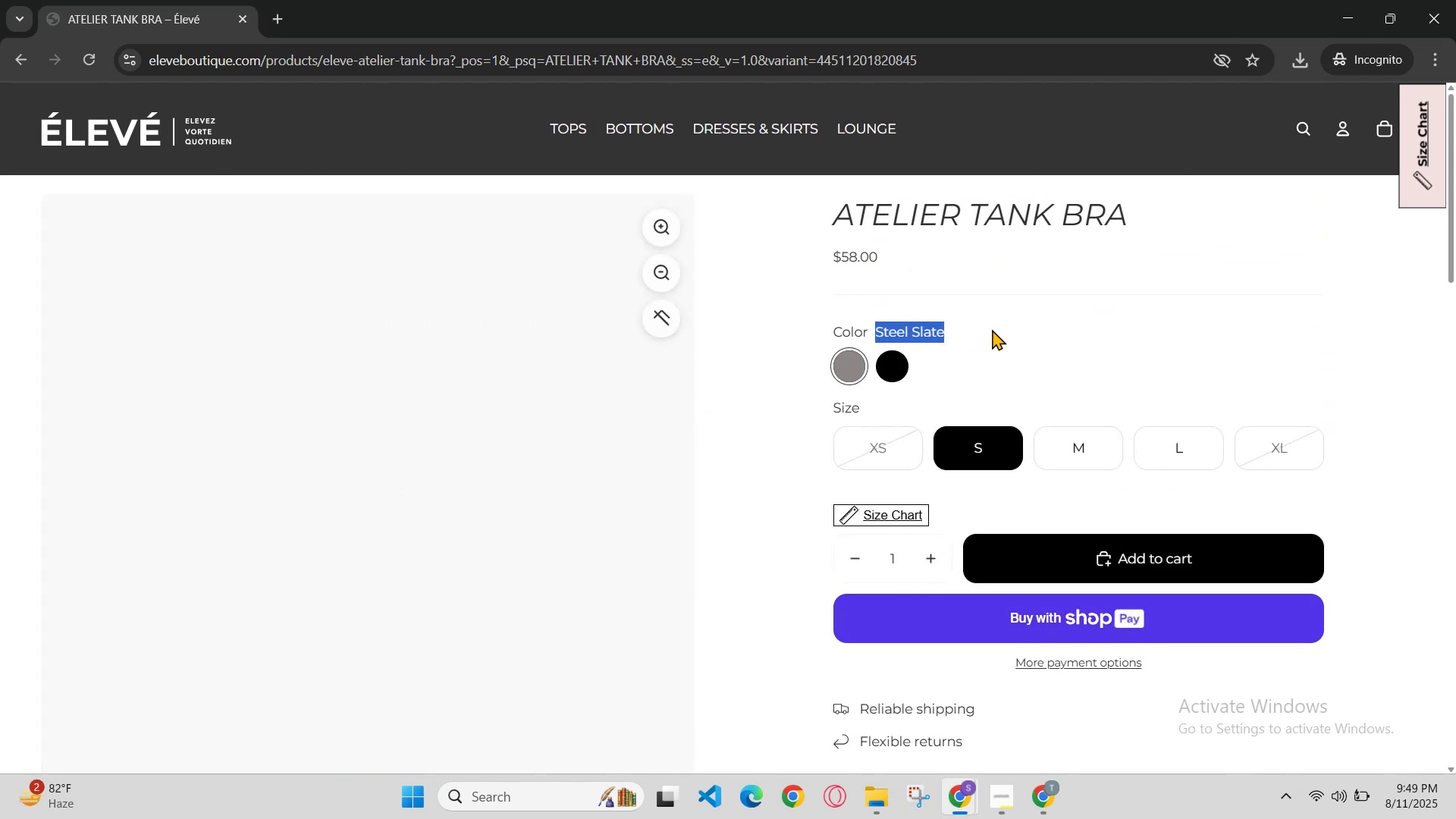 
key(Control+C)
 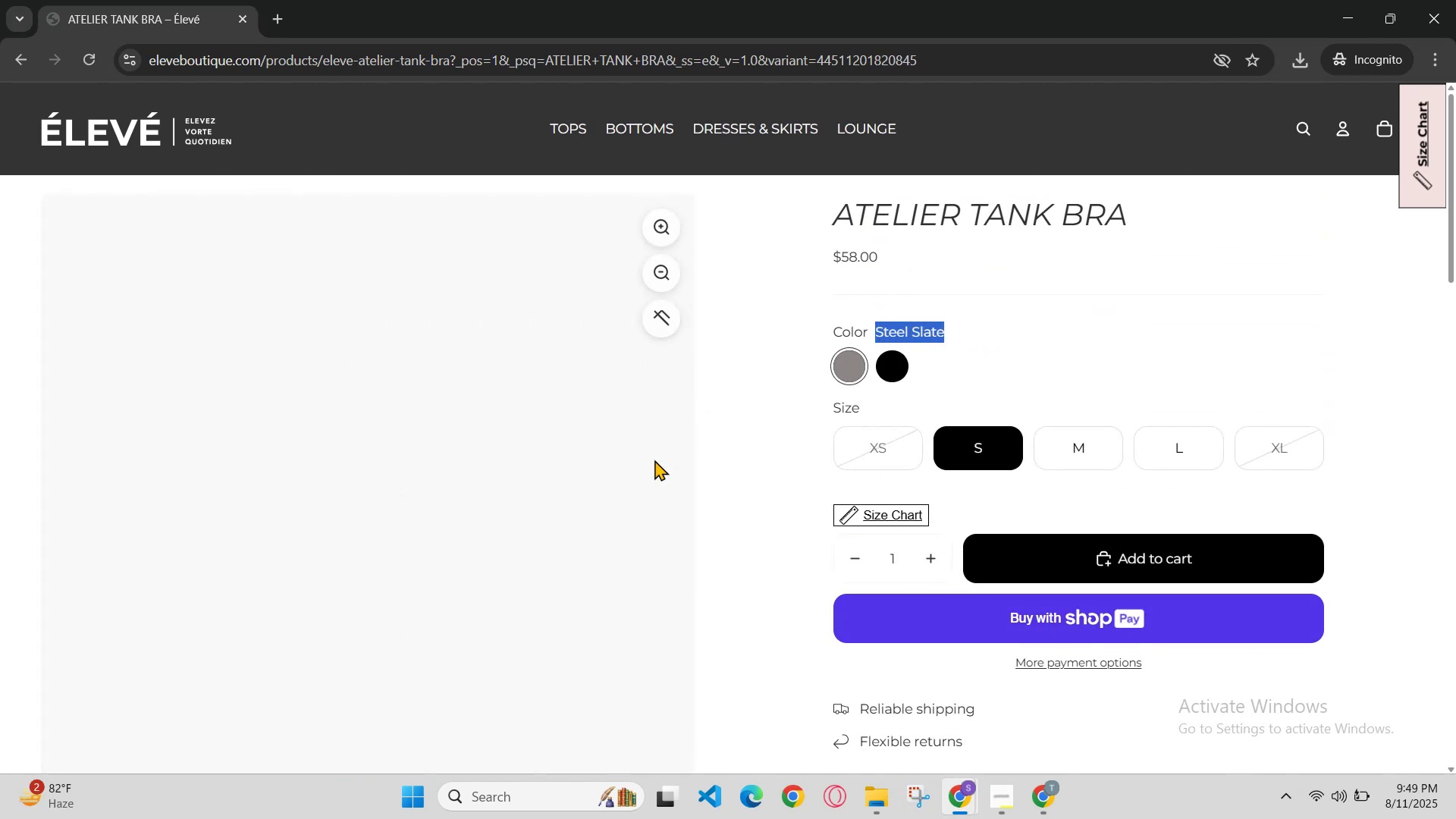 
scroll: coordinate [647, 464], scroll_direction: down, amount: 2.0
 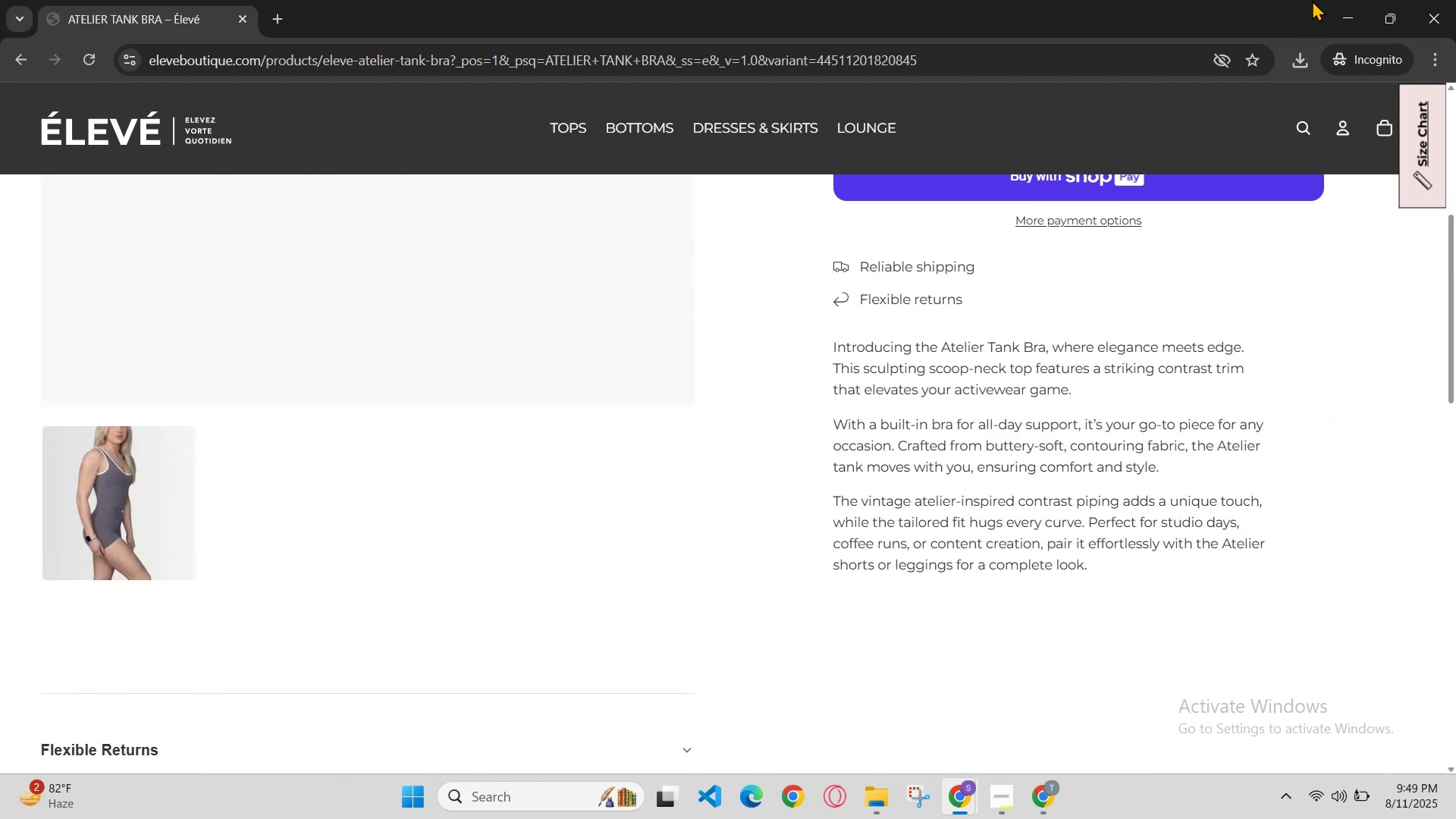 
left_click([1348, 11])
 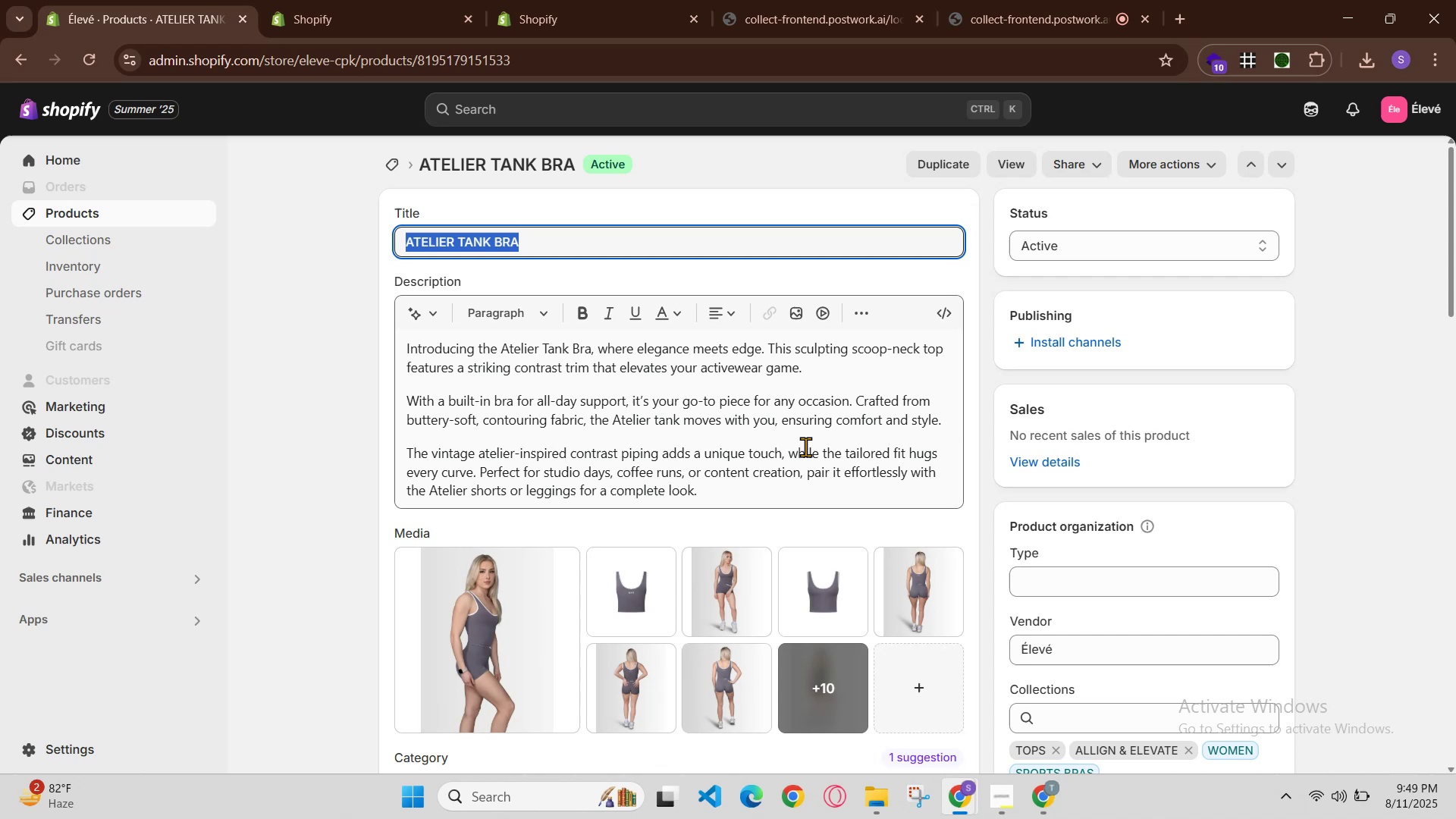 
scroll: coordinate [529, 527], scroll_direction: down, amount: 1.0
 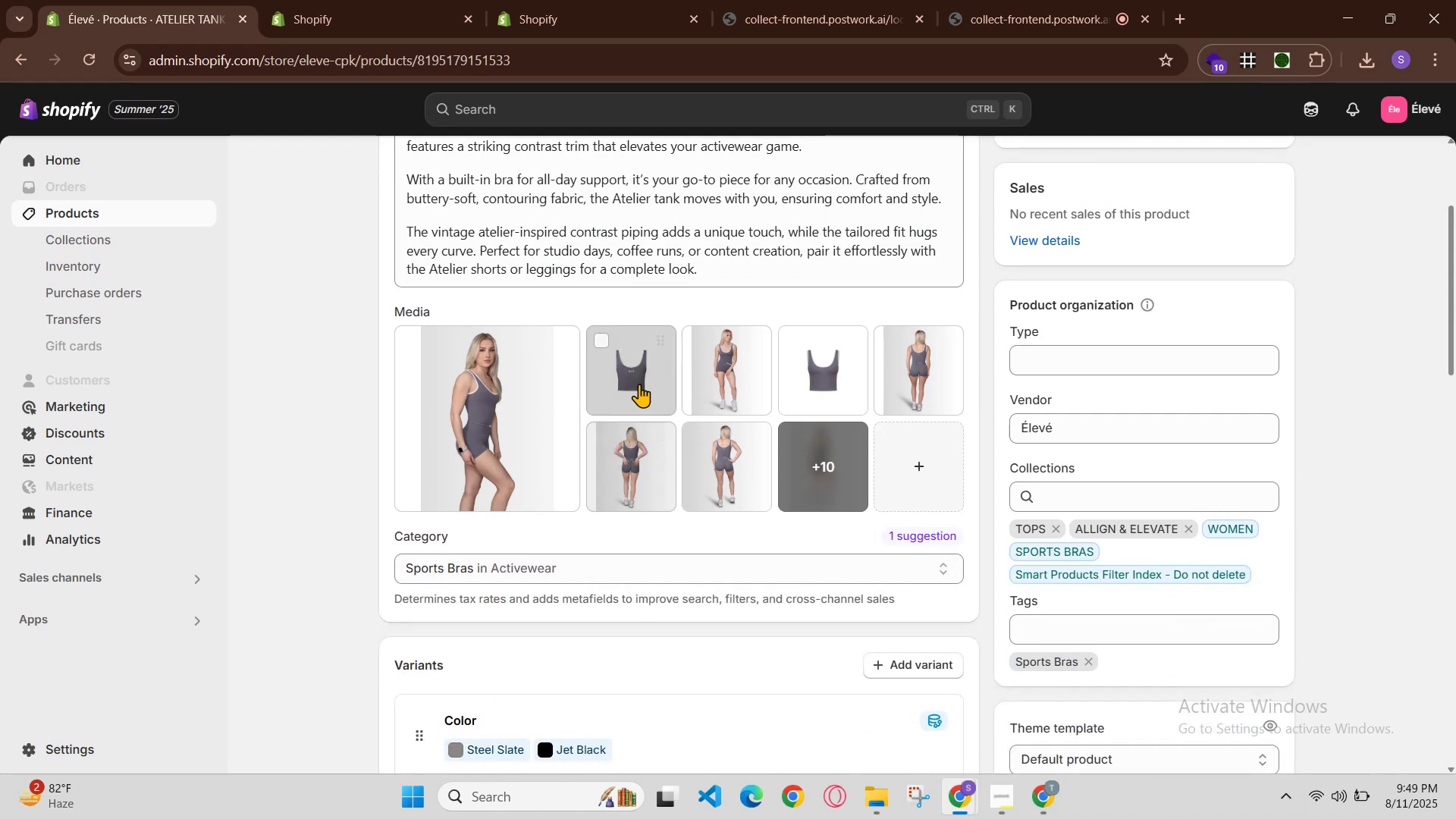 
left_click([642, 380])
 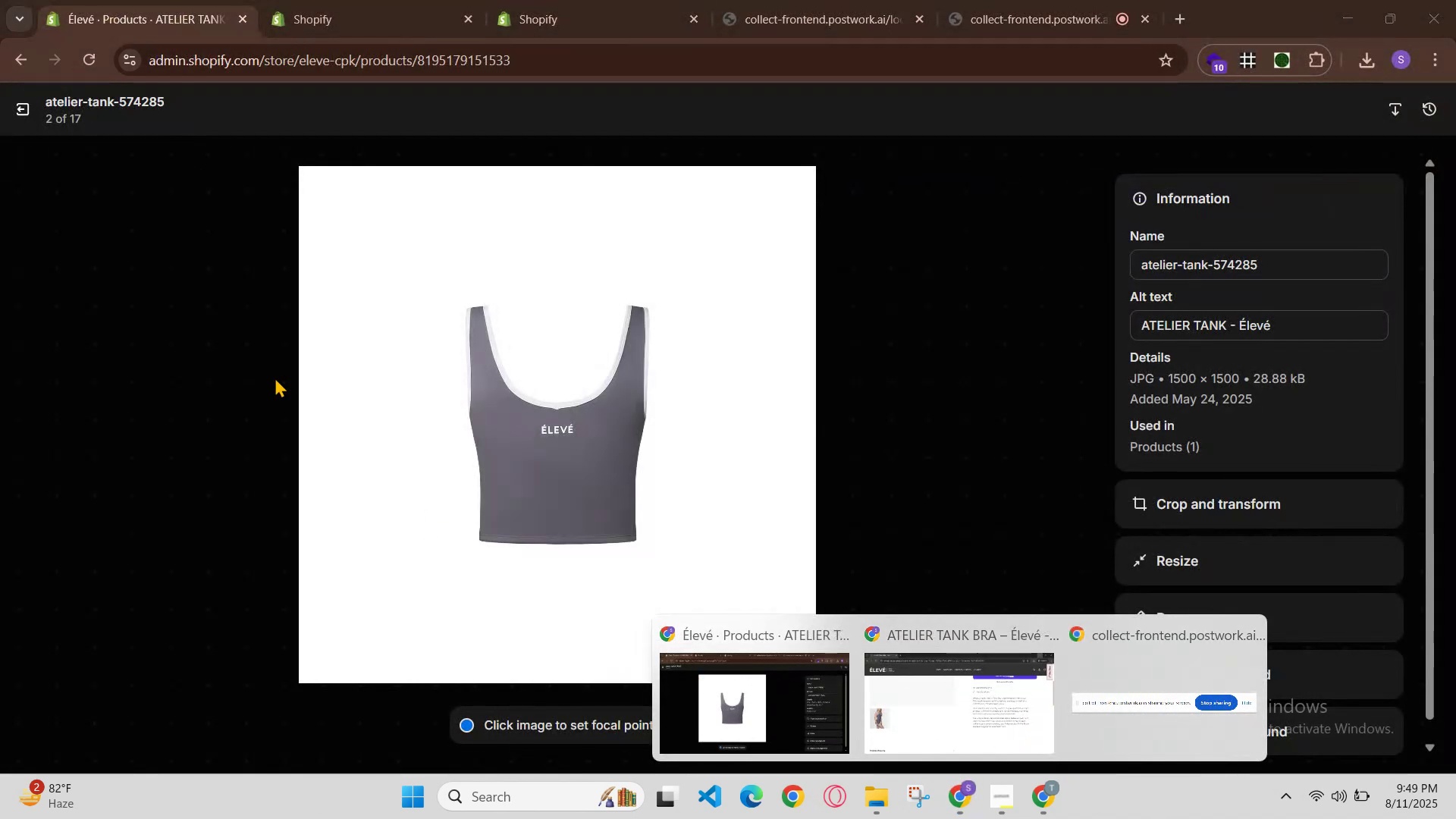 
left_click([1234, 314])
 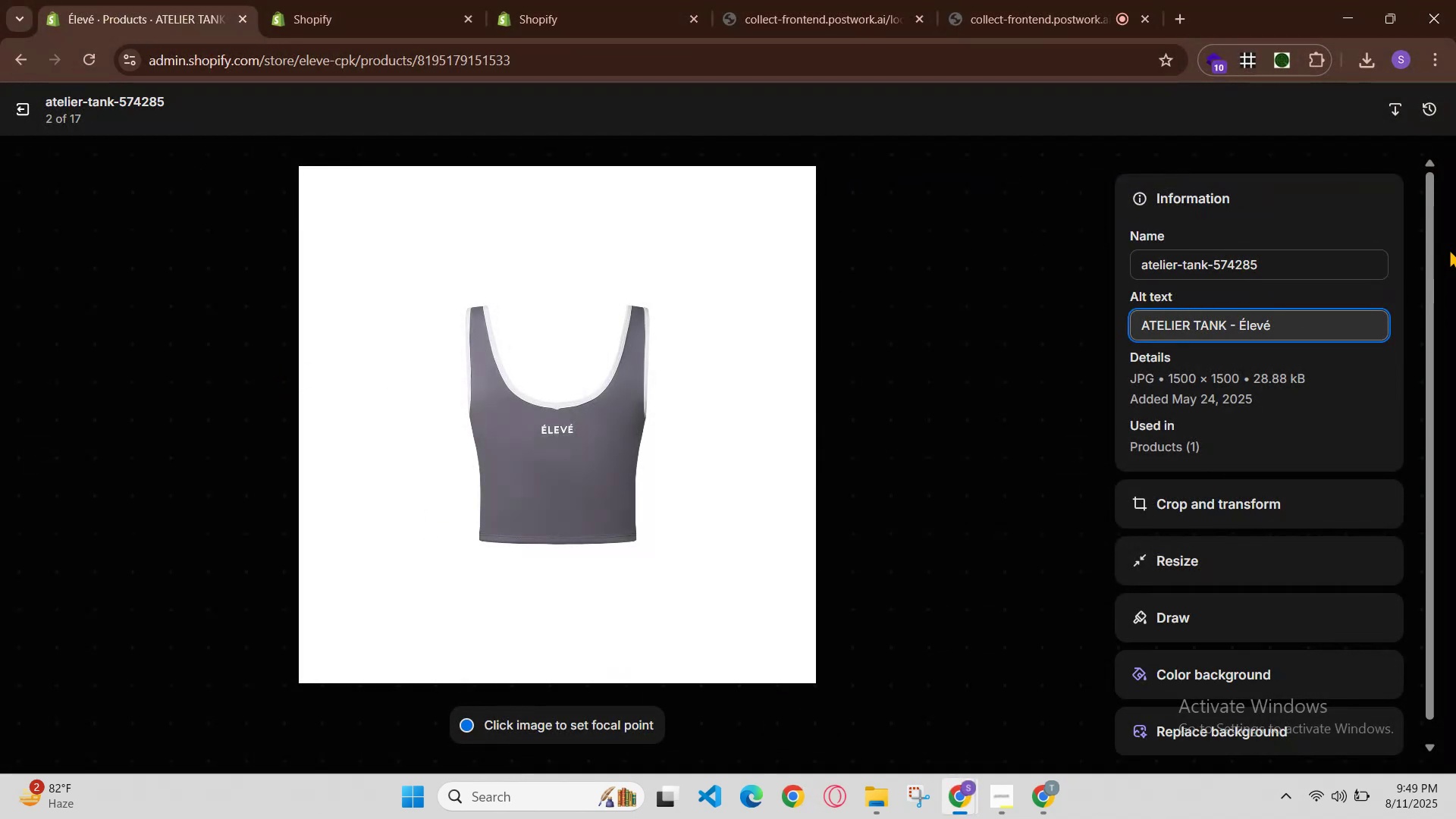 
key(Control+V)
 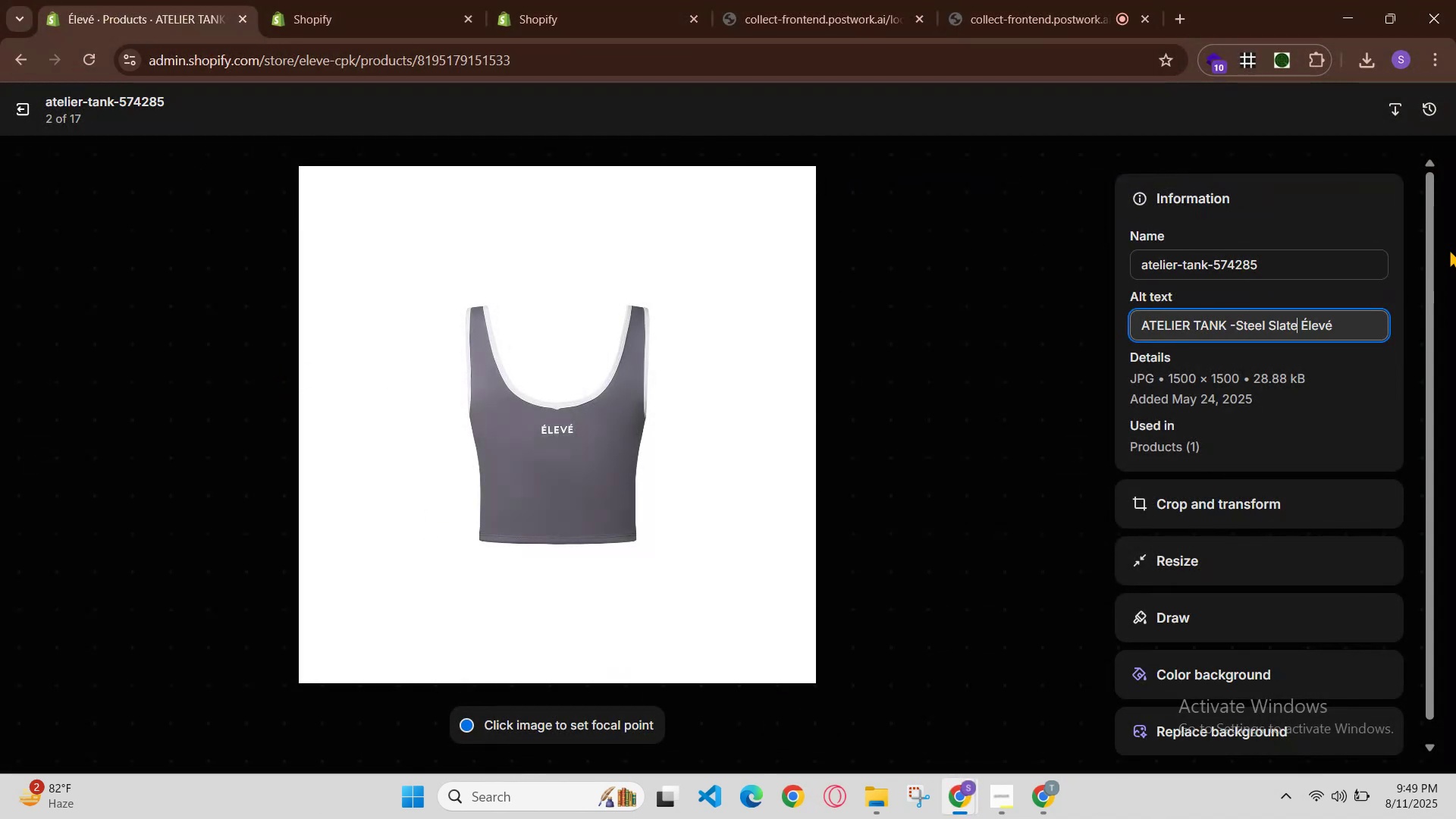 
key(ArrowLeft)
 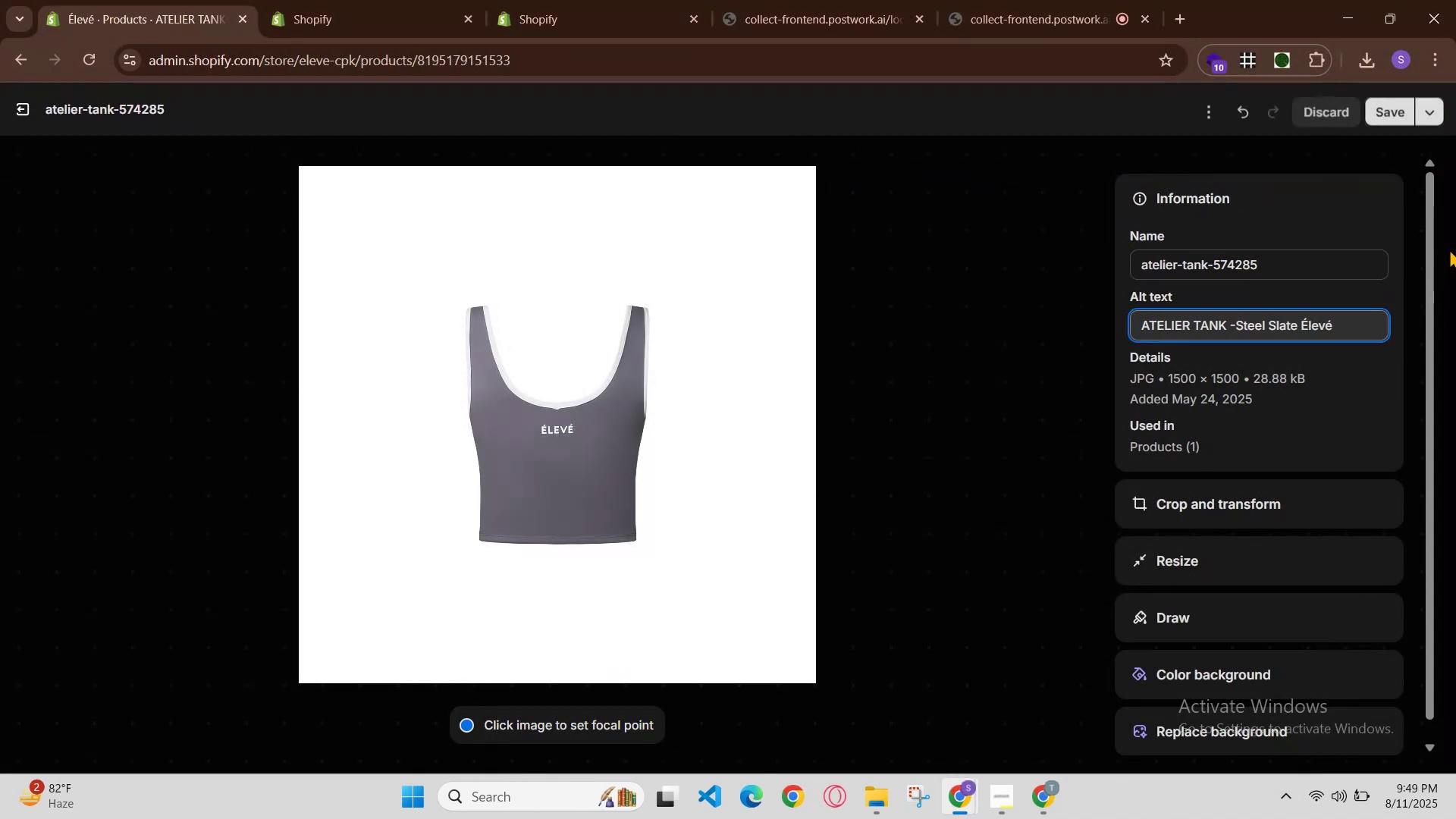 
key(ArrowLeft)
 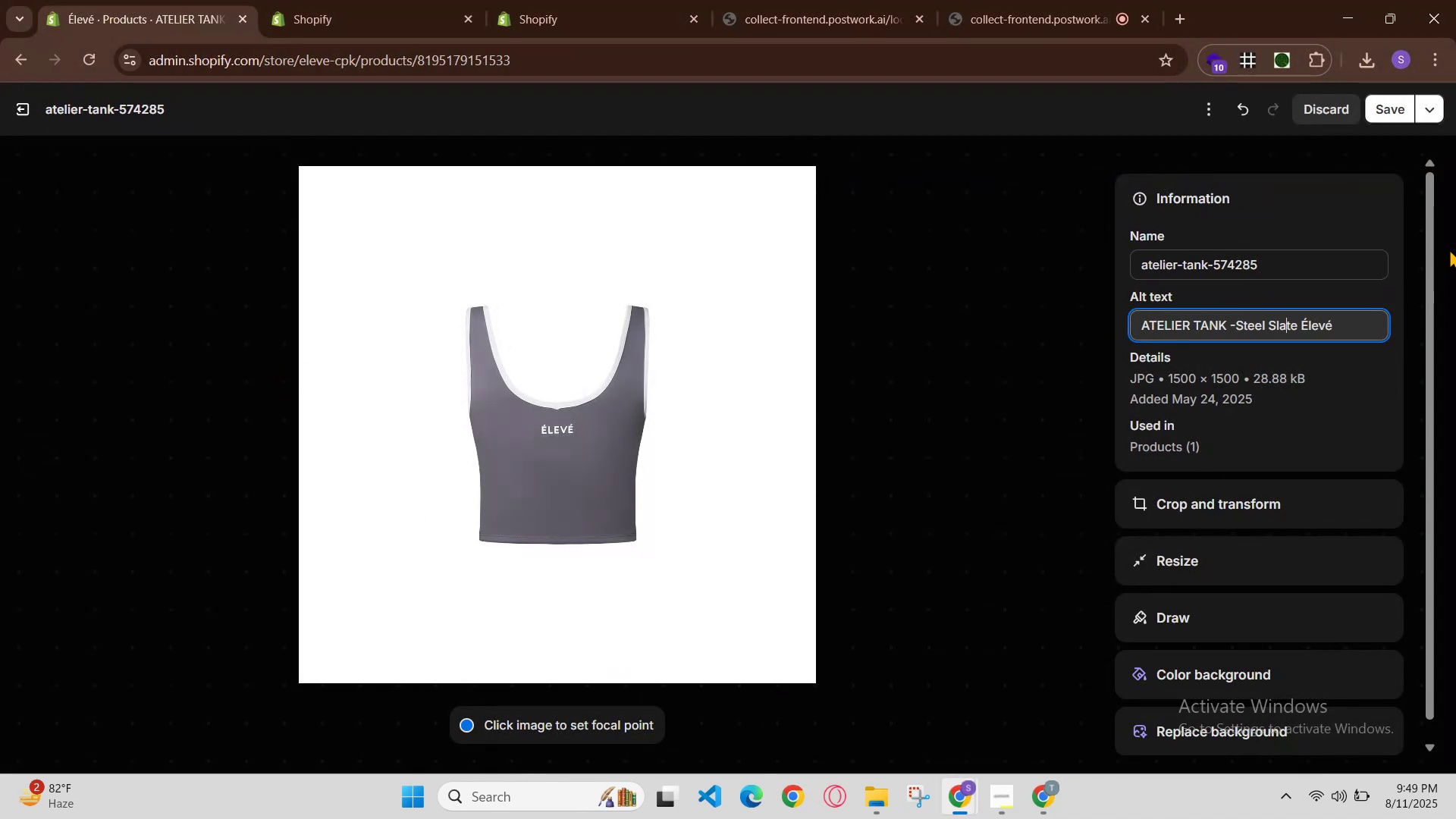 
key(ArrowLeft)
 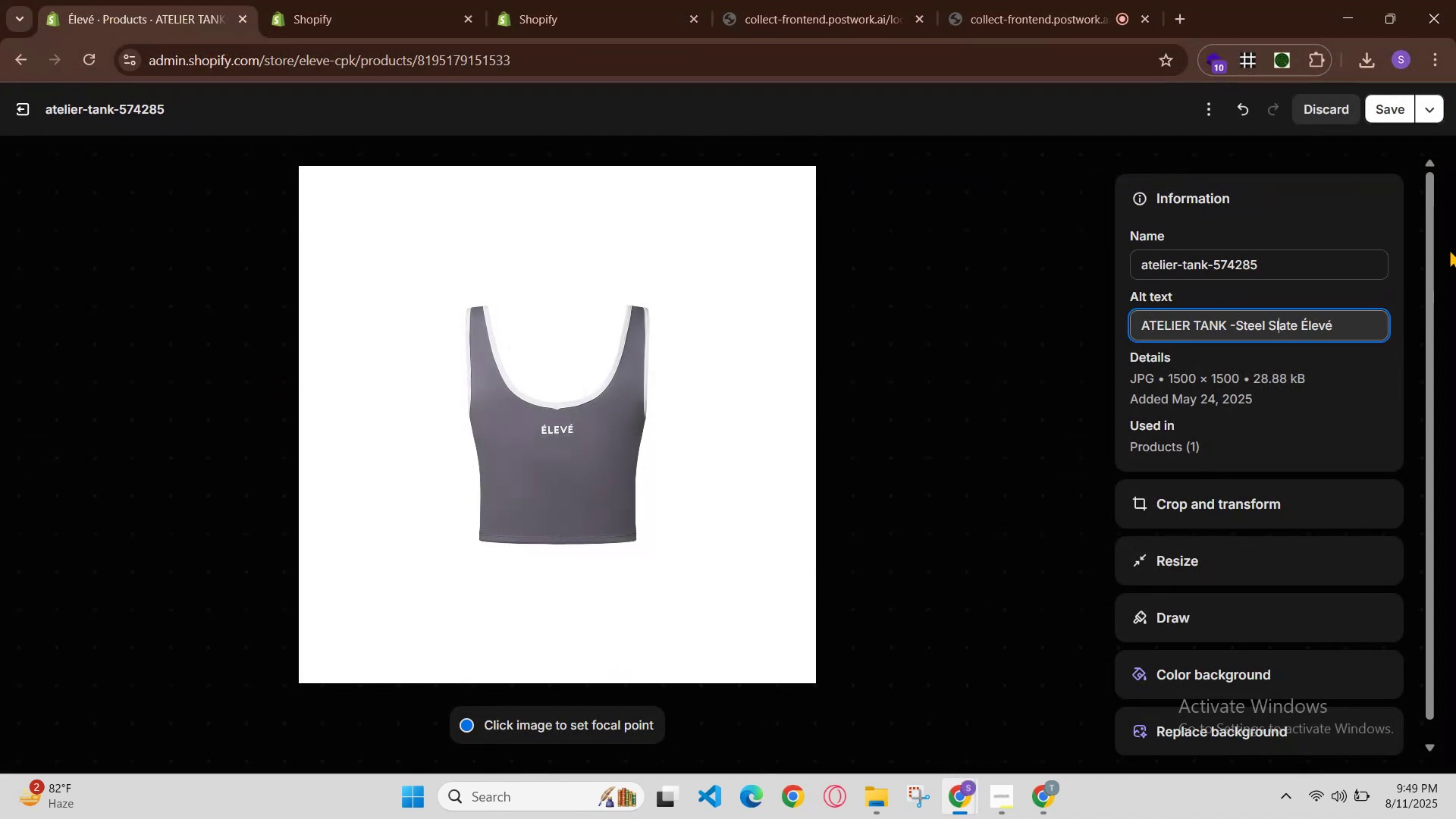 
key(ArrowLeft)
 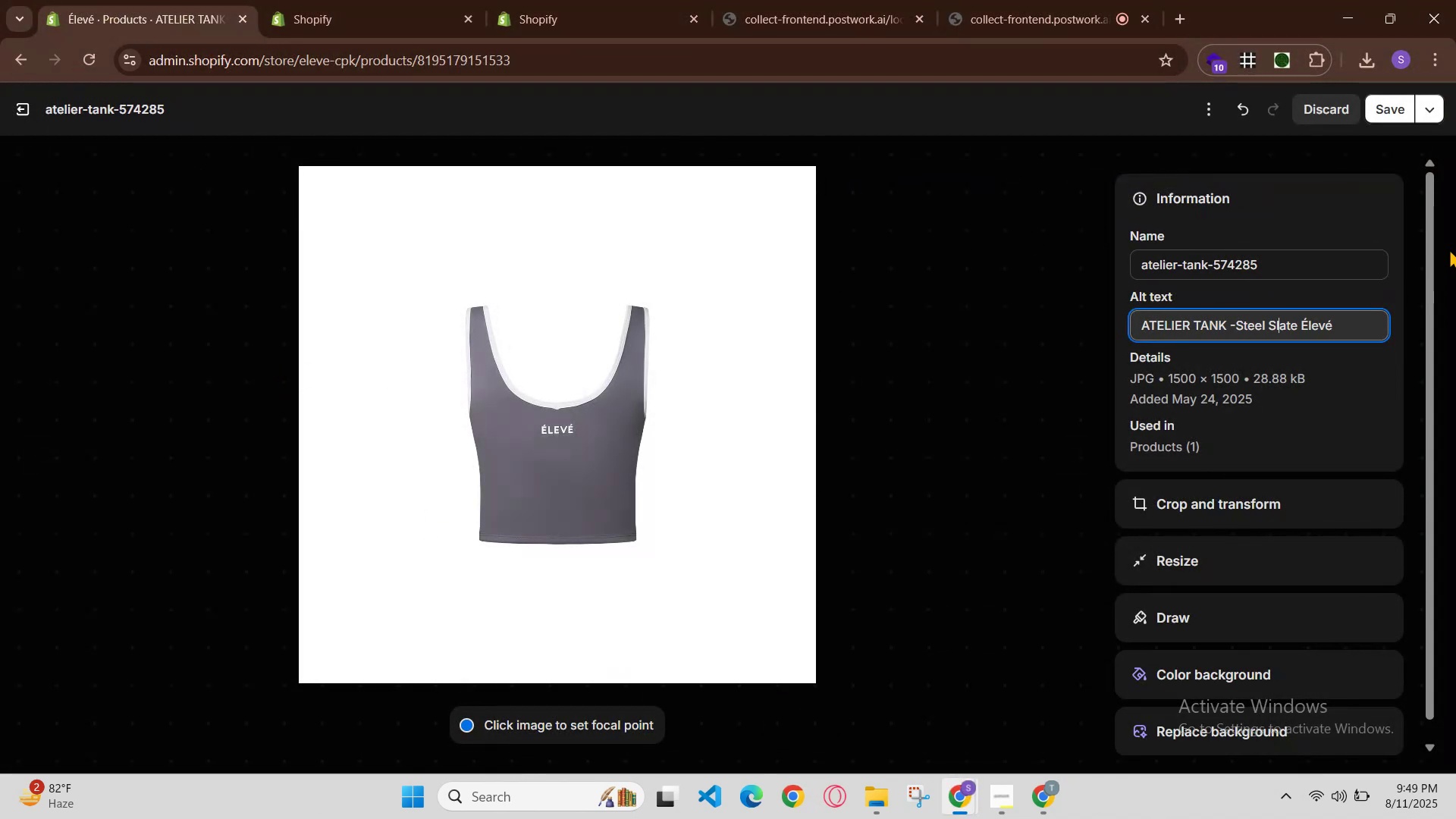 
key(ArrowLeft)
 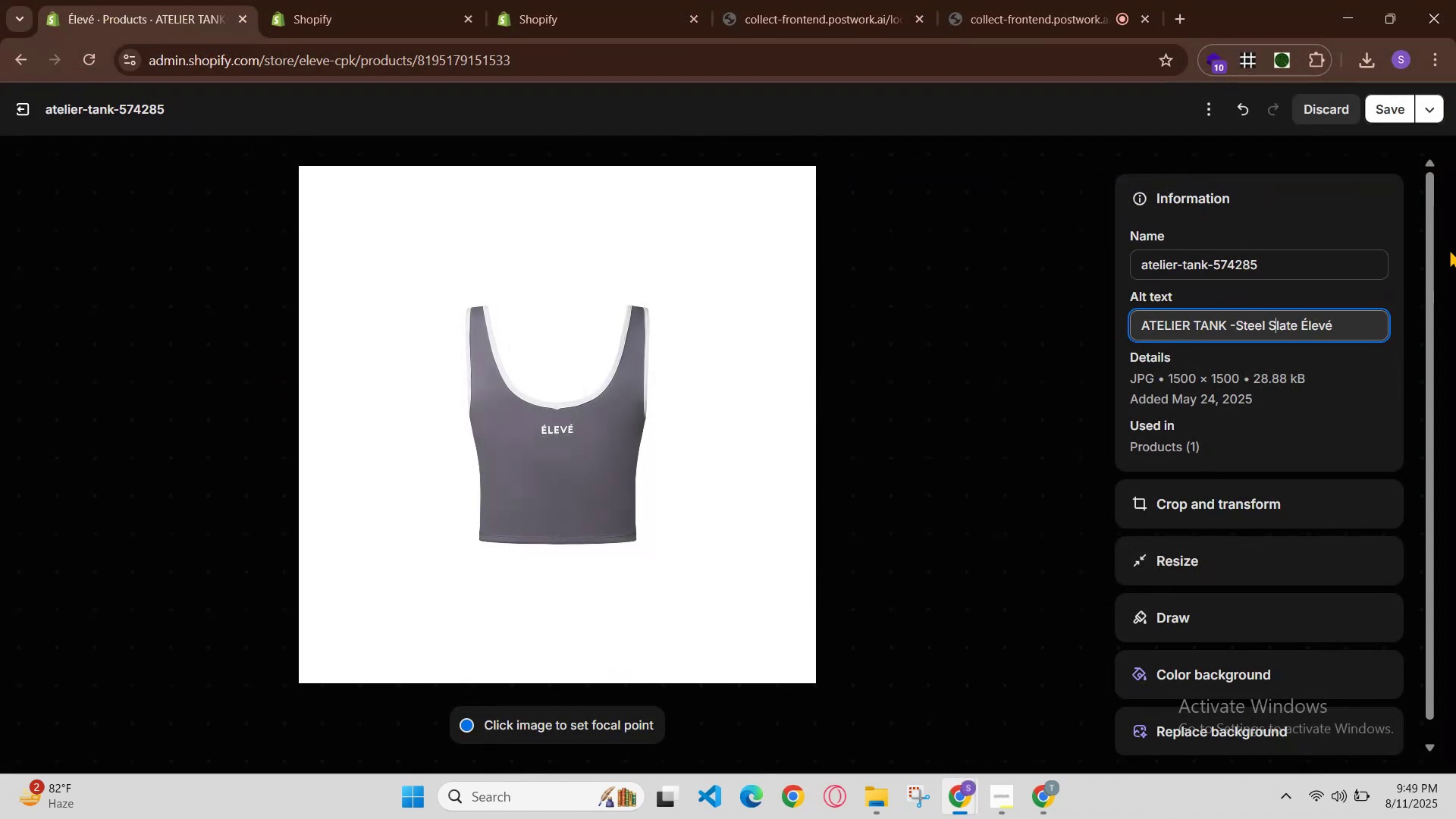 
key(ArrowLeft)
 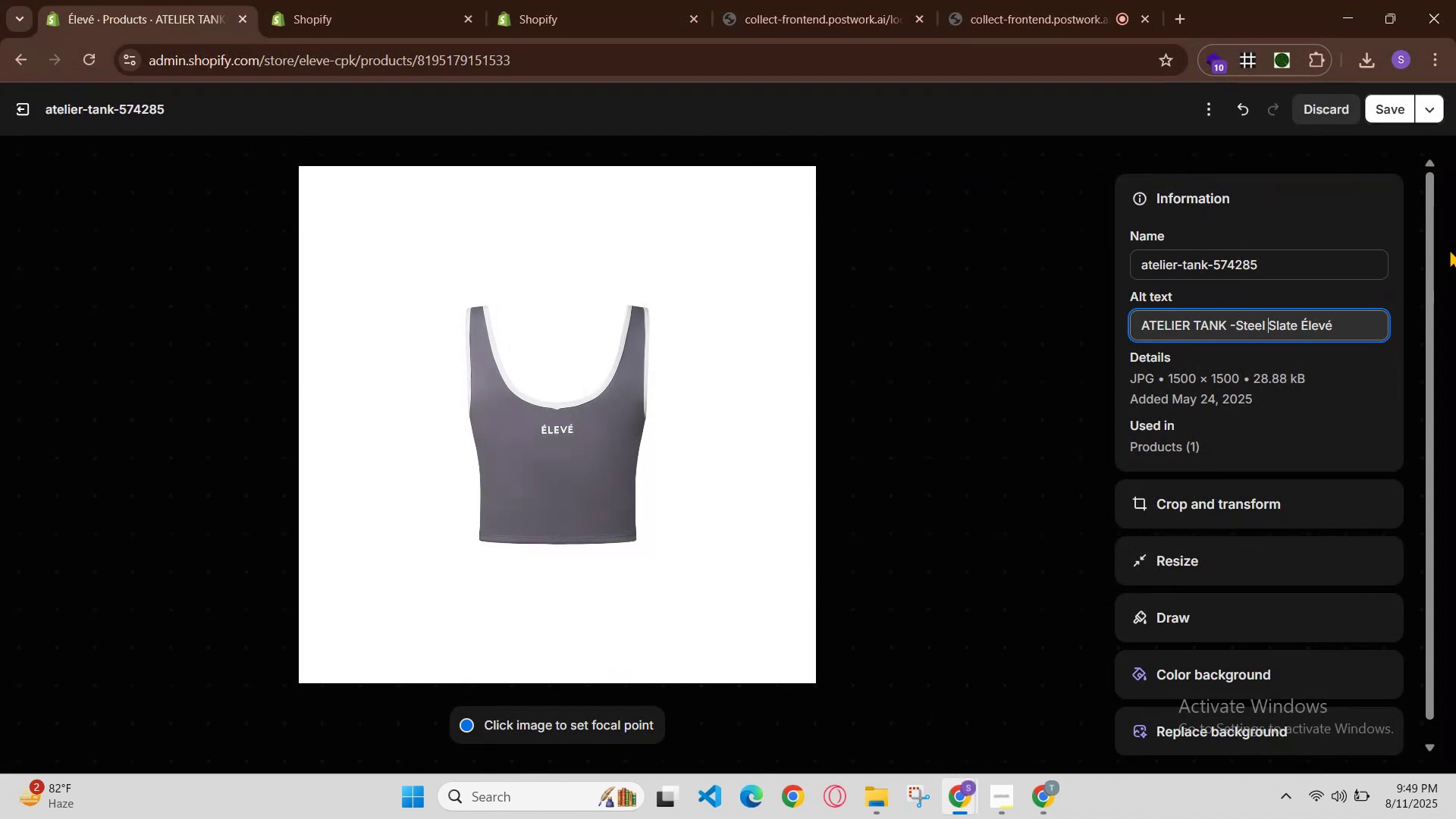 
key(ArrowLeft)
 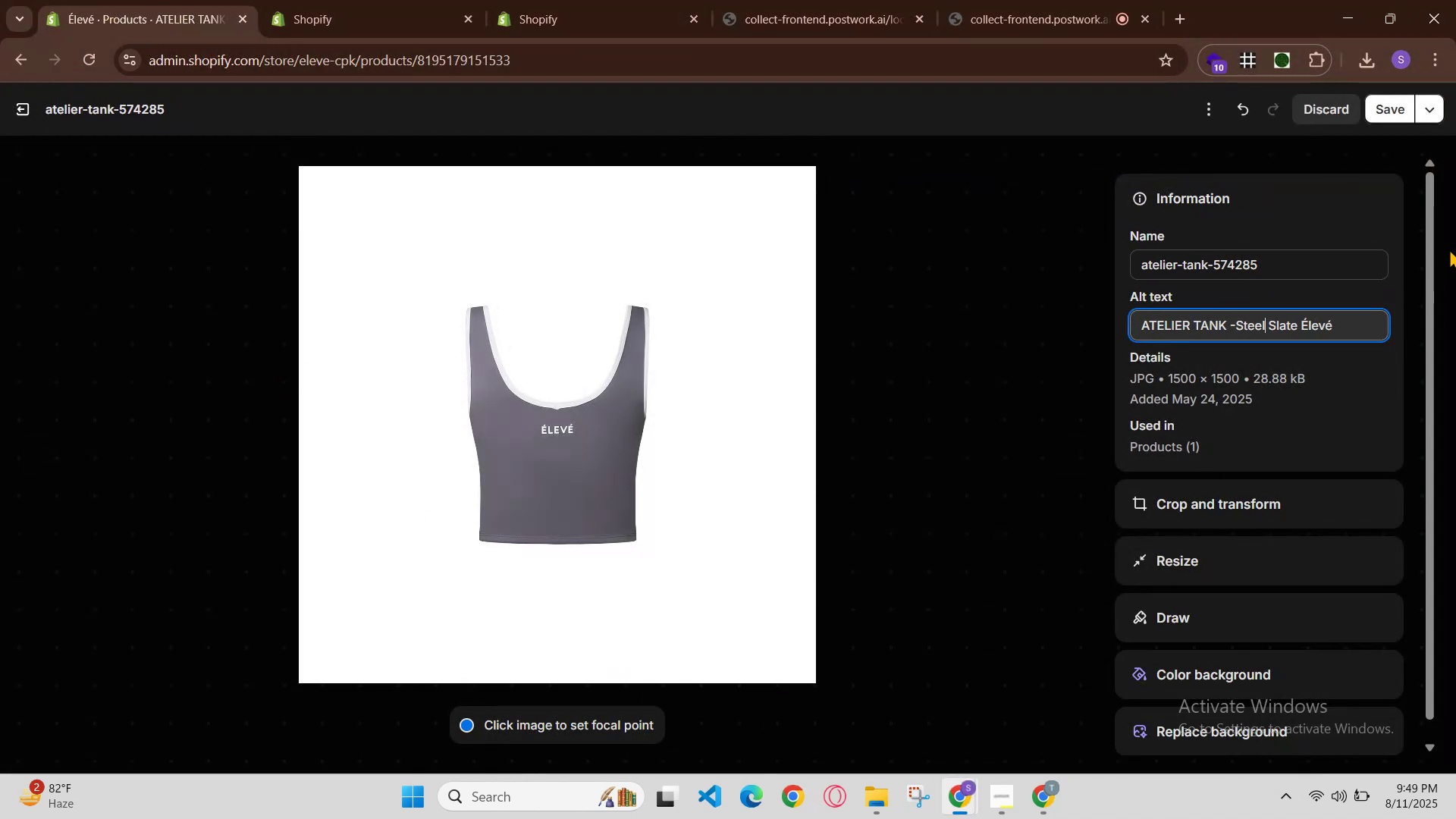 
key(ArrowLeft)
 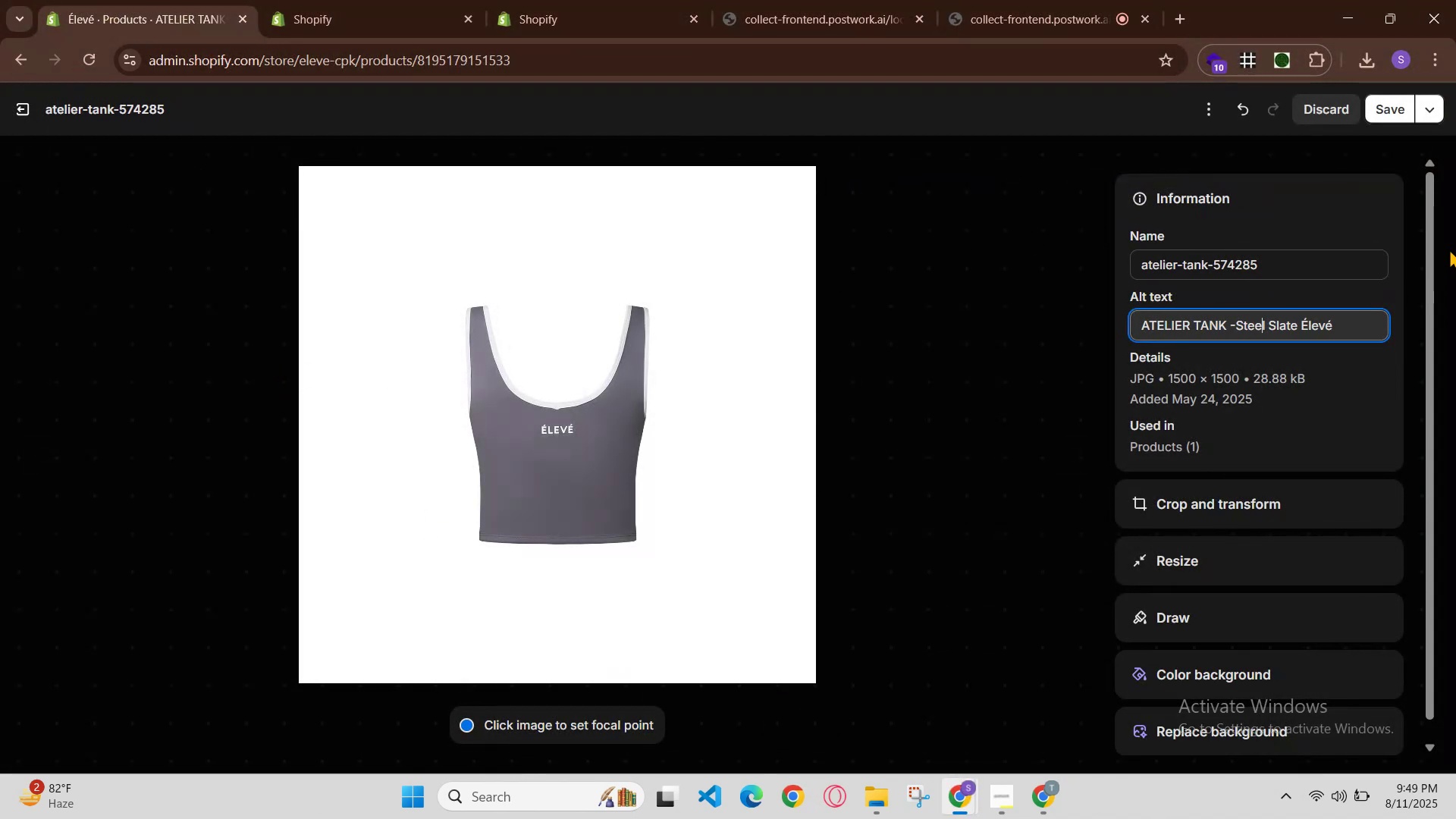 
key(ArrowLeft)
 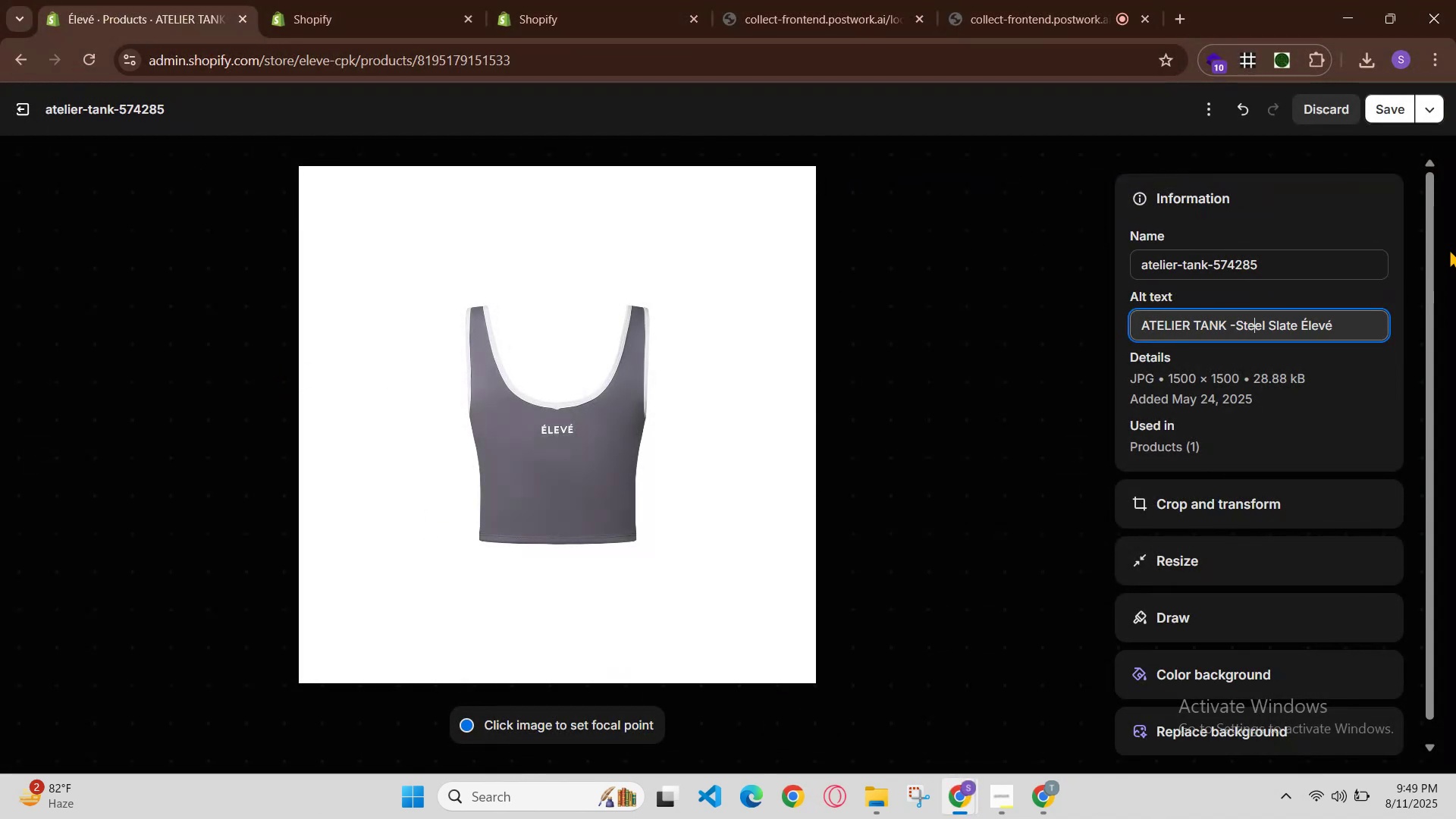 
key(ArrowLeft)
 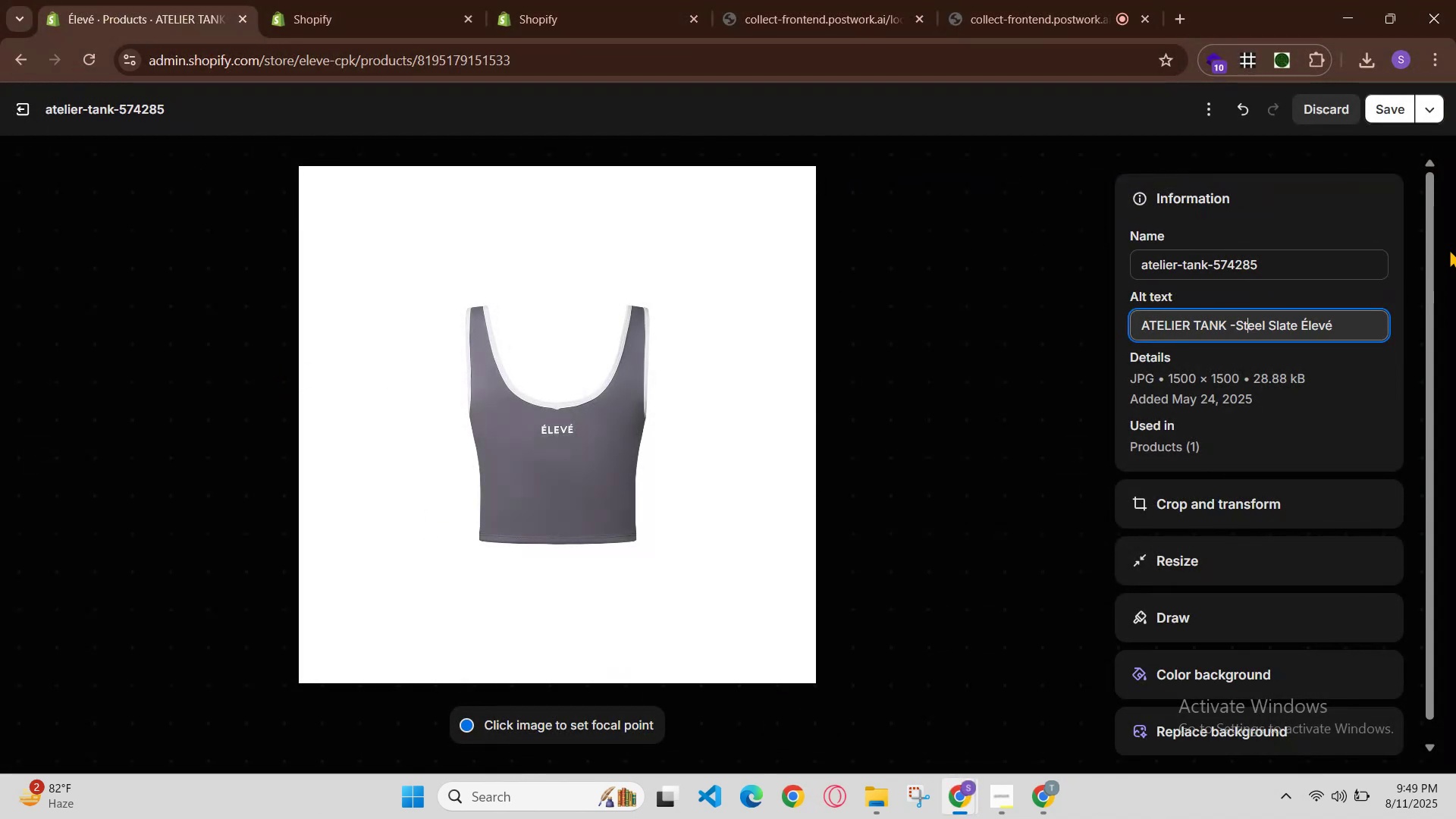 
key(ArrowLeft)
 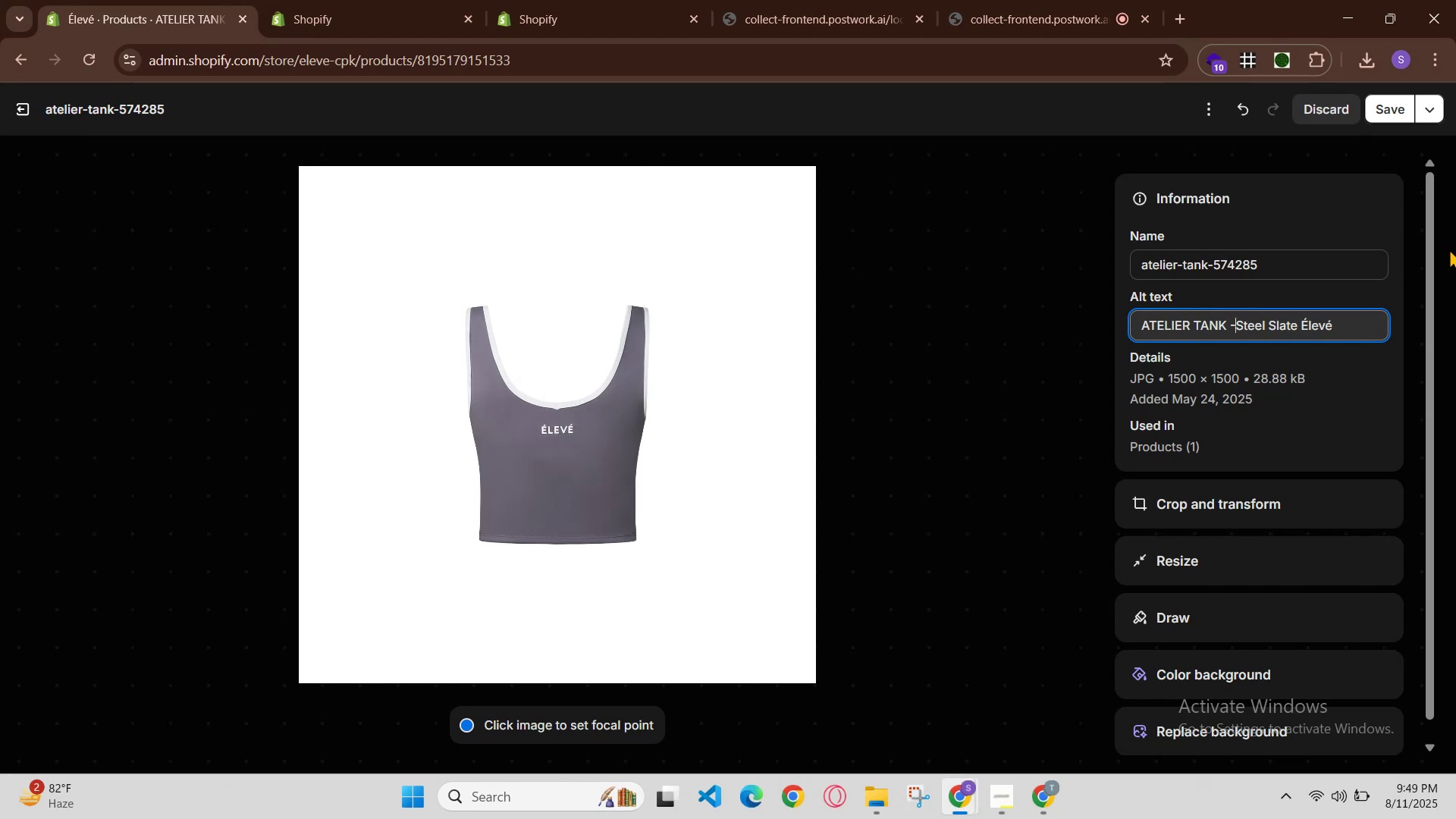 
key(Space)
 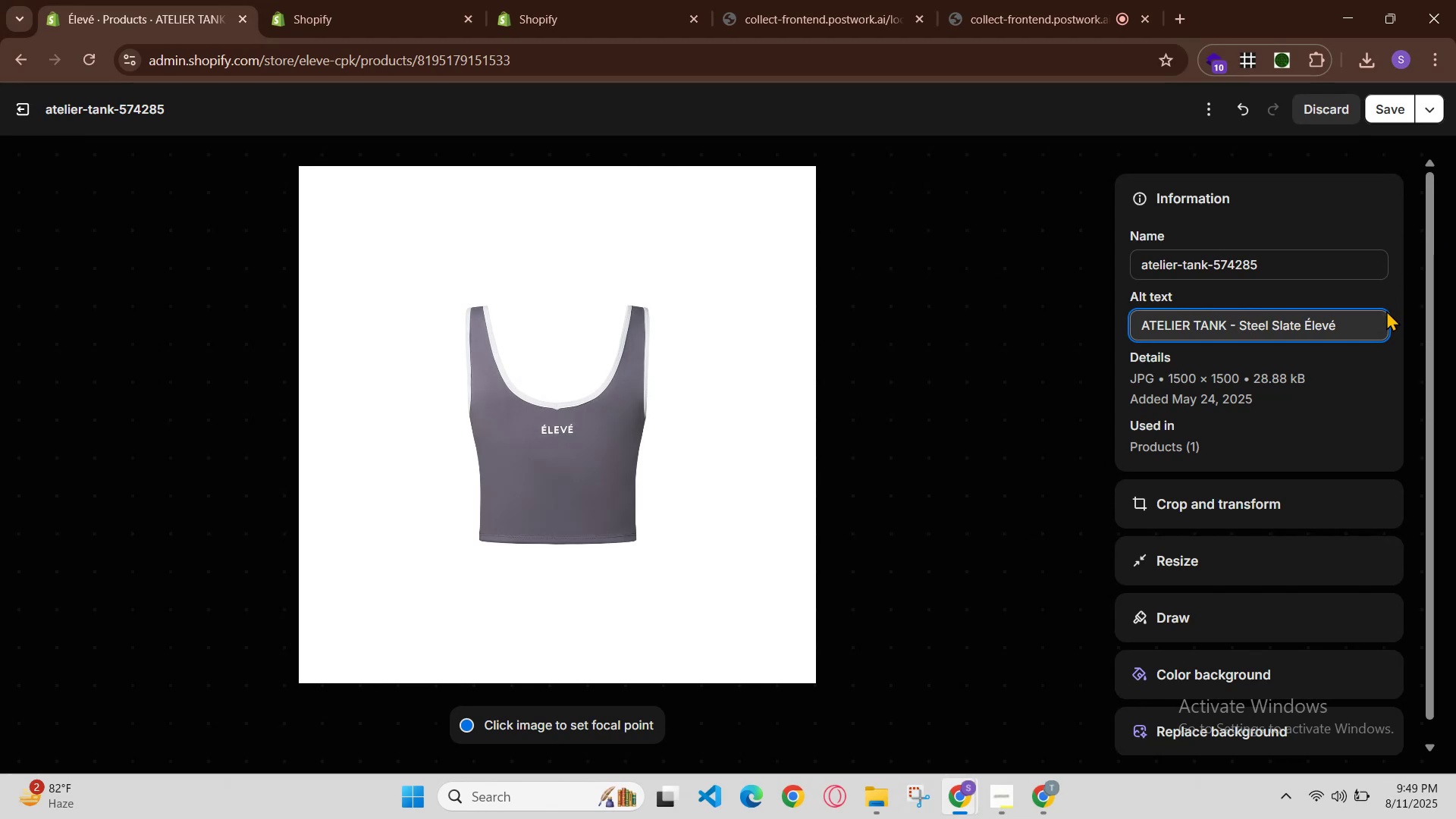 
left_click_drag(start_coordinate=[1378, 325], to_coordinate=[922, 381])
 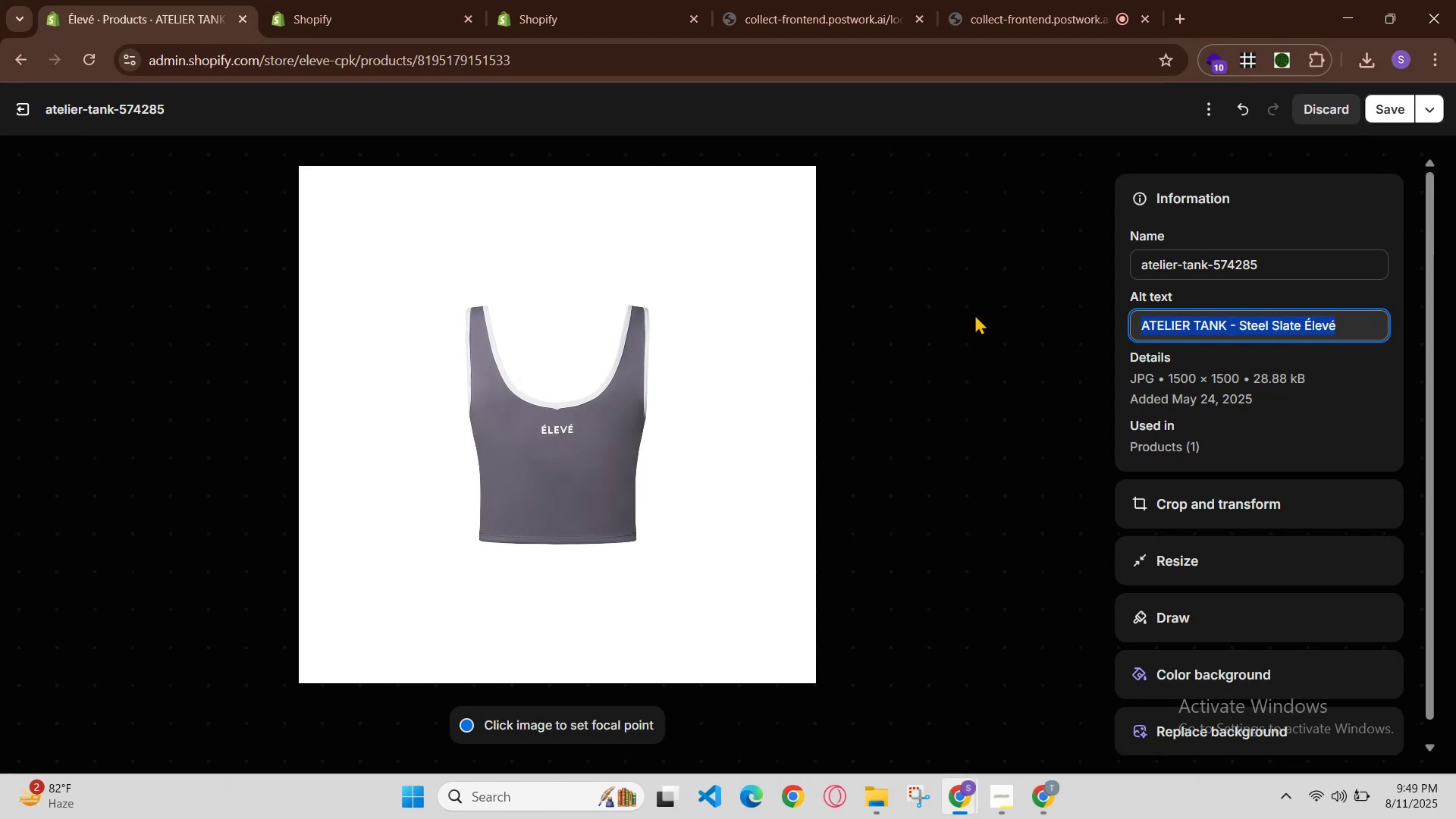 
key(Control+C)
 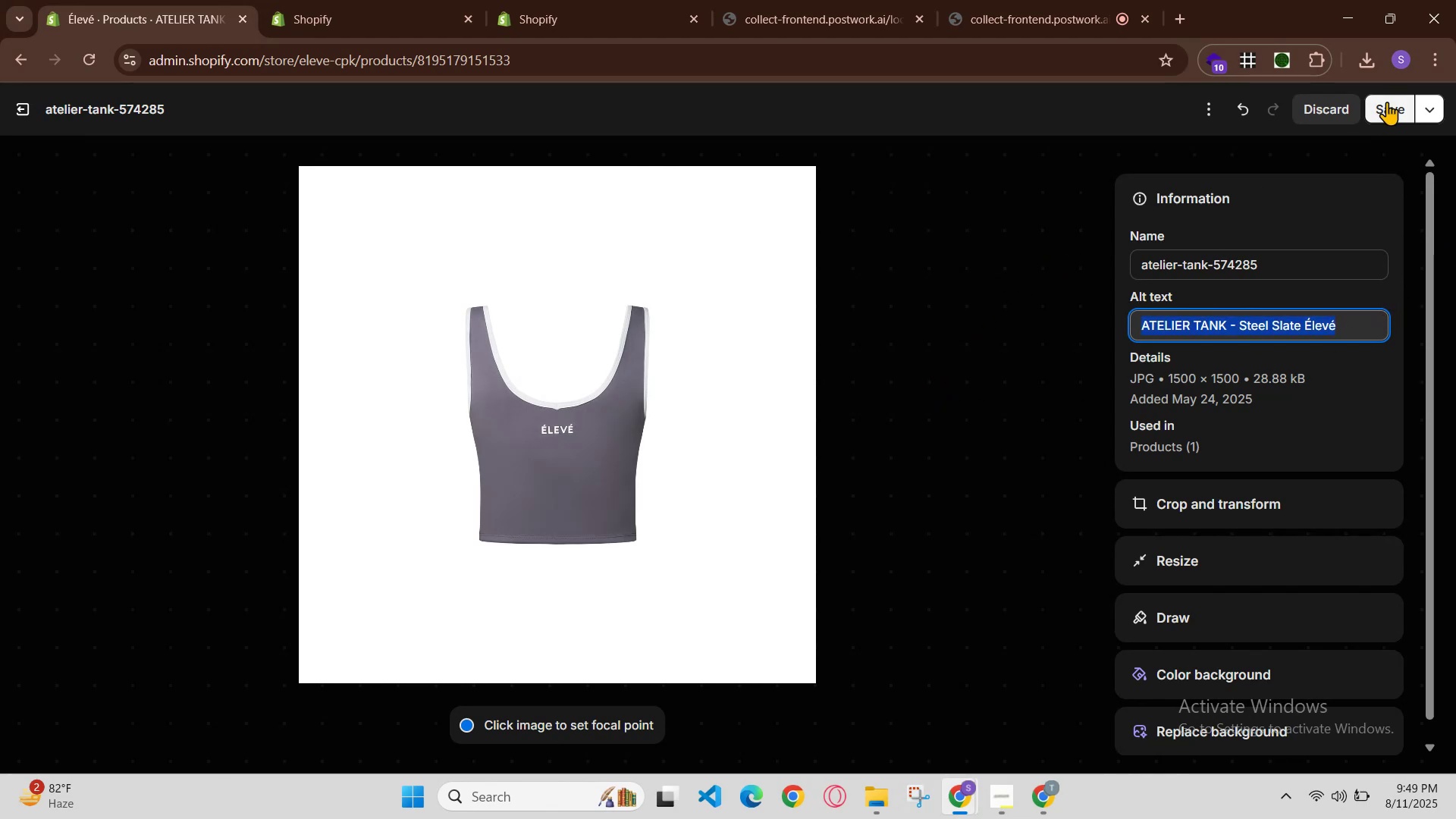 
left_click([1387, 102])
 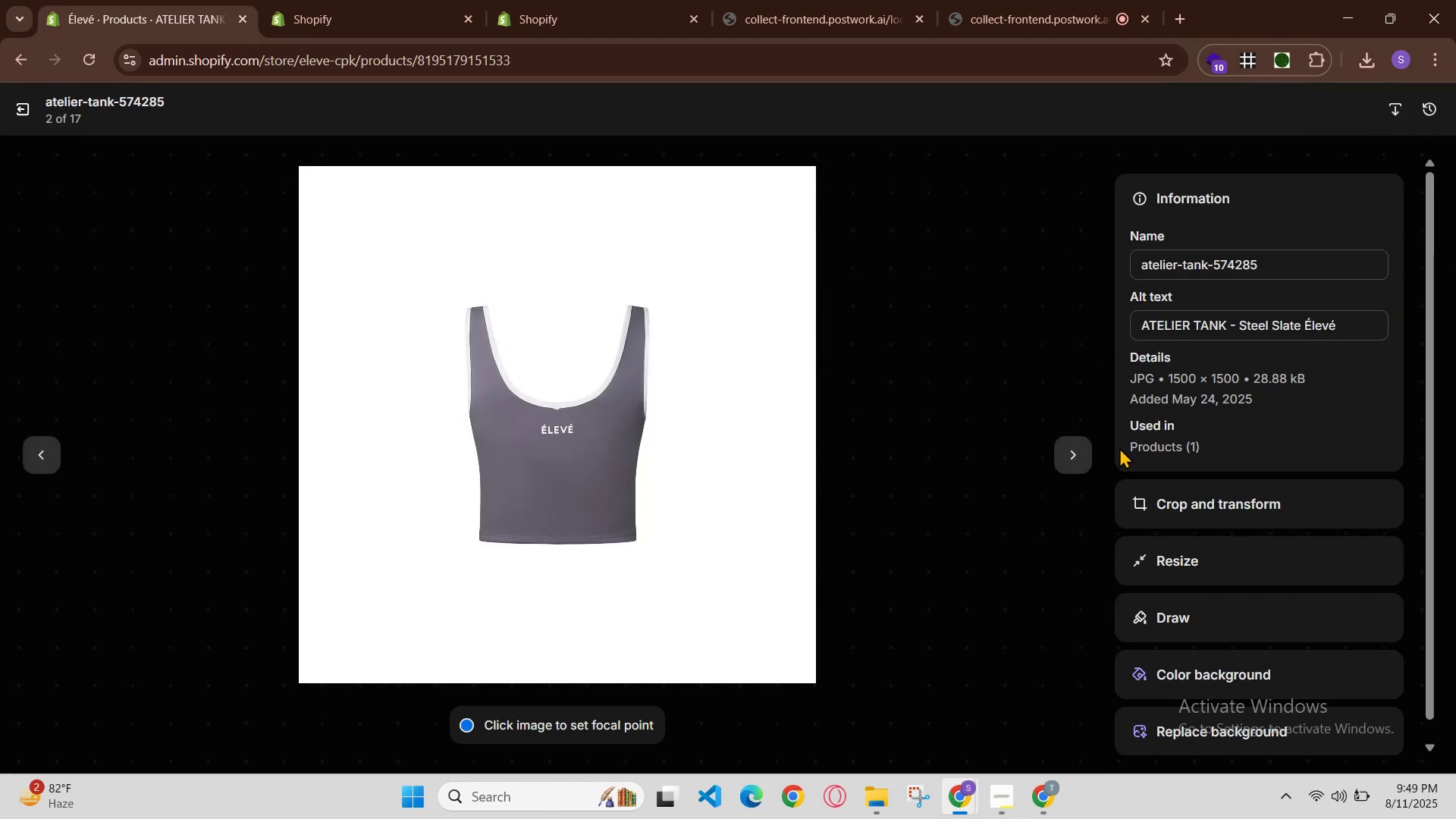 
left_click([1081, 455])
 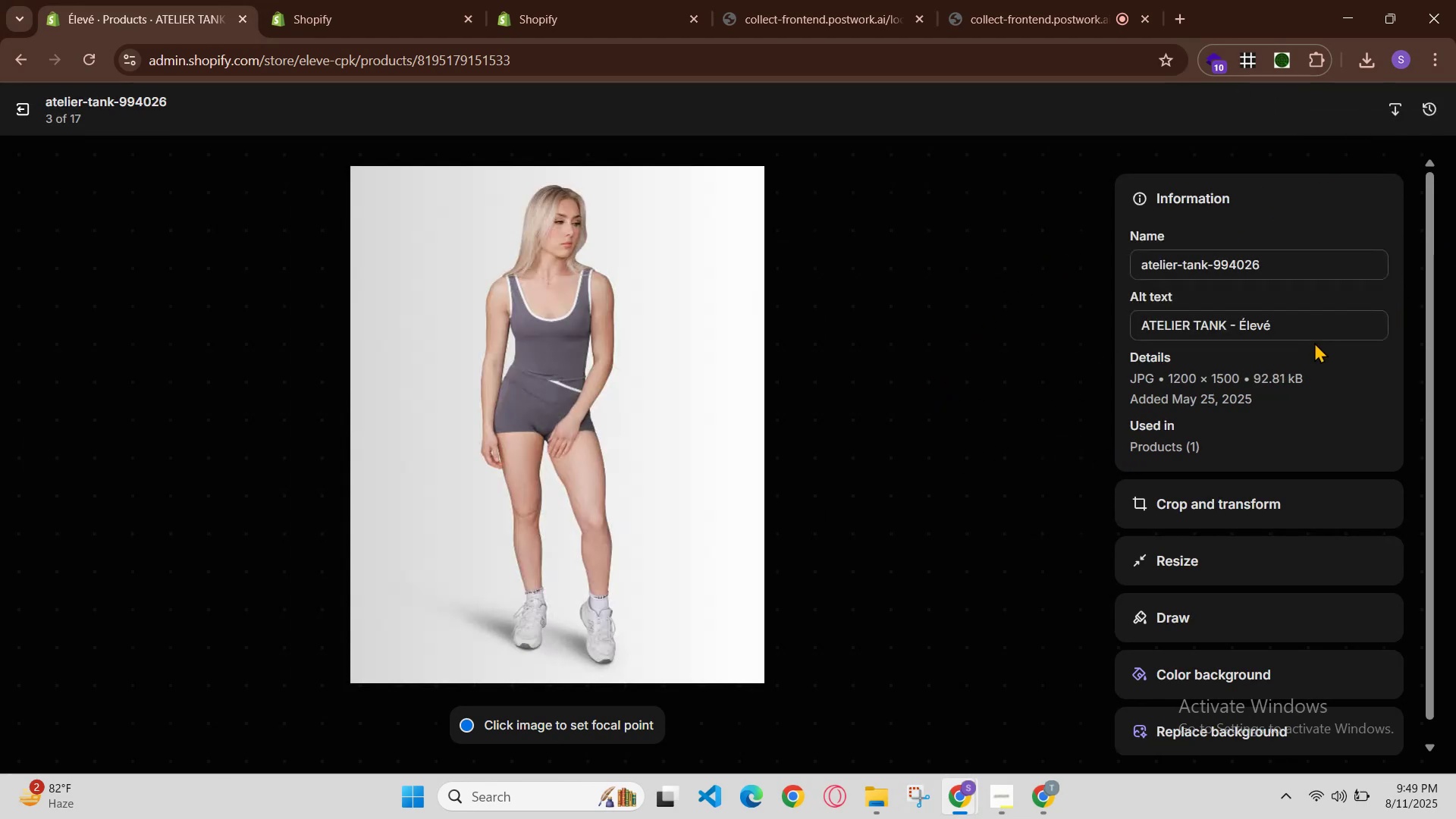 
double_click([1310, 327])
 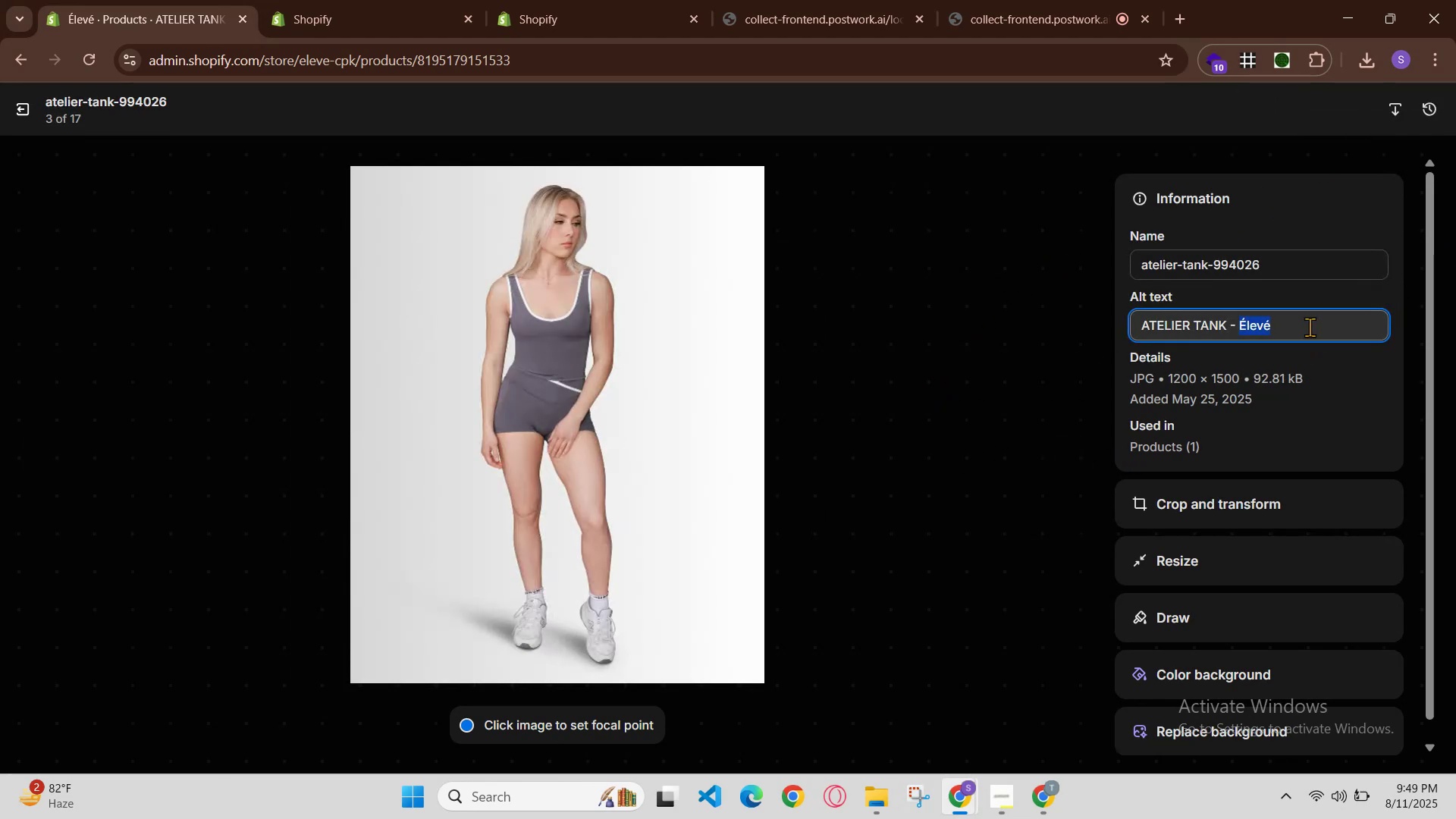 
triple_click([1310, 327])
 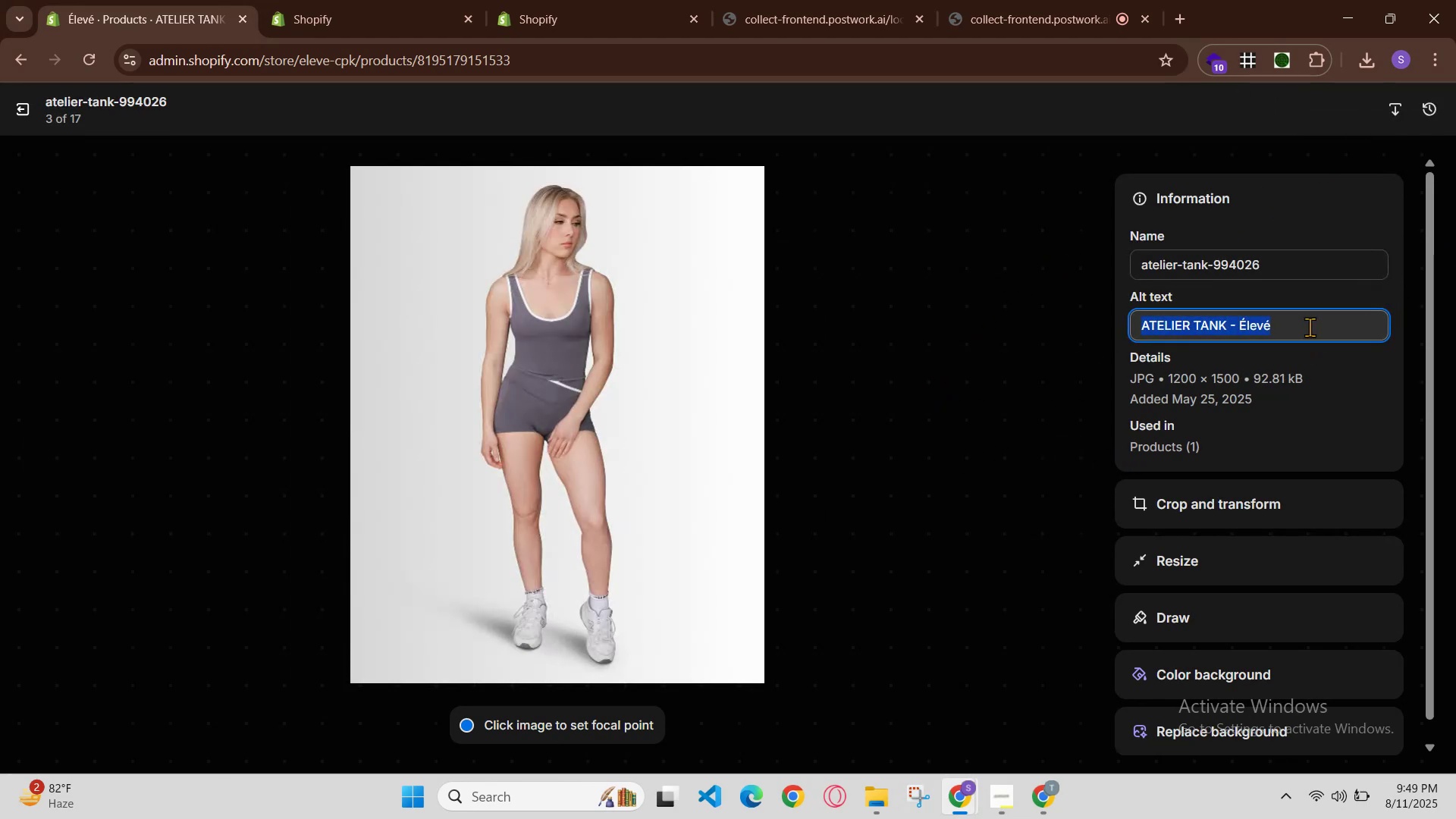 
key(Control+V)
 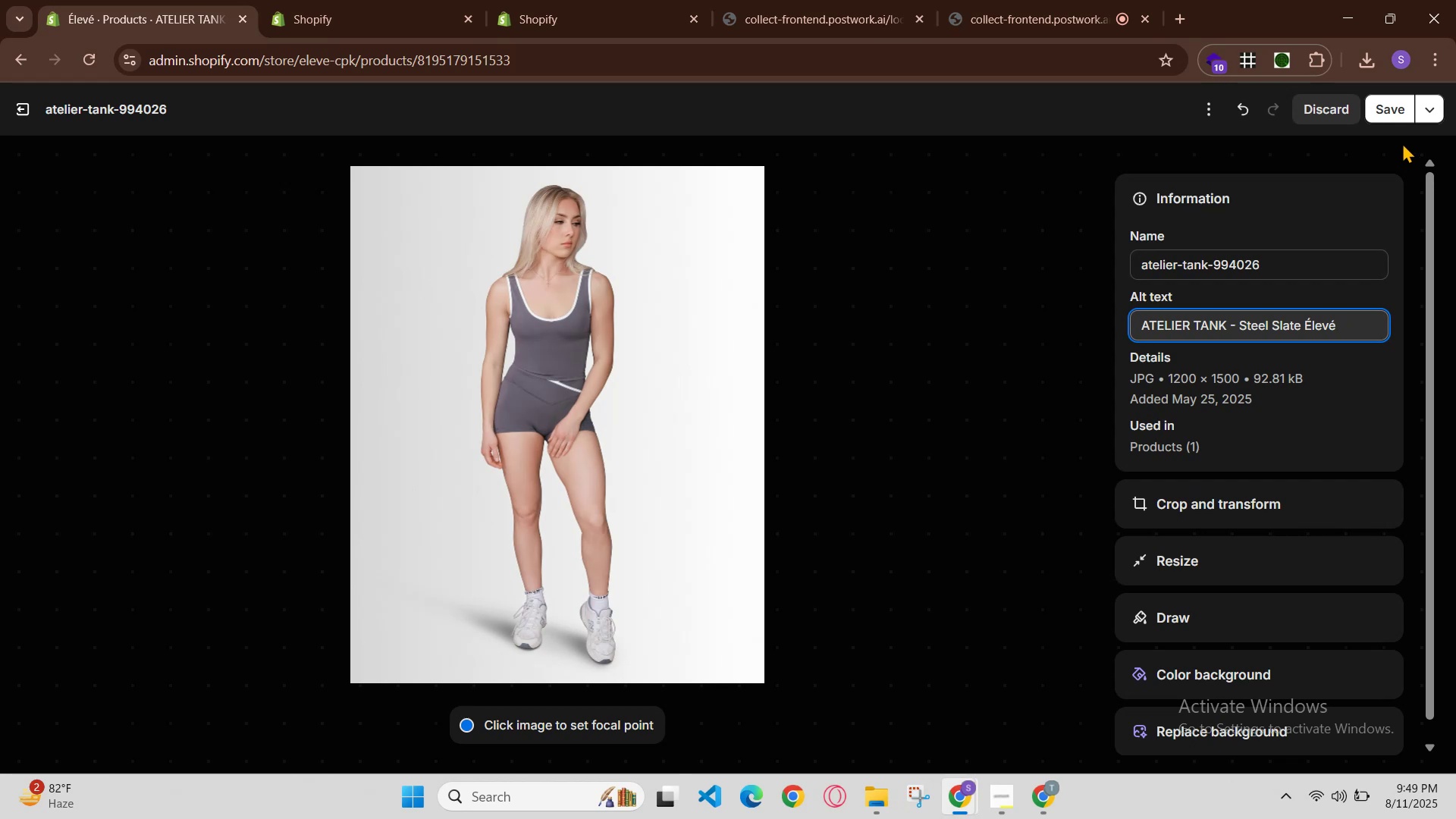 
left_click([1380, 113])
 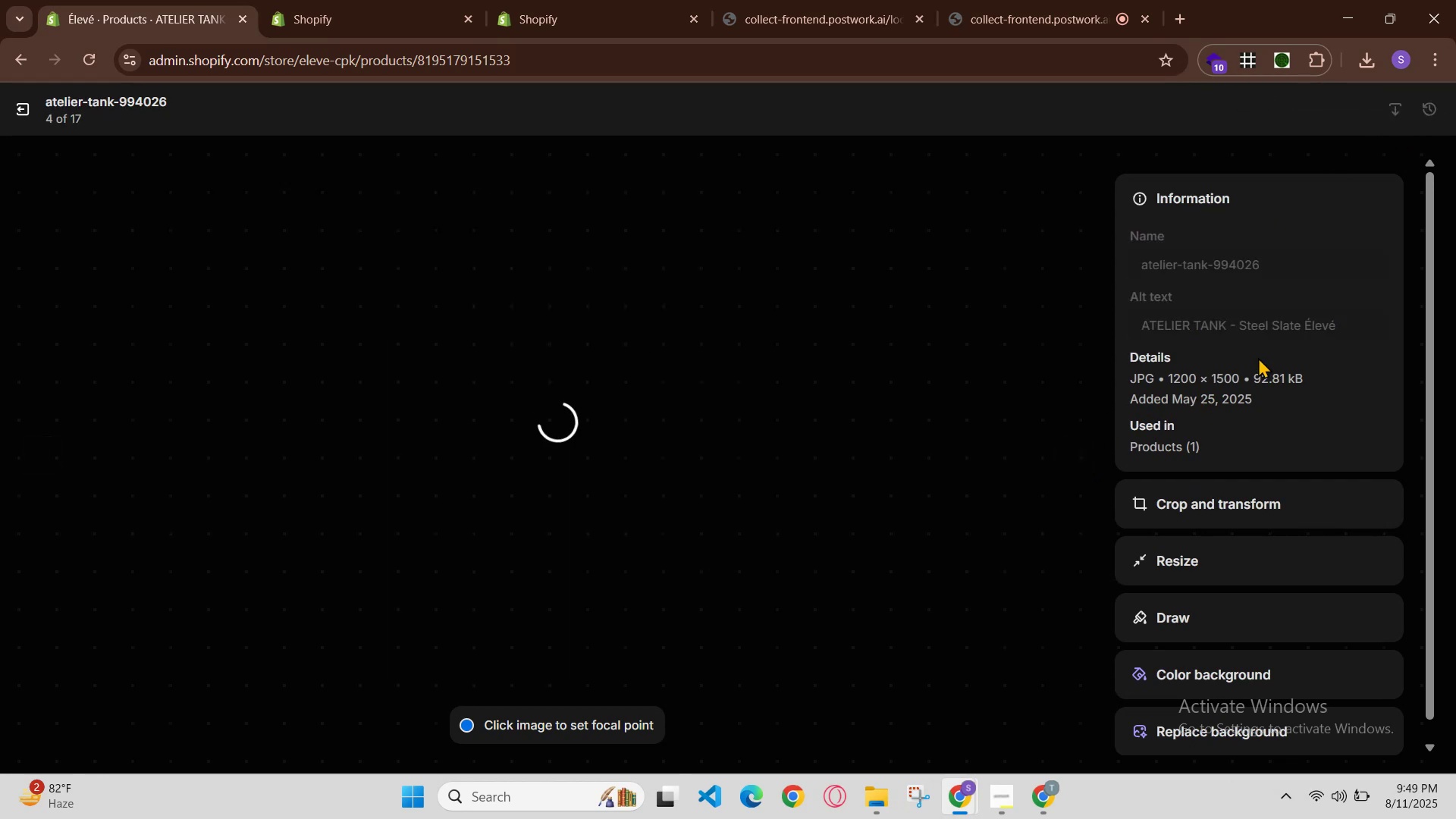 
double_click([1269, 336])
 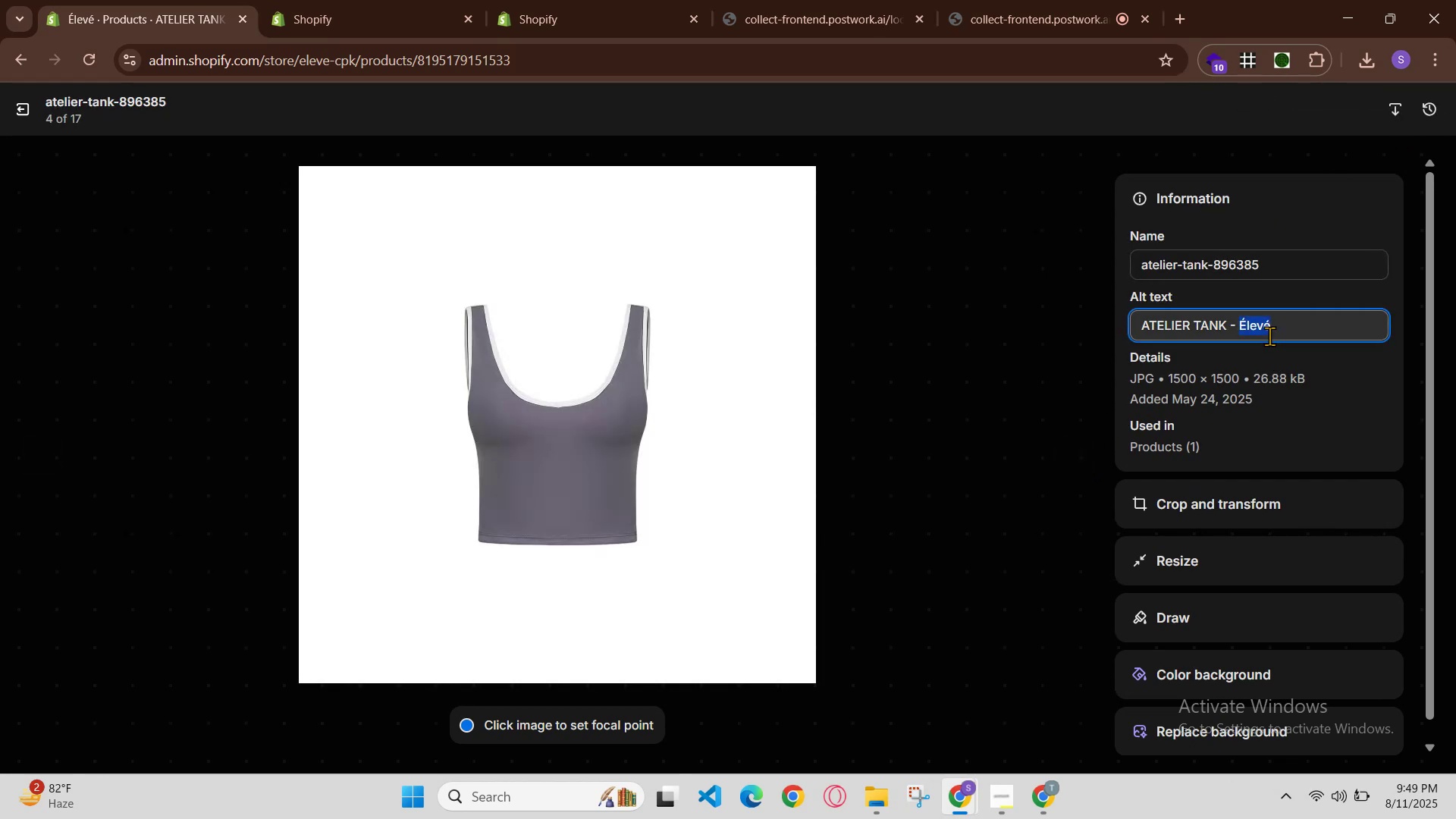 
triple_click([1269, 336])
 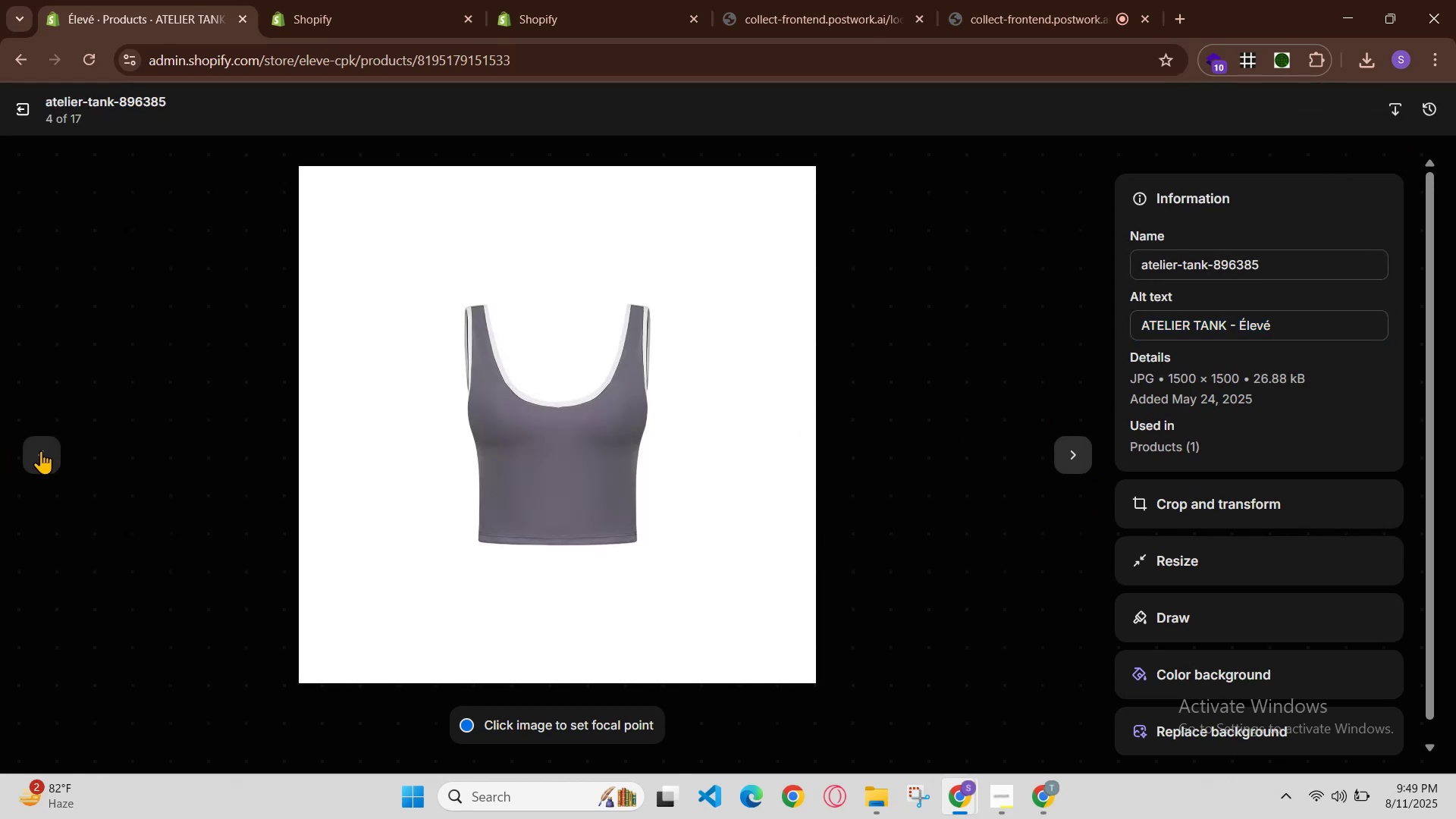 
left_click([41, 450])
 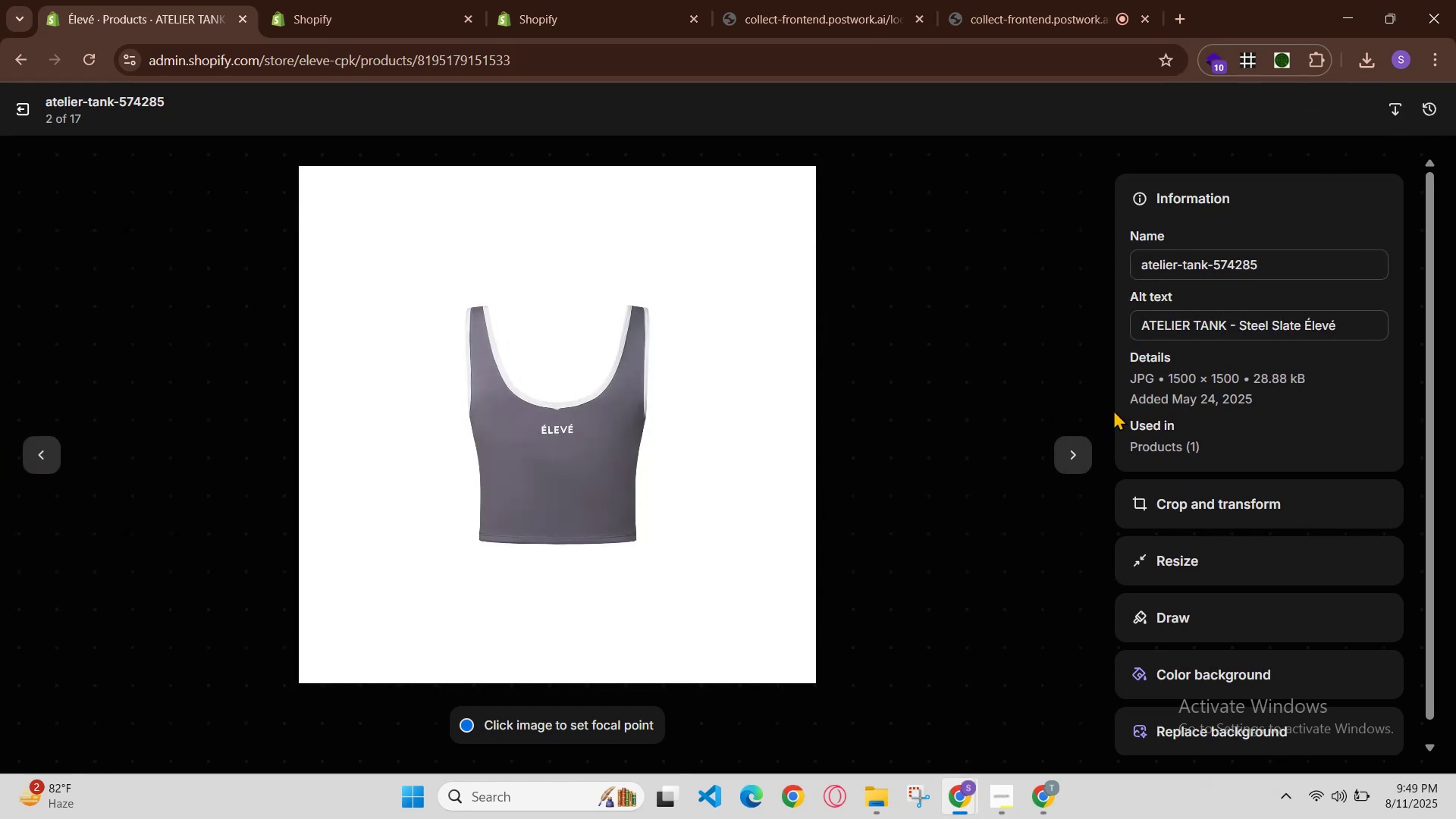 
left_click([1081, 463])
 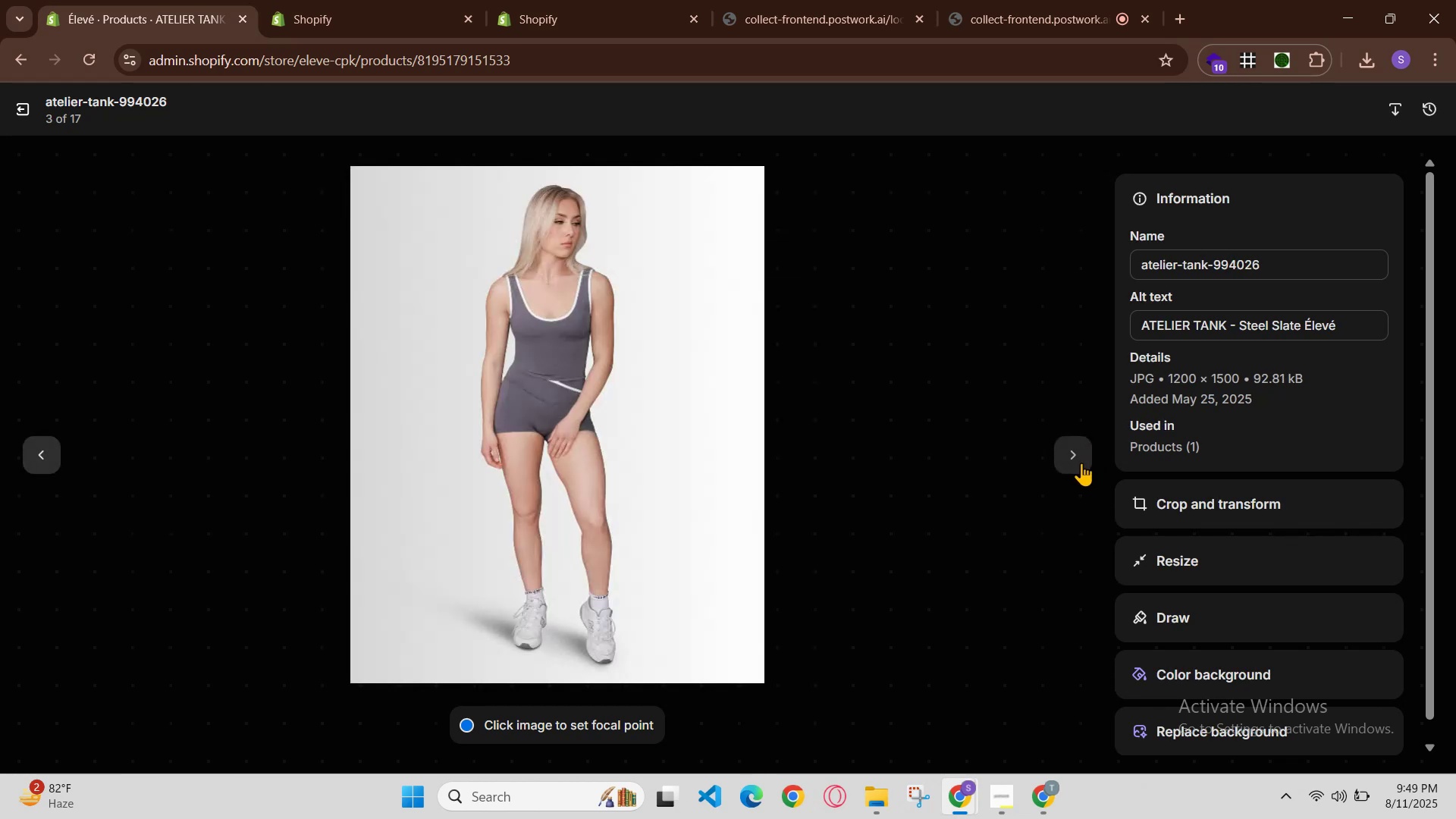 
left_click([1081, 463])
 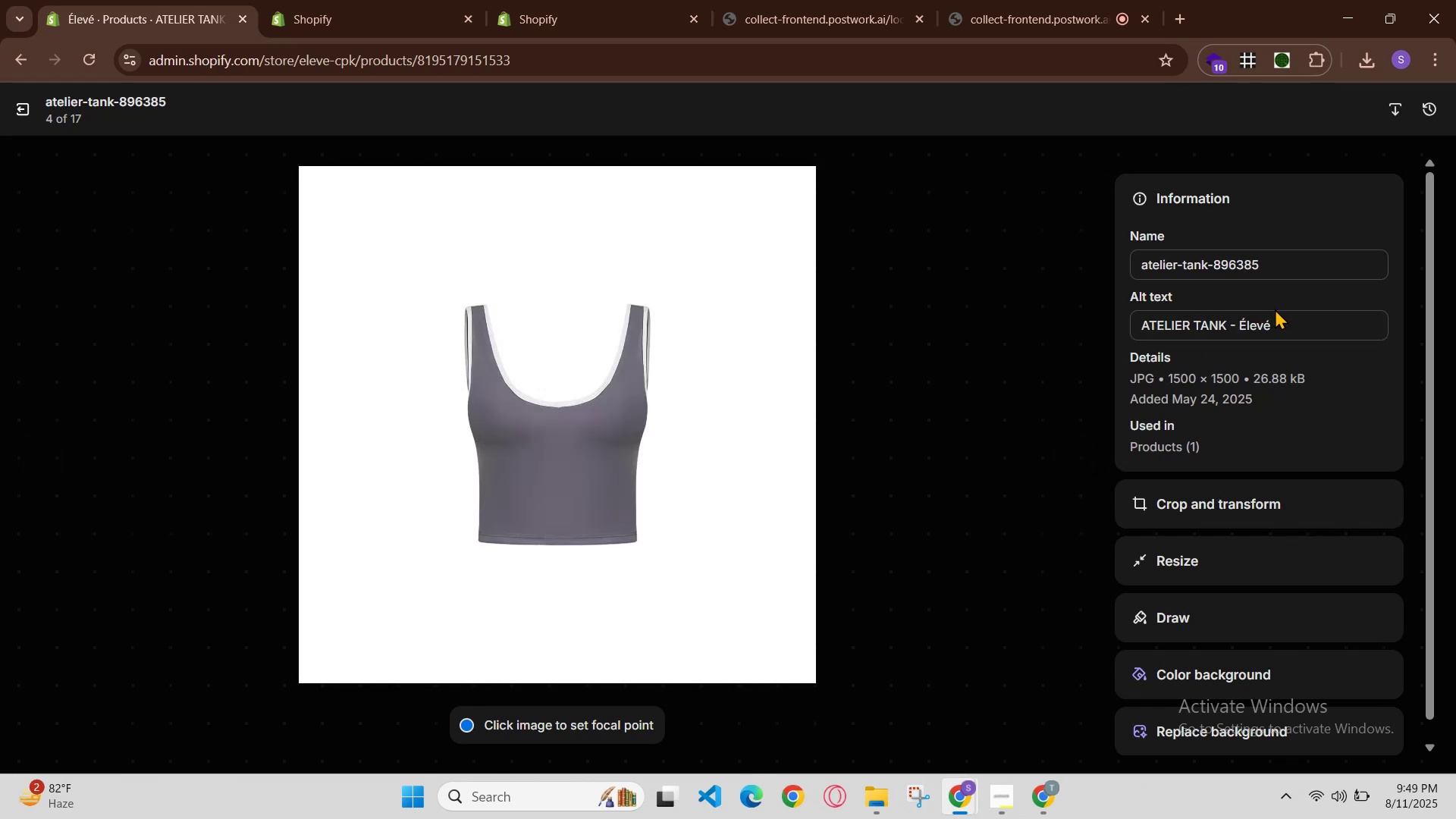 
double_click([1277, 316])
 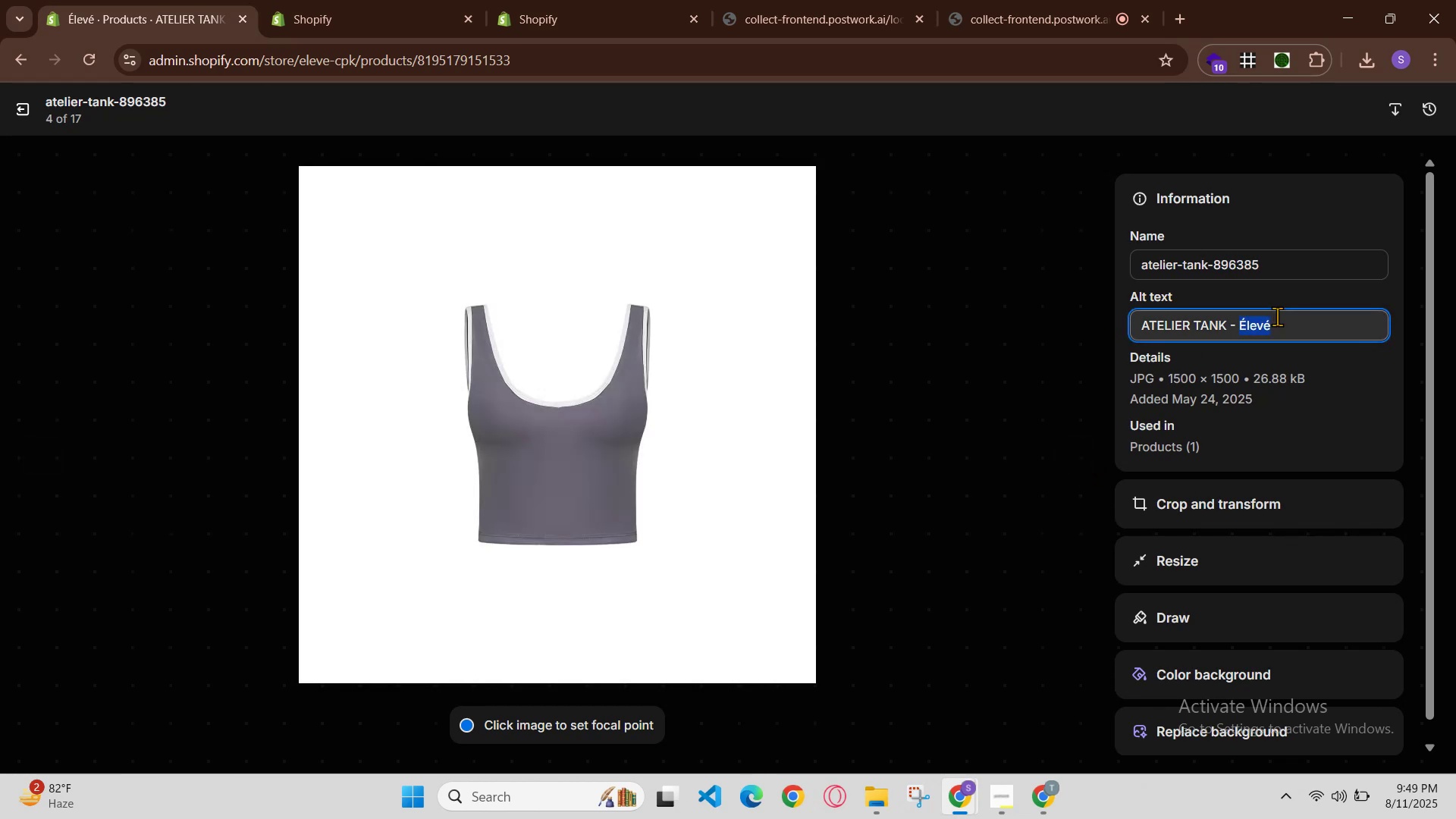 
triple_click([1277, 316])
 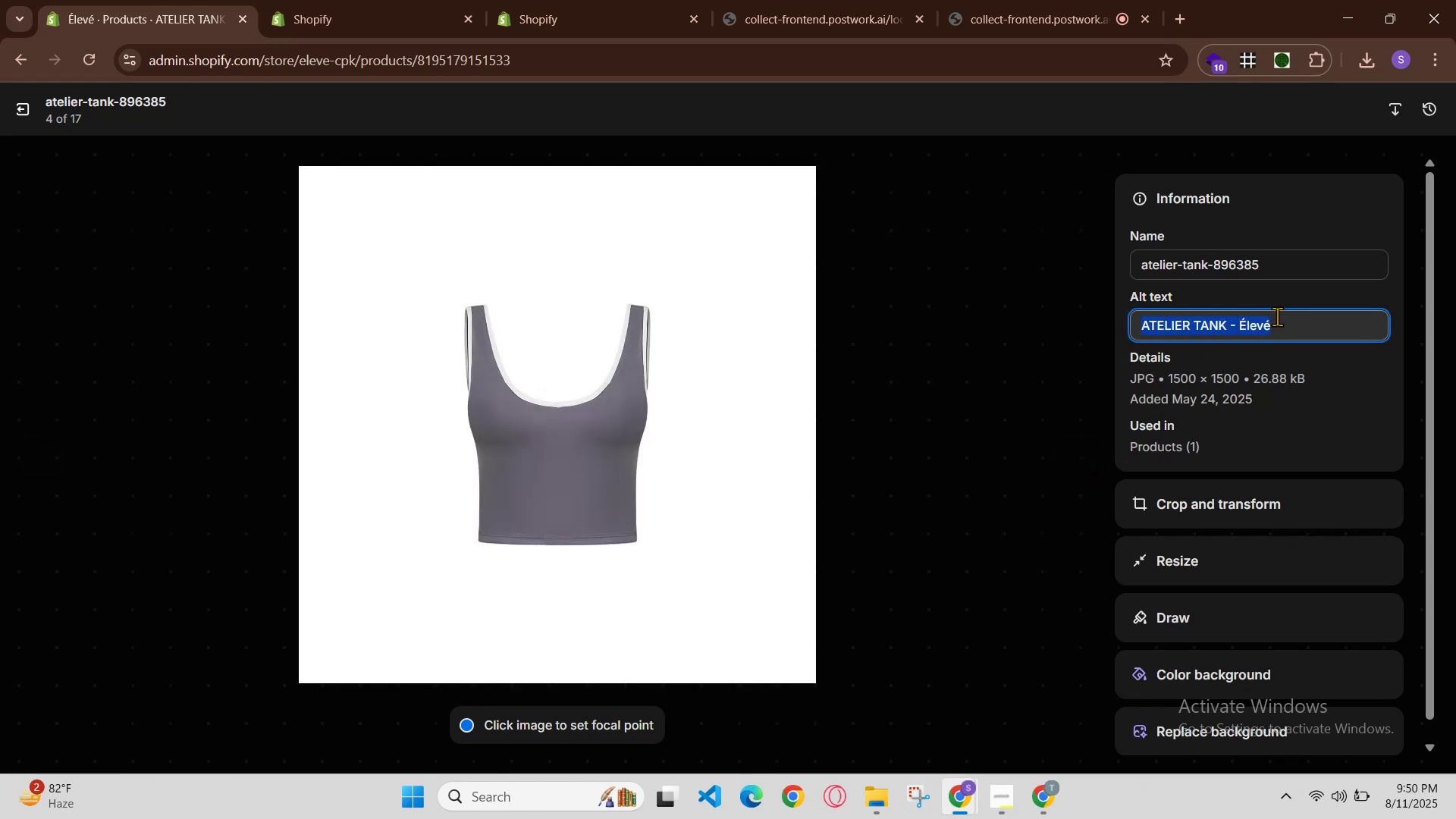 
key(Control+V)
 